 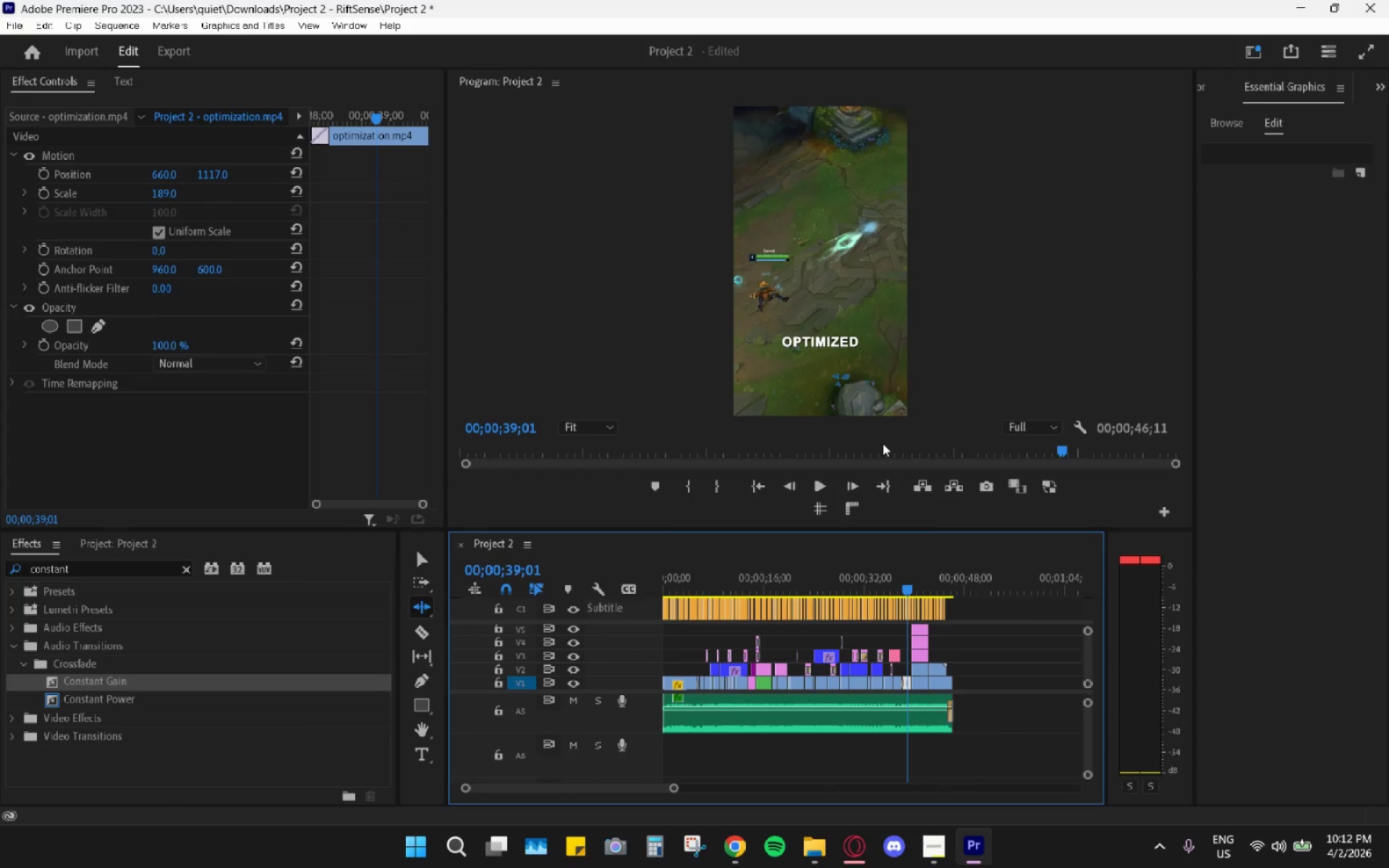 
left_click([821, 484])
 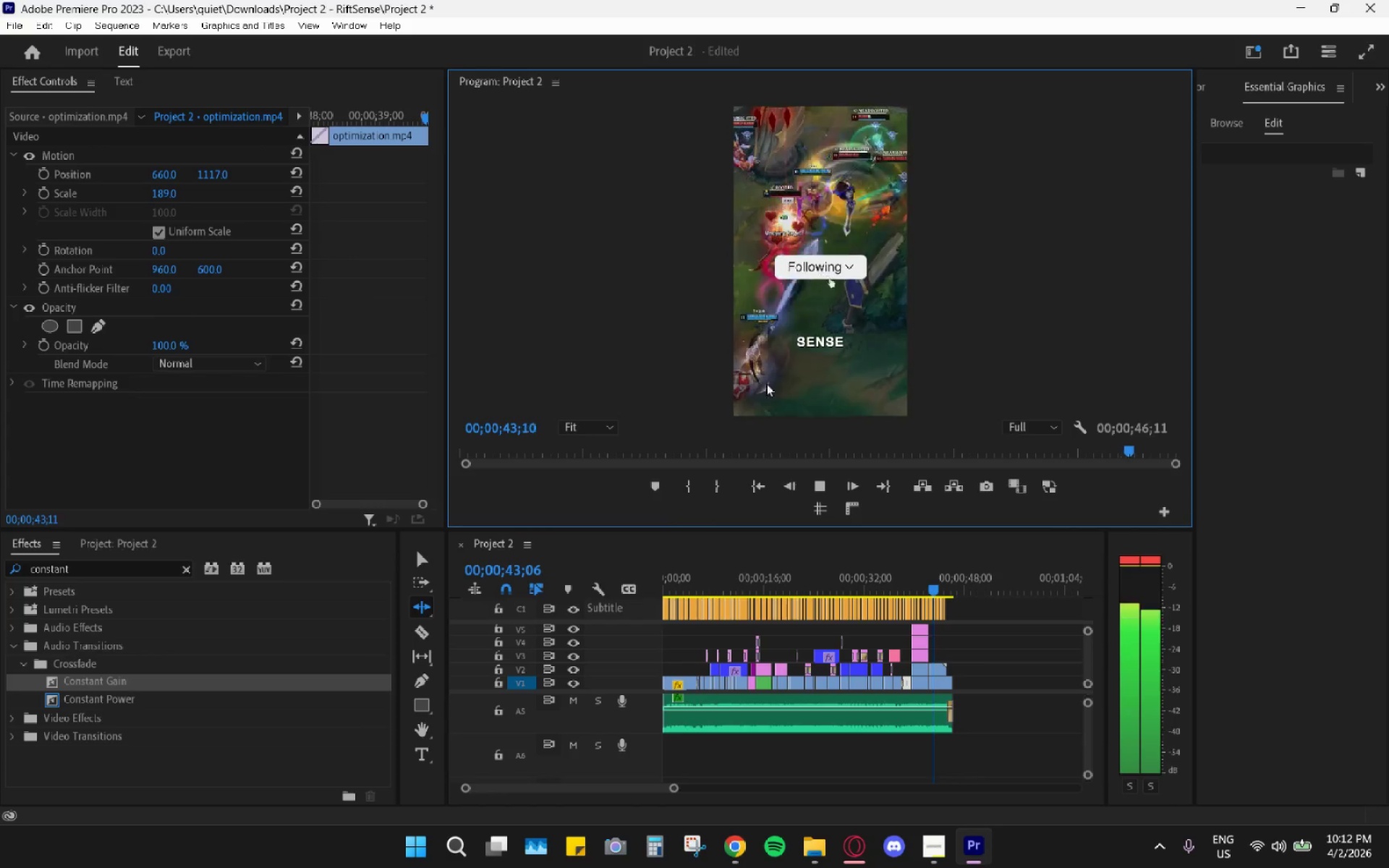 
wait(6.64)
 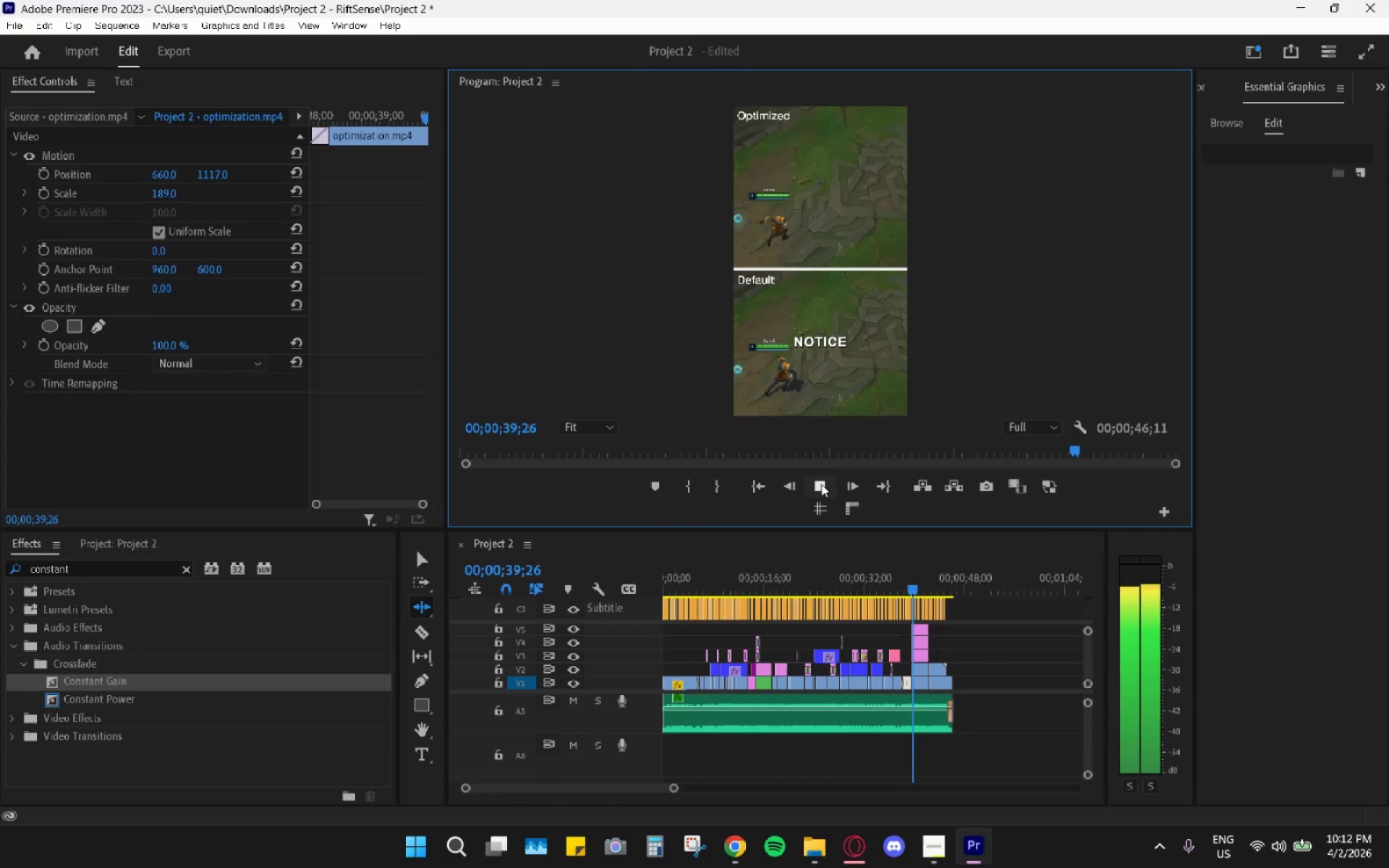 
key(Space)
 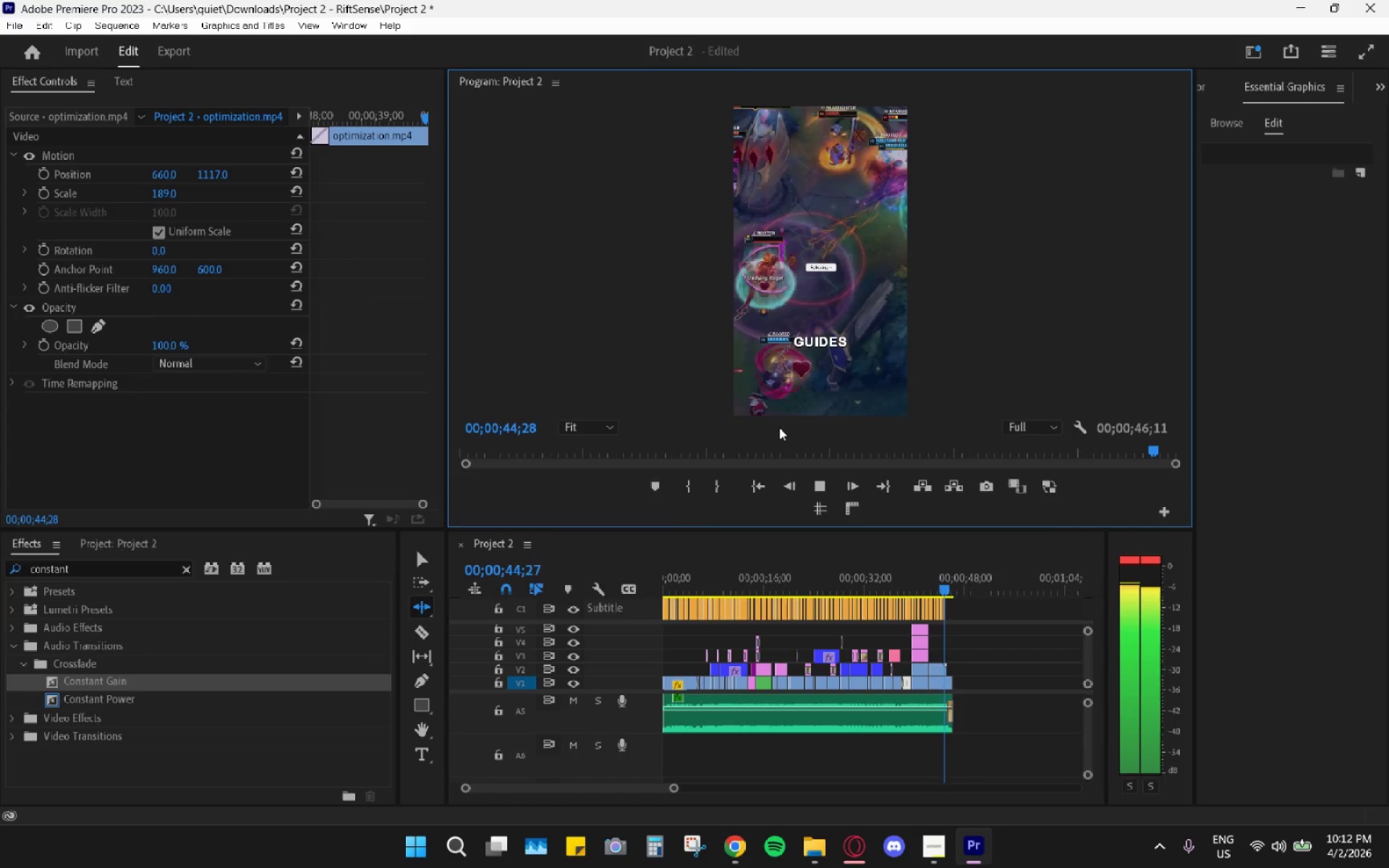 
left_click_drag(start_coordinate=[700, 581], to_coordinate=[643, 588])
 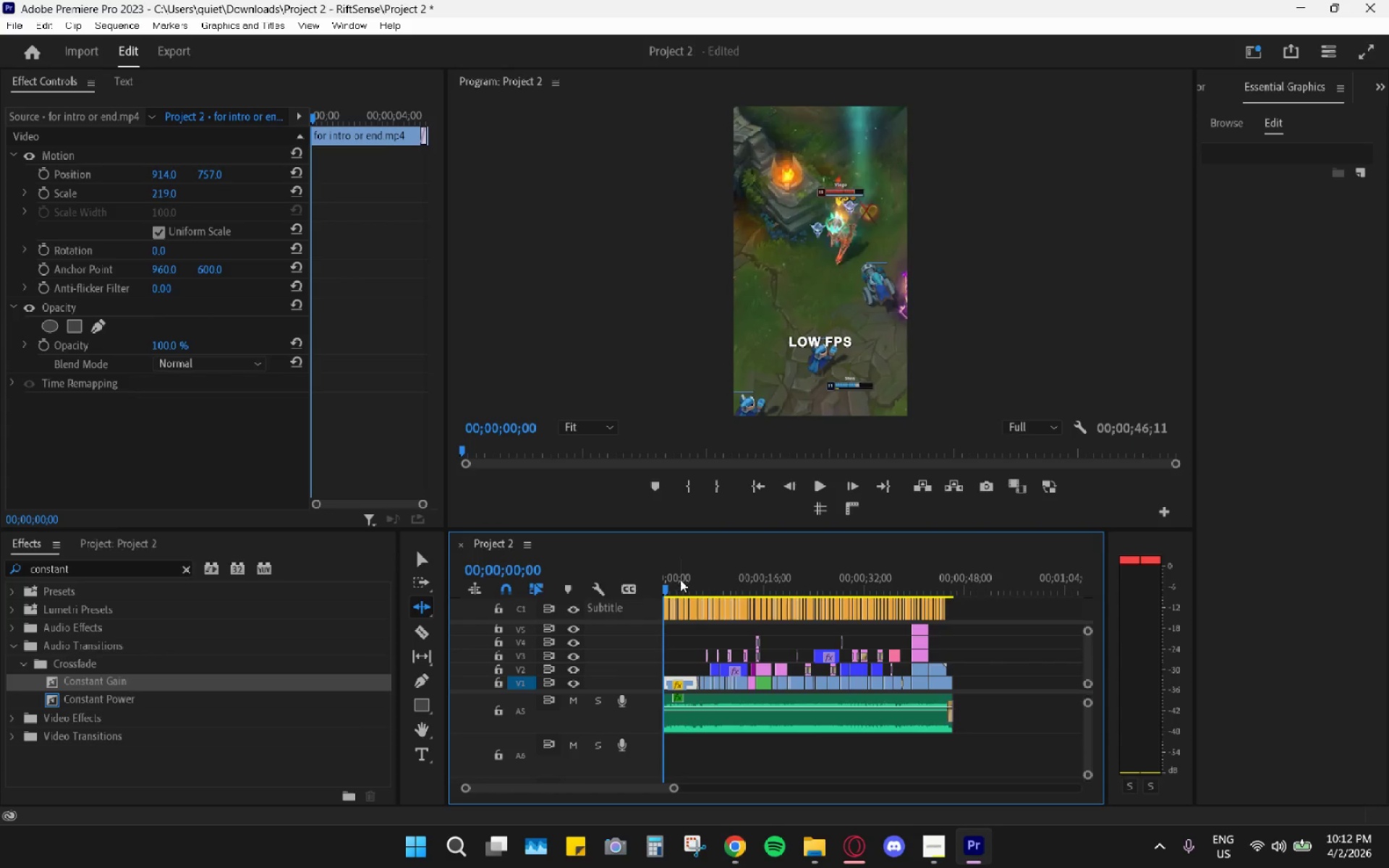 
left_click_drag(start_coordinate=[679, 580], to_coordinate=[920, 571])
 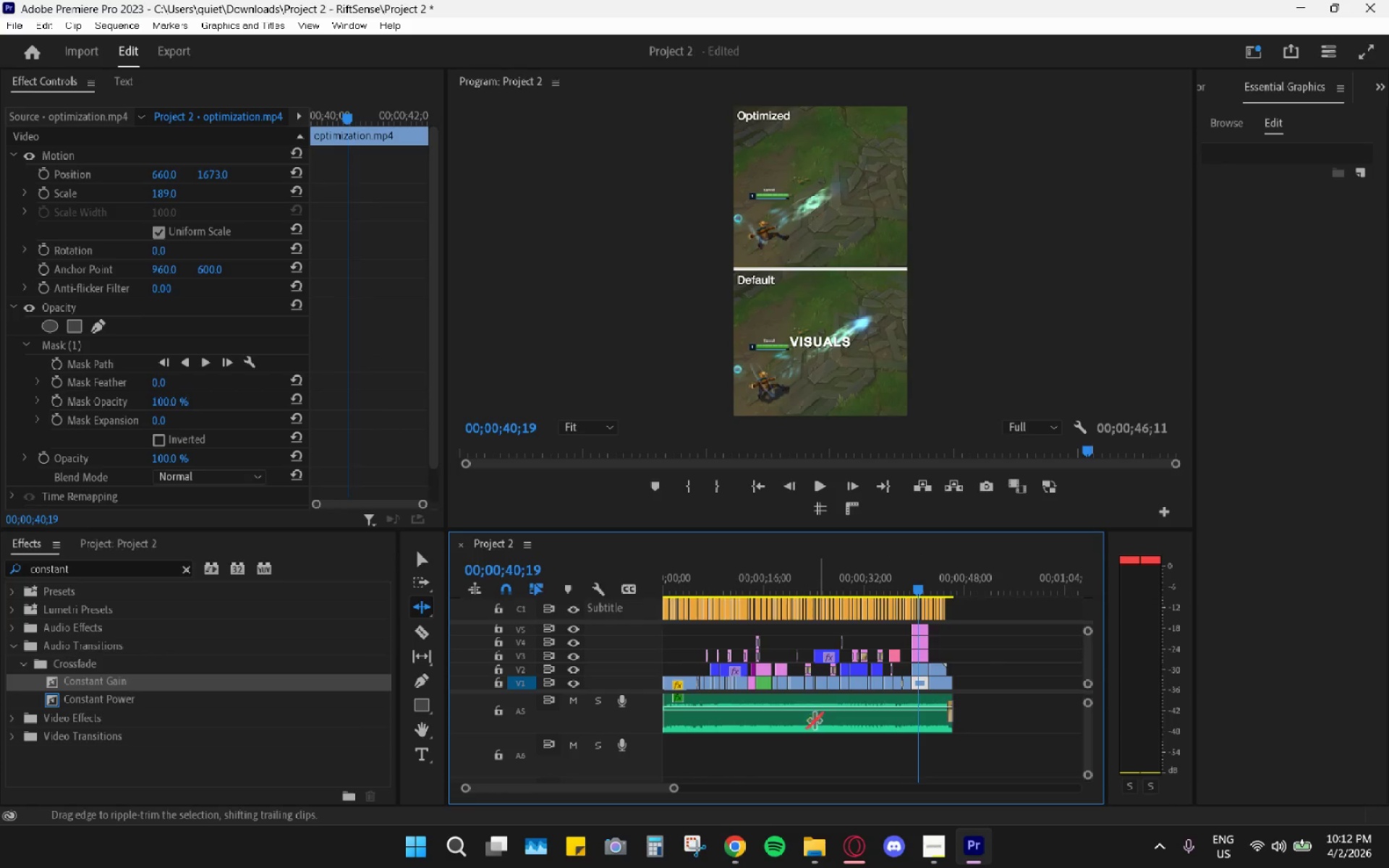 
left_click([818, 723])
 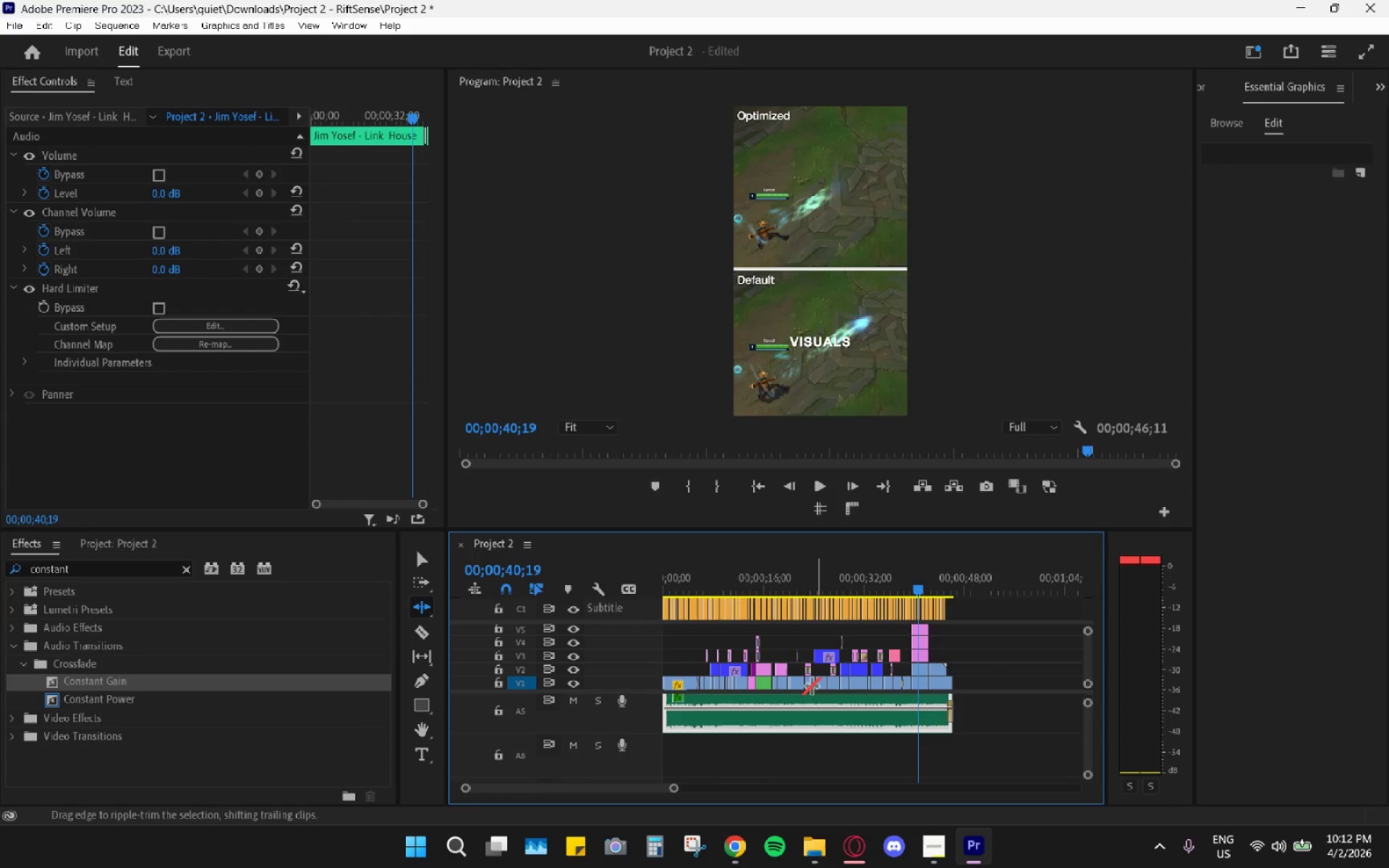 
key(G)
 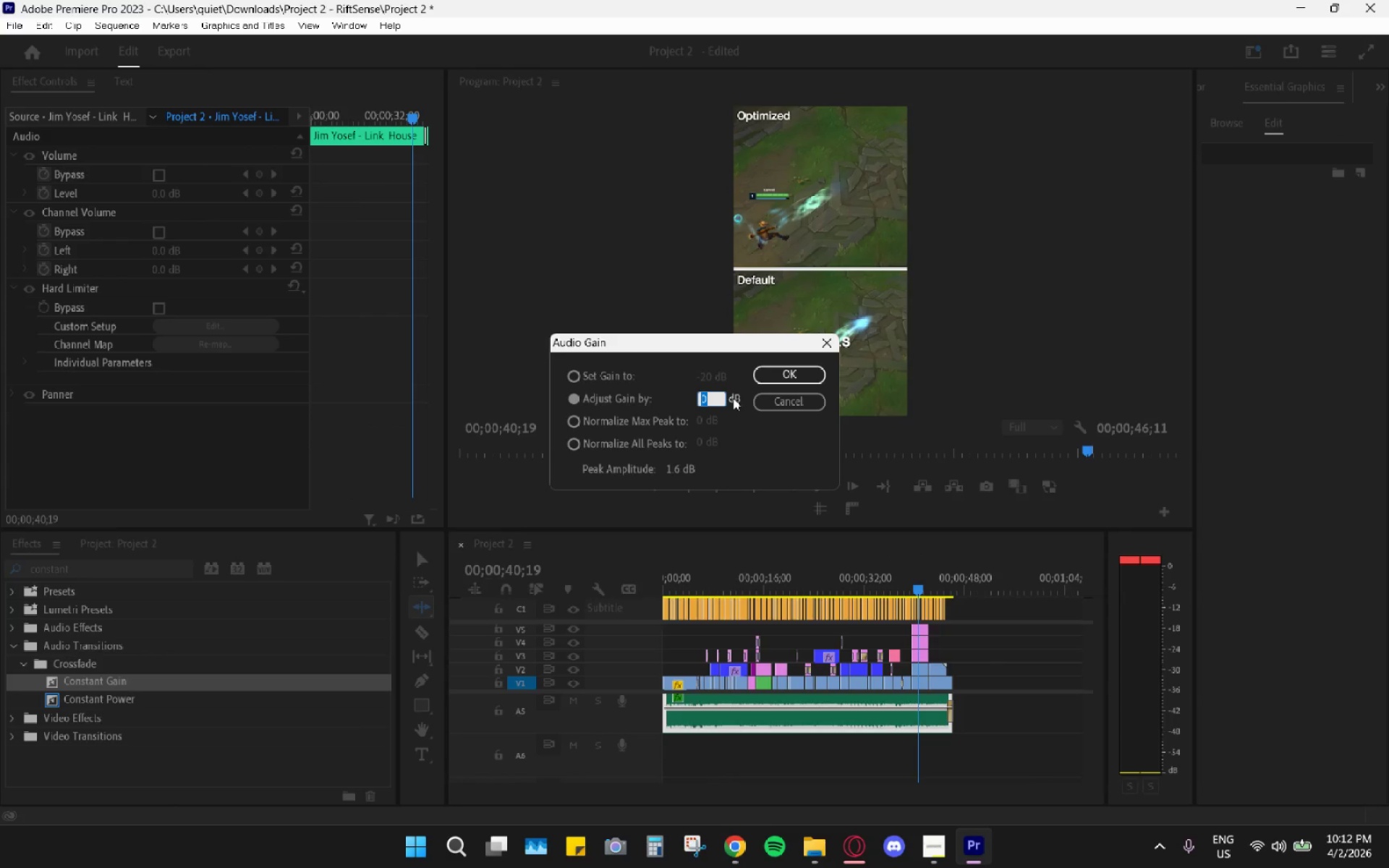 
key(Minus)
 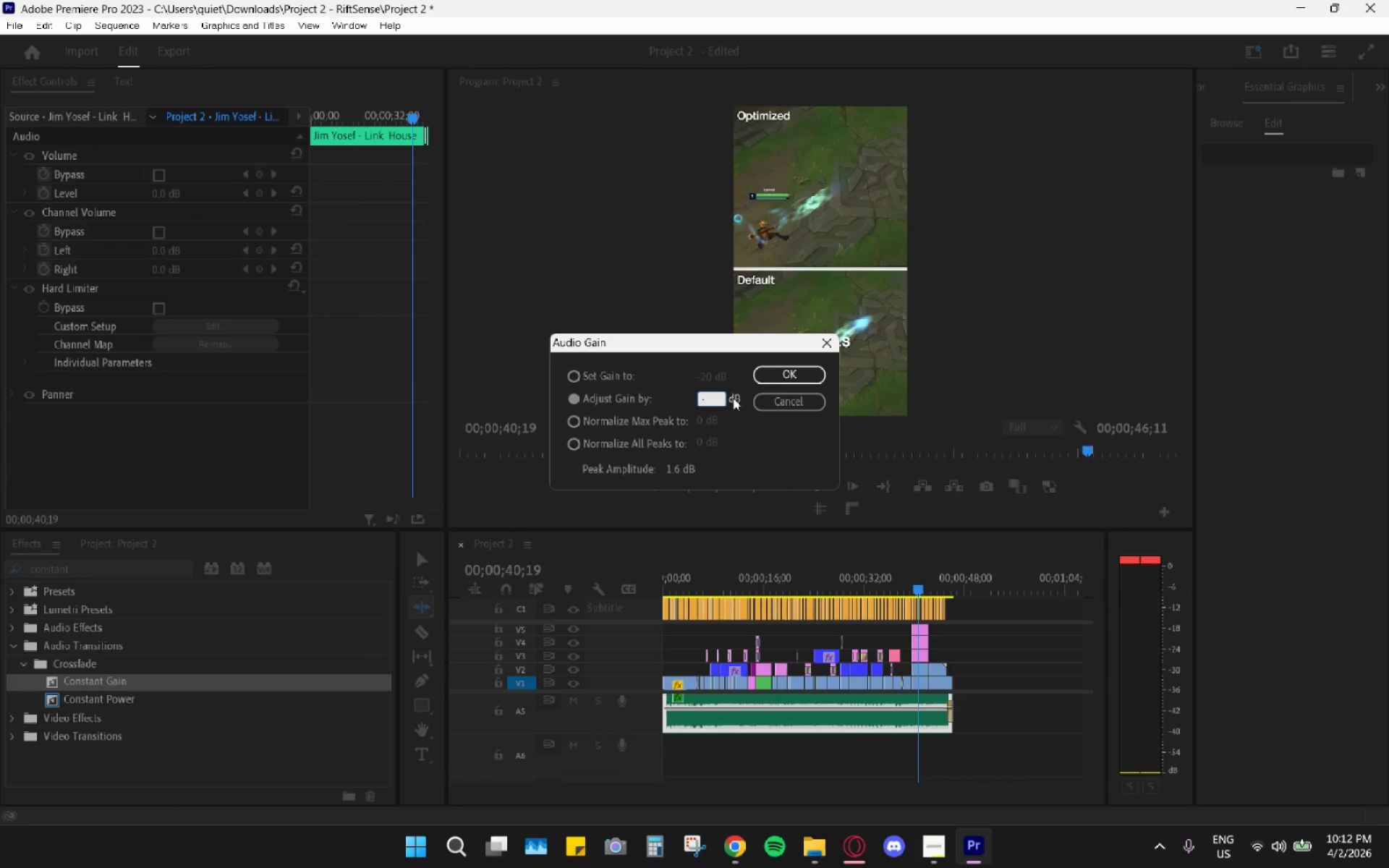 
key(3)
 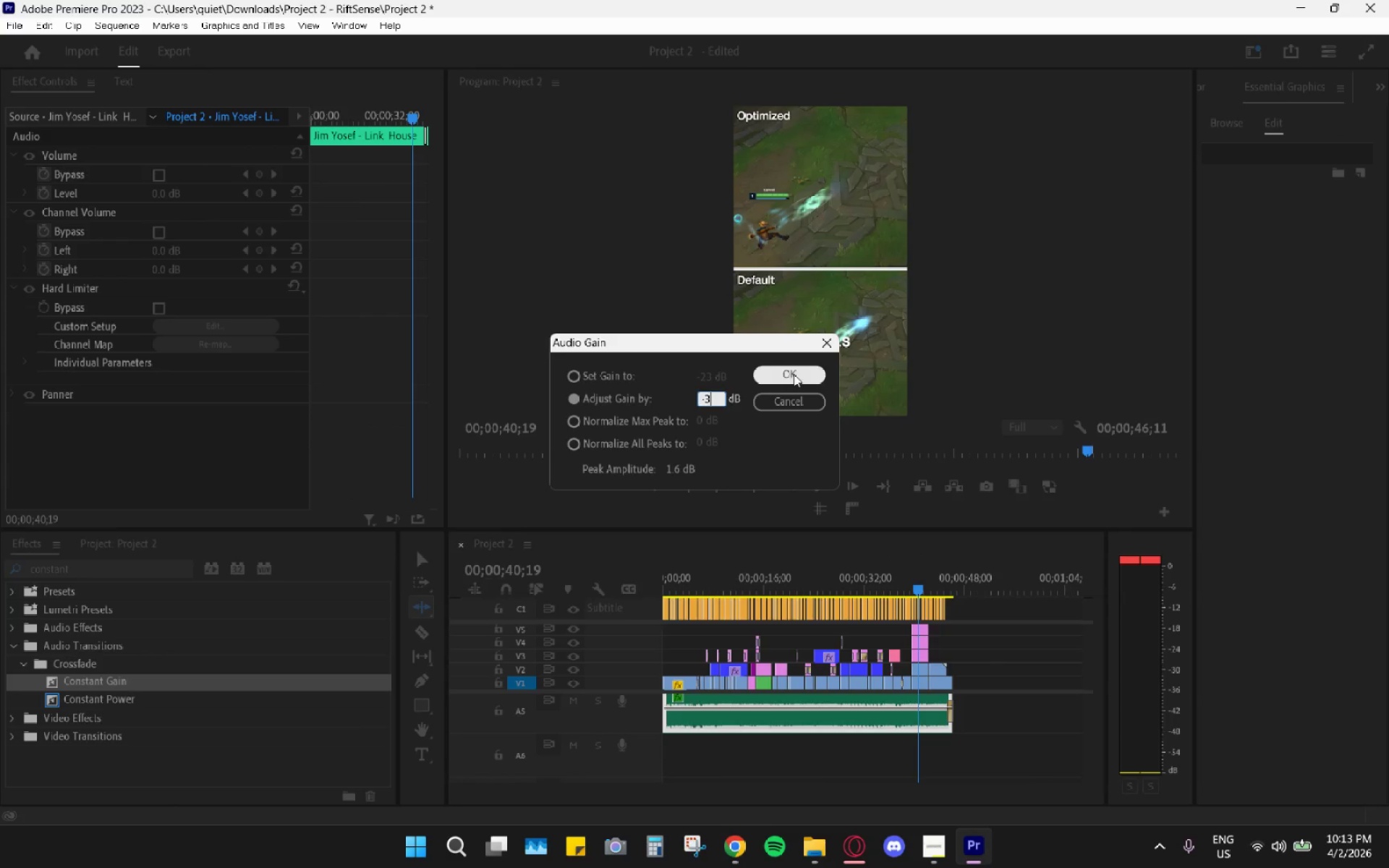 
left_click([794, 374])
 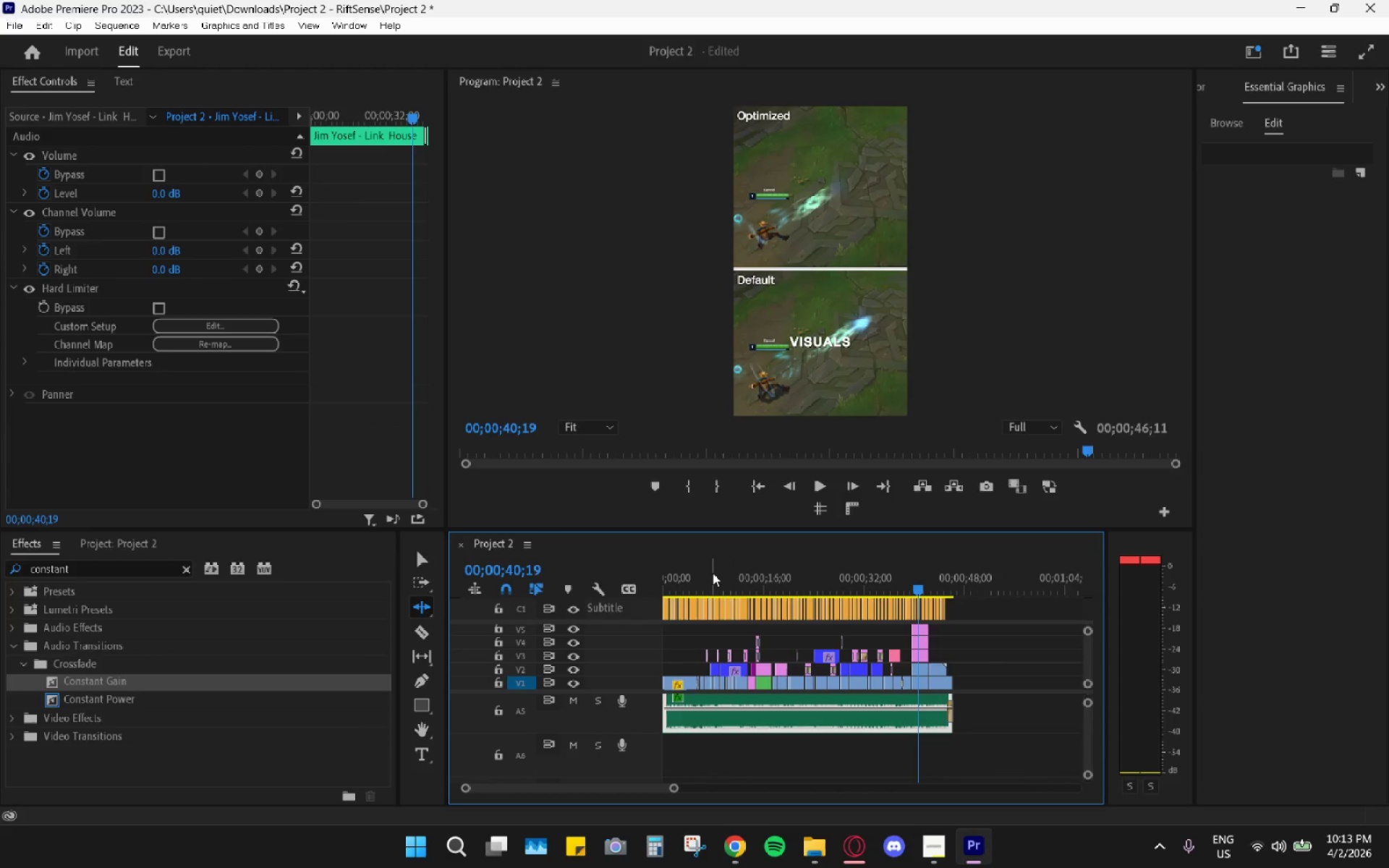 
left_click_drag(start_coordinate=[699, 573], to_coordinate=[631, 587])
 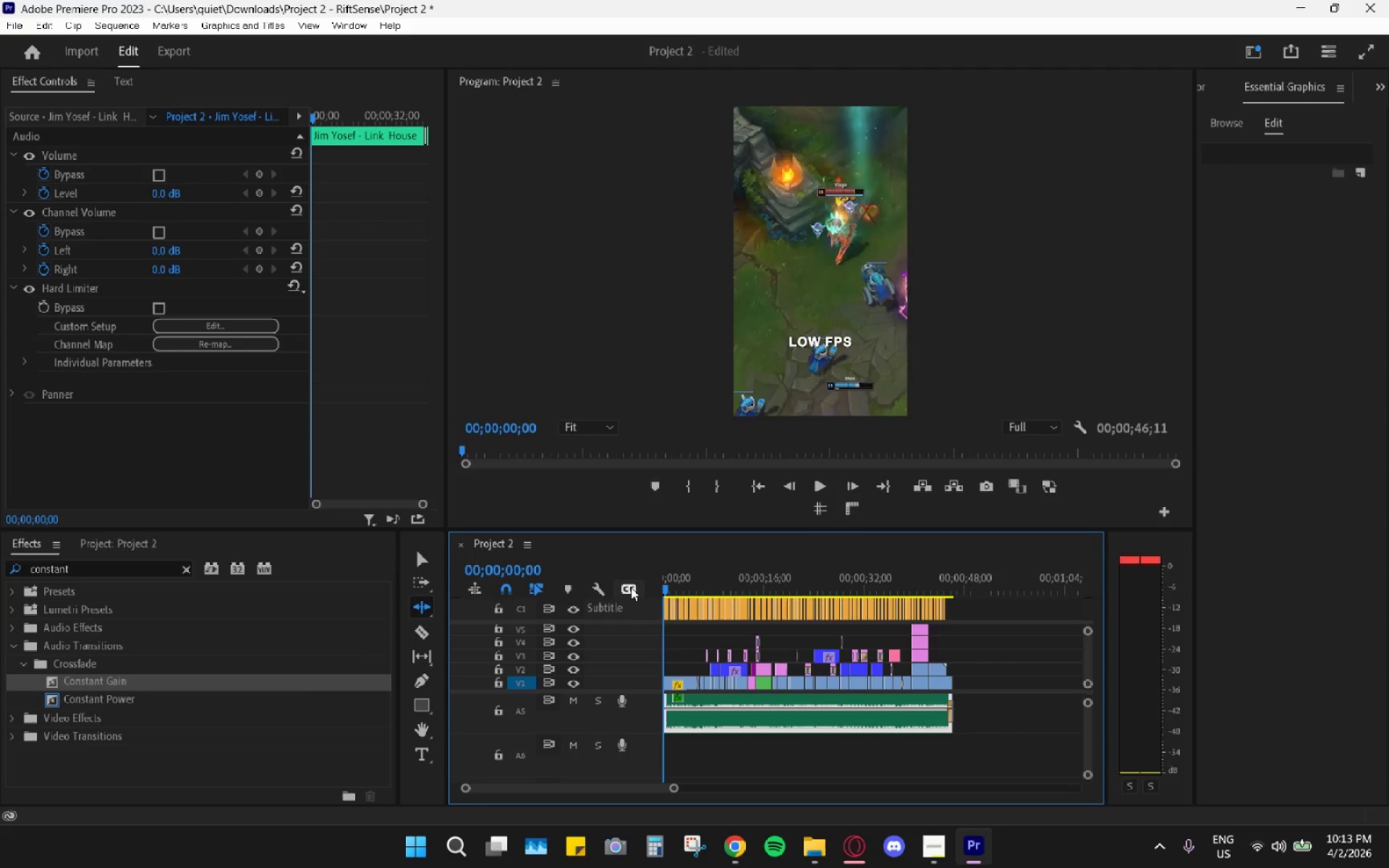 
key(Space)
 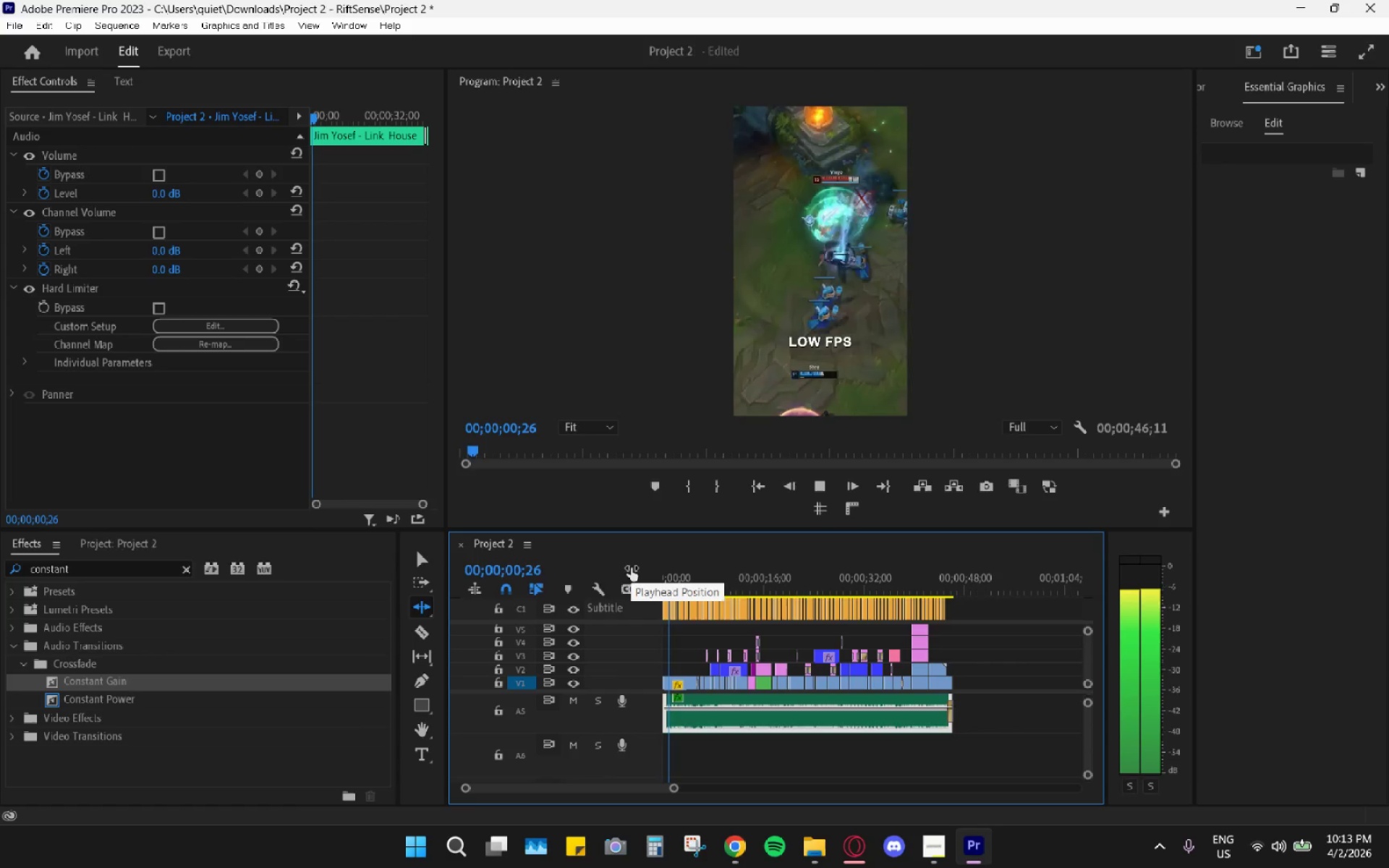 
mouse_move([648, 526])
 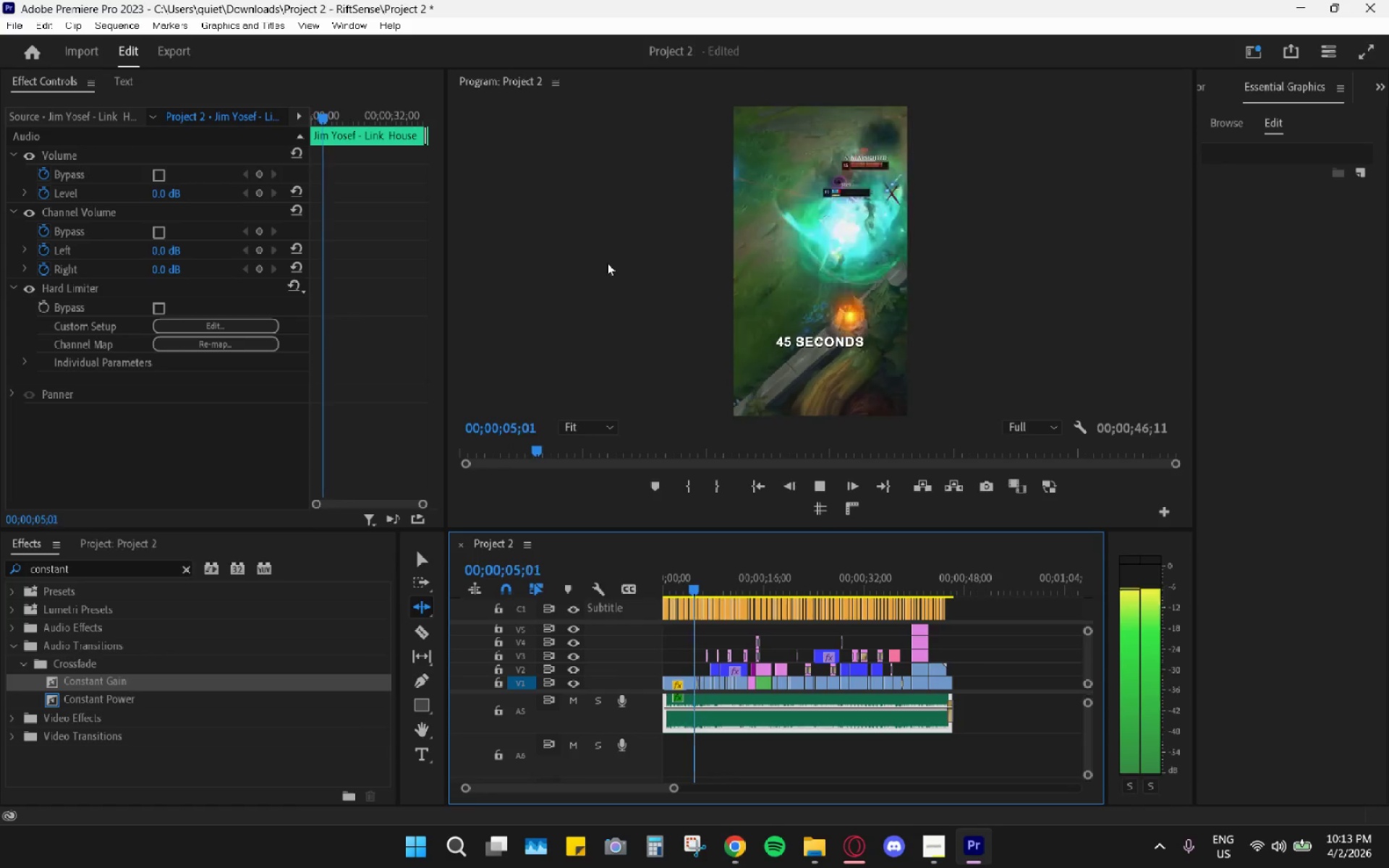 
mouse_move([641, 271])
 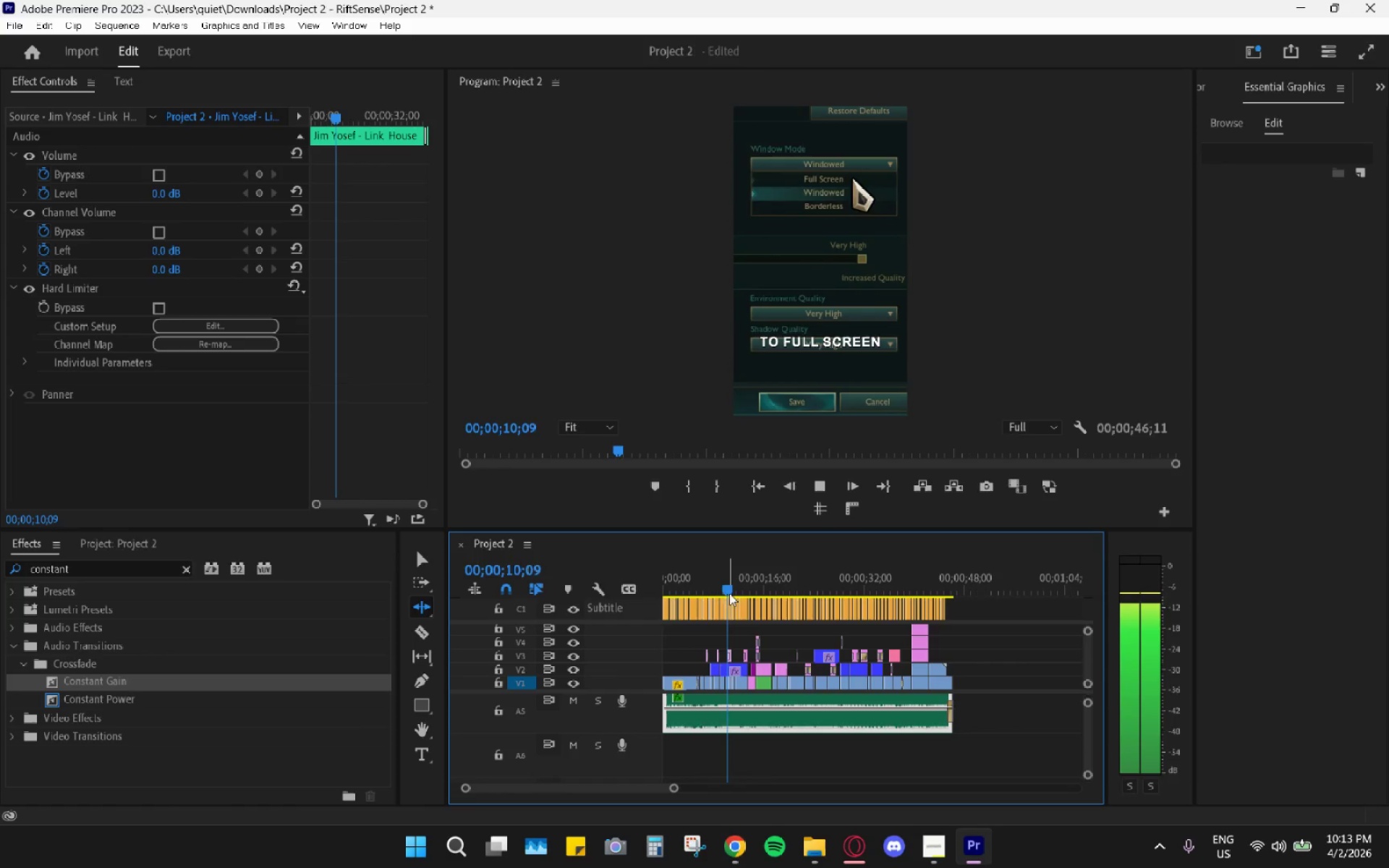 
key(Space)
 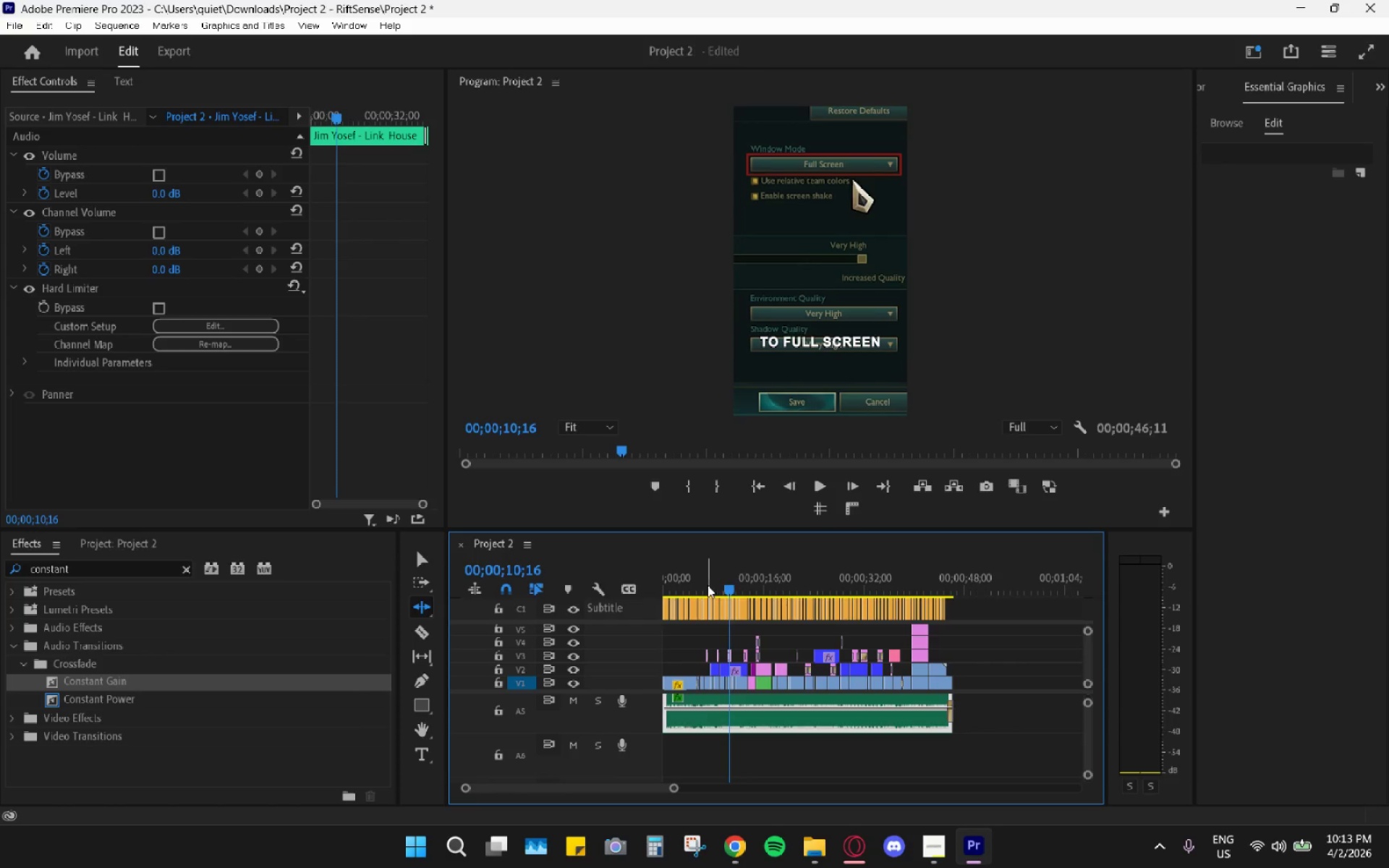 
left_click_drag(start_coordinate=[707, 584], to_coordinate=[658, 592])
 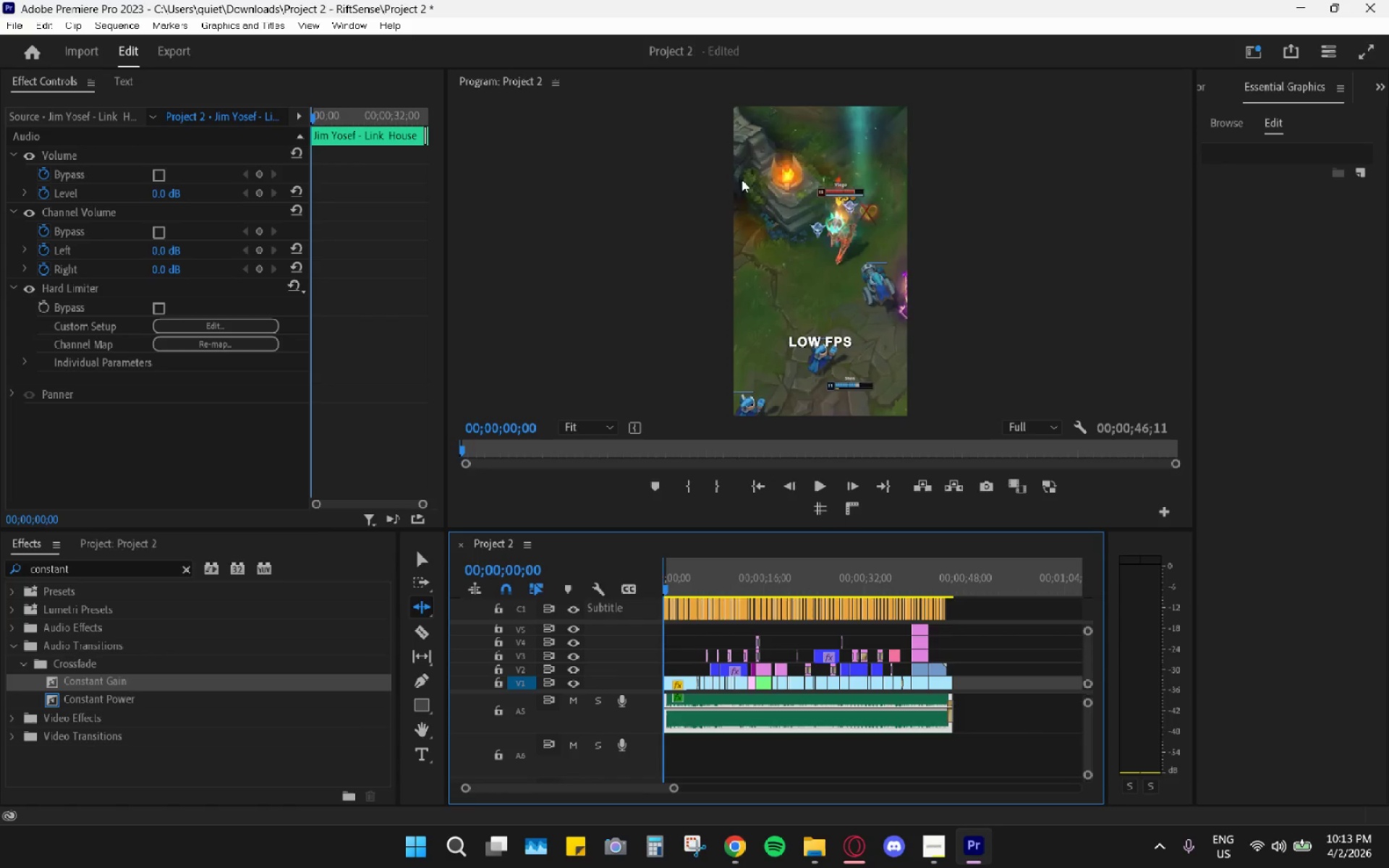 
left_click_drag(start_coordinate=[914, 570], to_coordinate=[959, 573])
 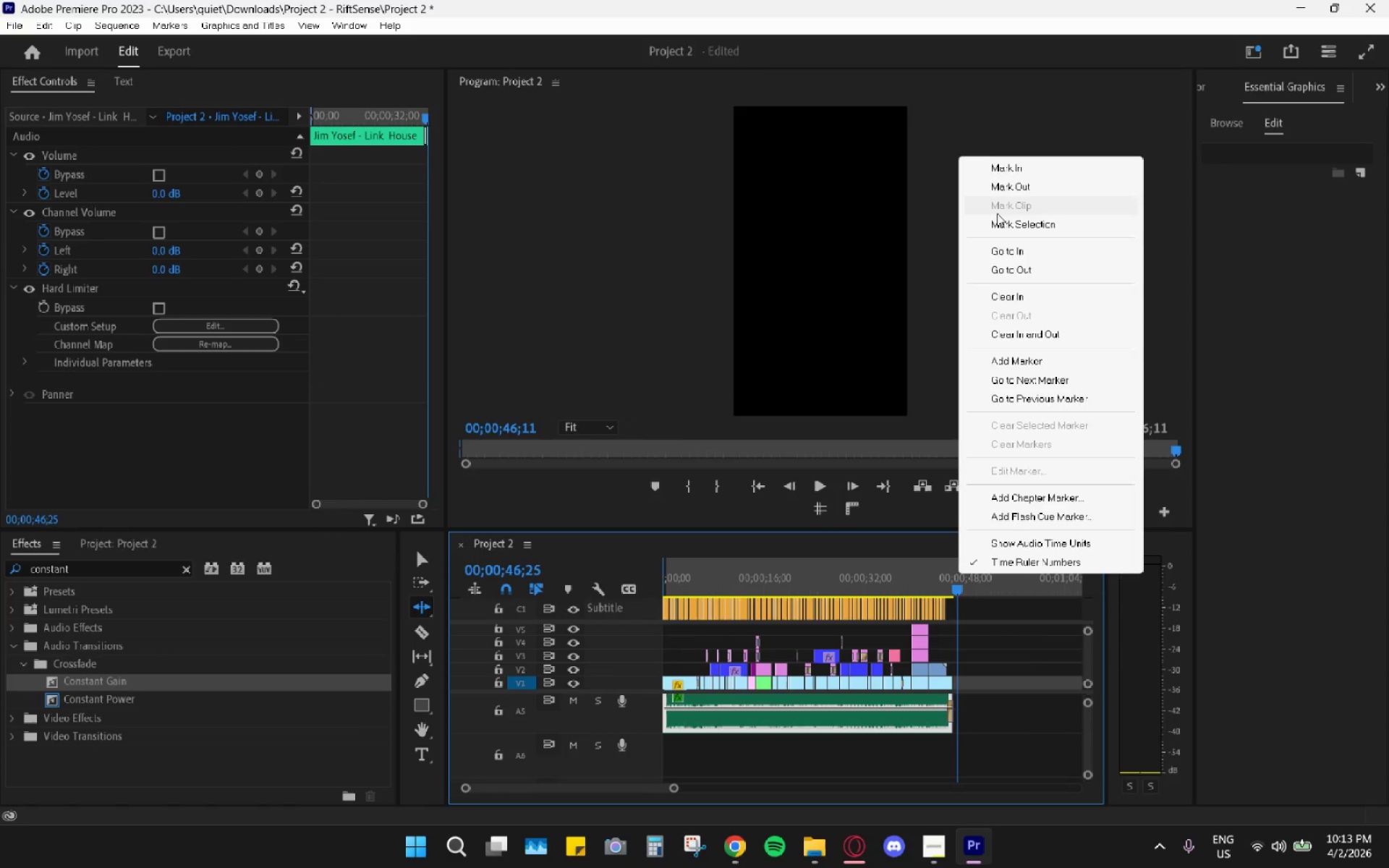 
left_click([1009, 189])
 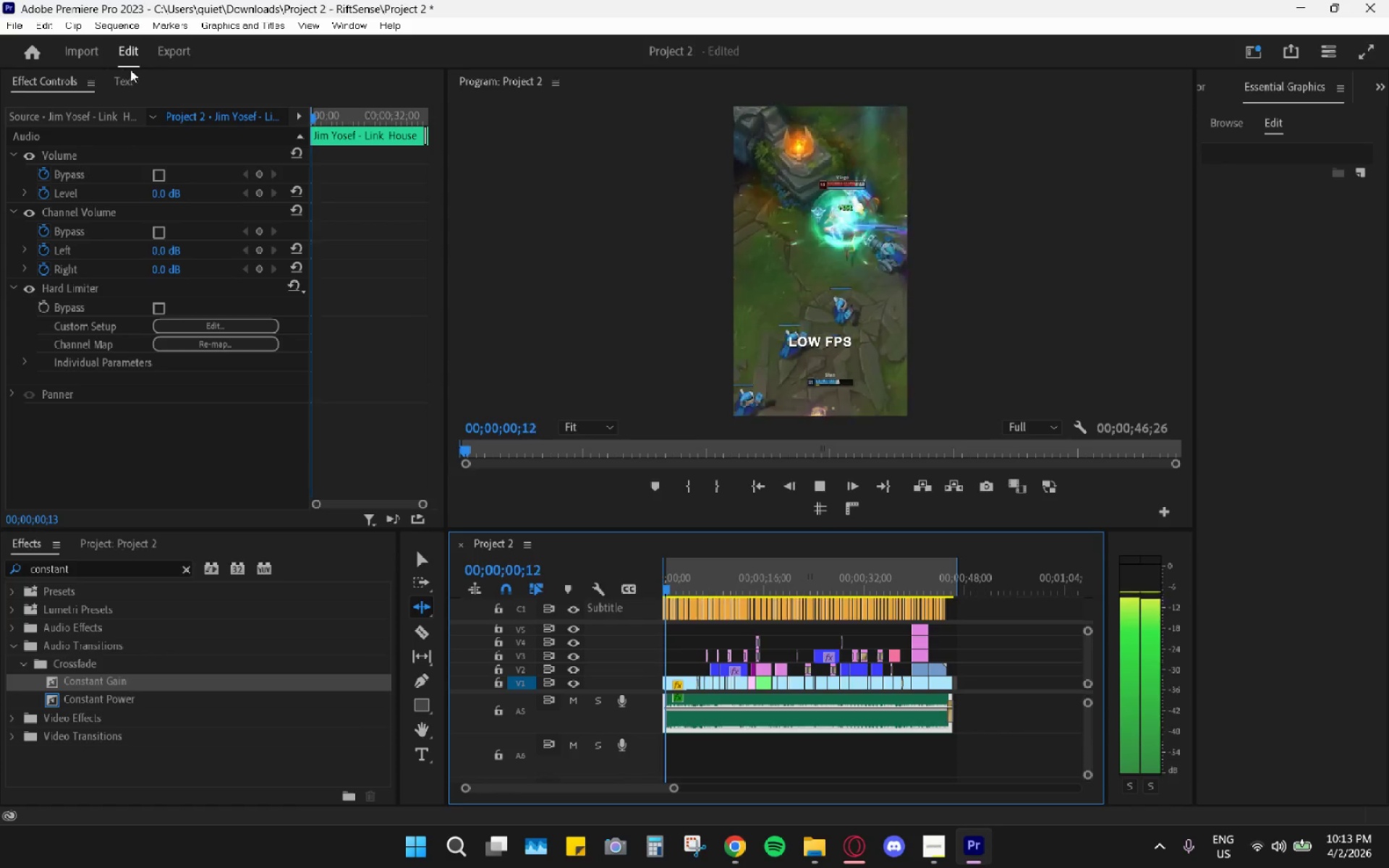 
key(Space)
 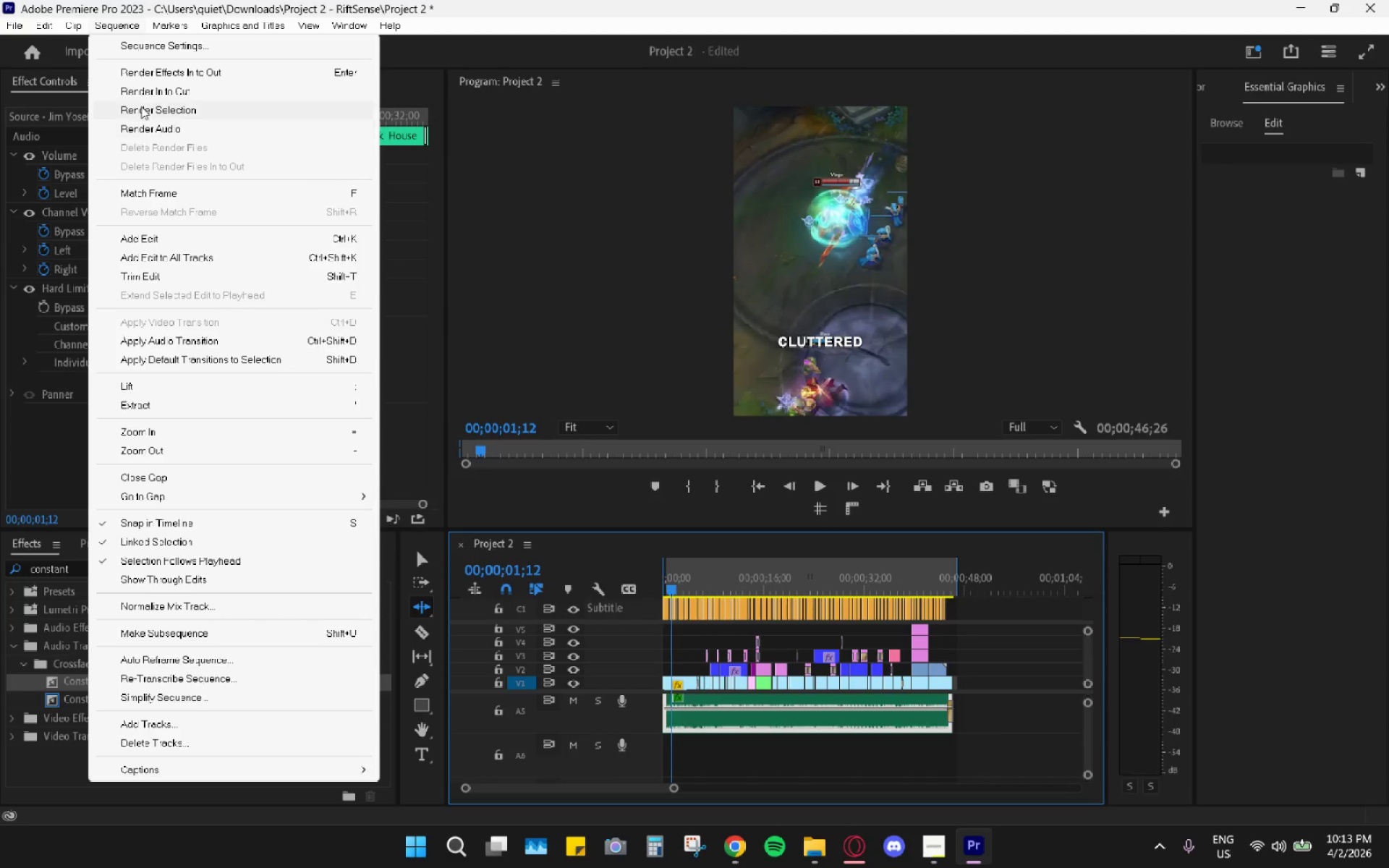 
left_click_drag(start_coordinate=[150, 88], to_coordinate=[150, 93])
 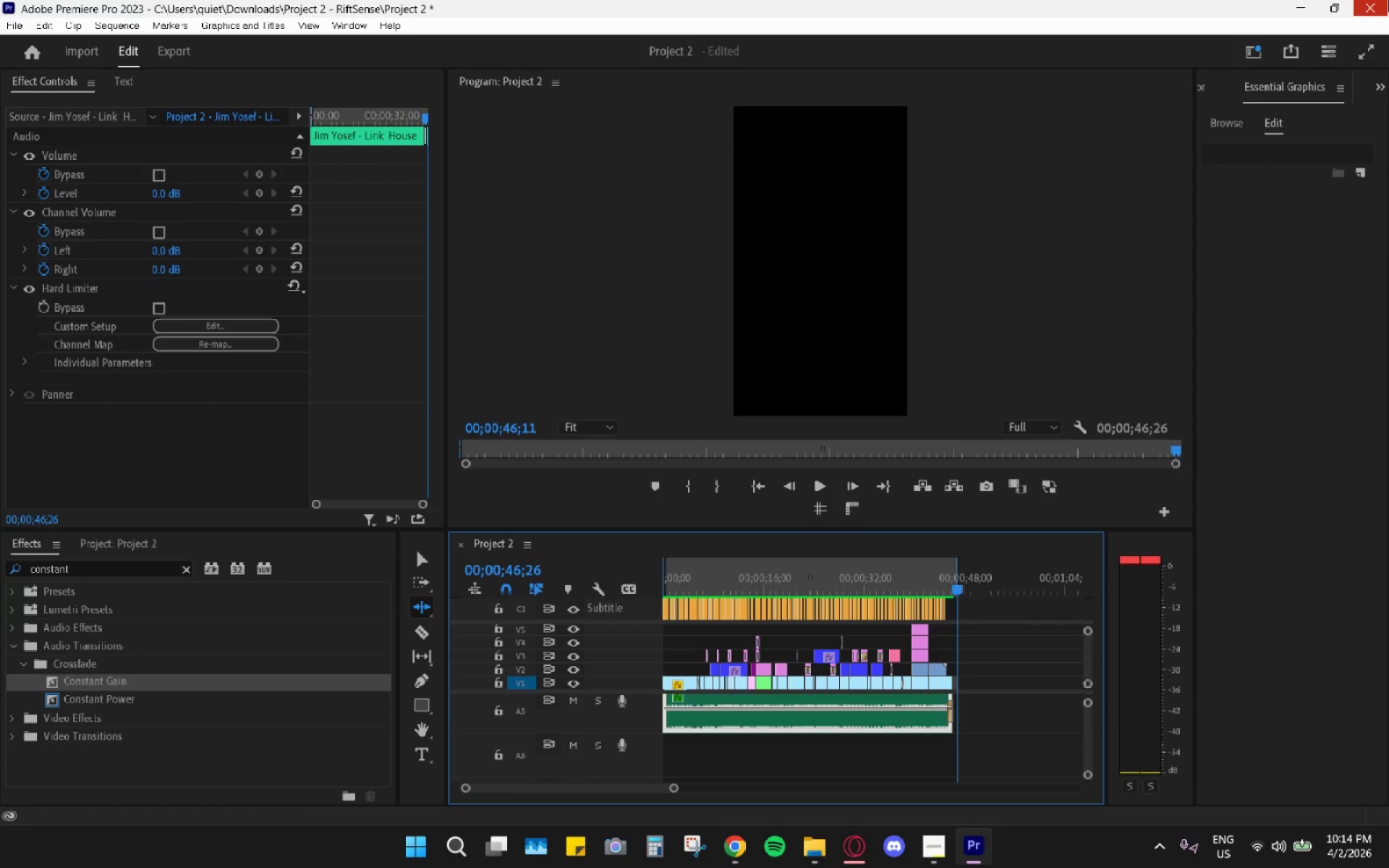 
wait(93.3)
 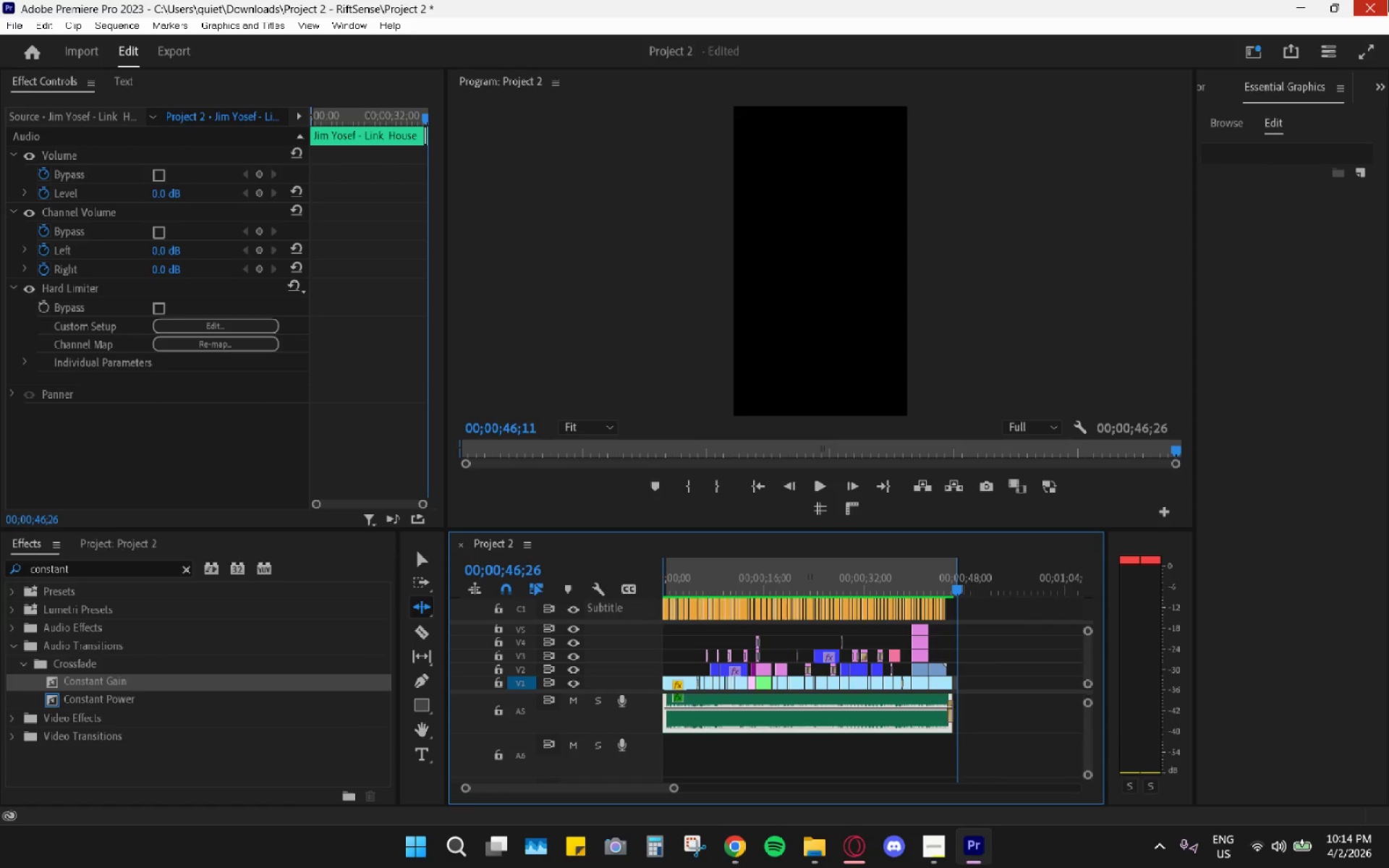 
key(Space)
 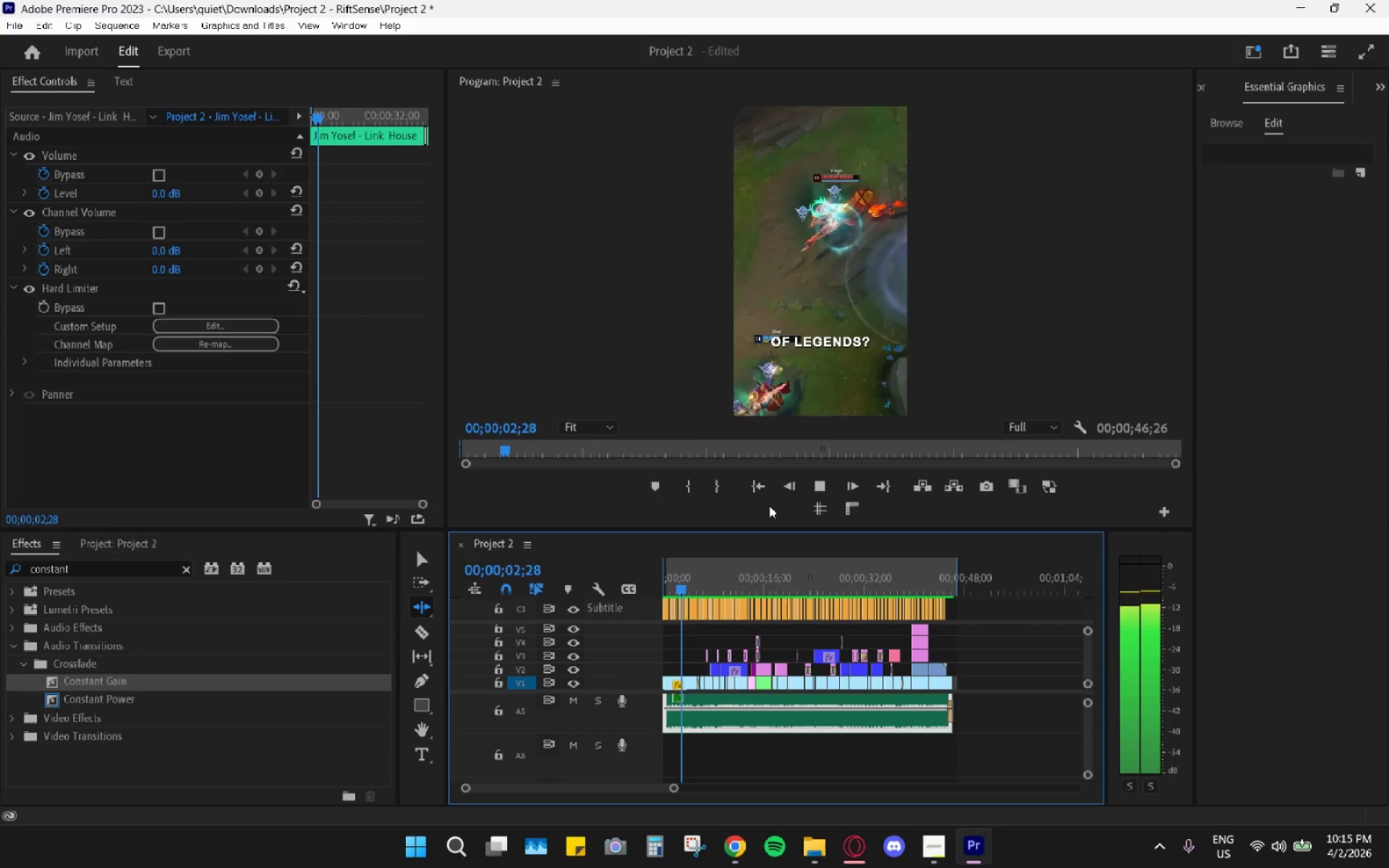 
key(Alt+AltRight)
 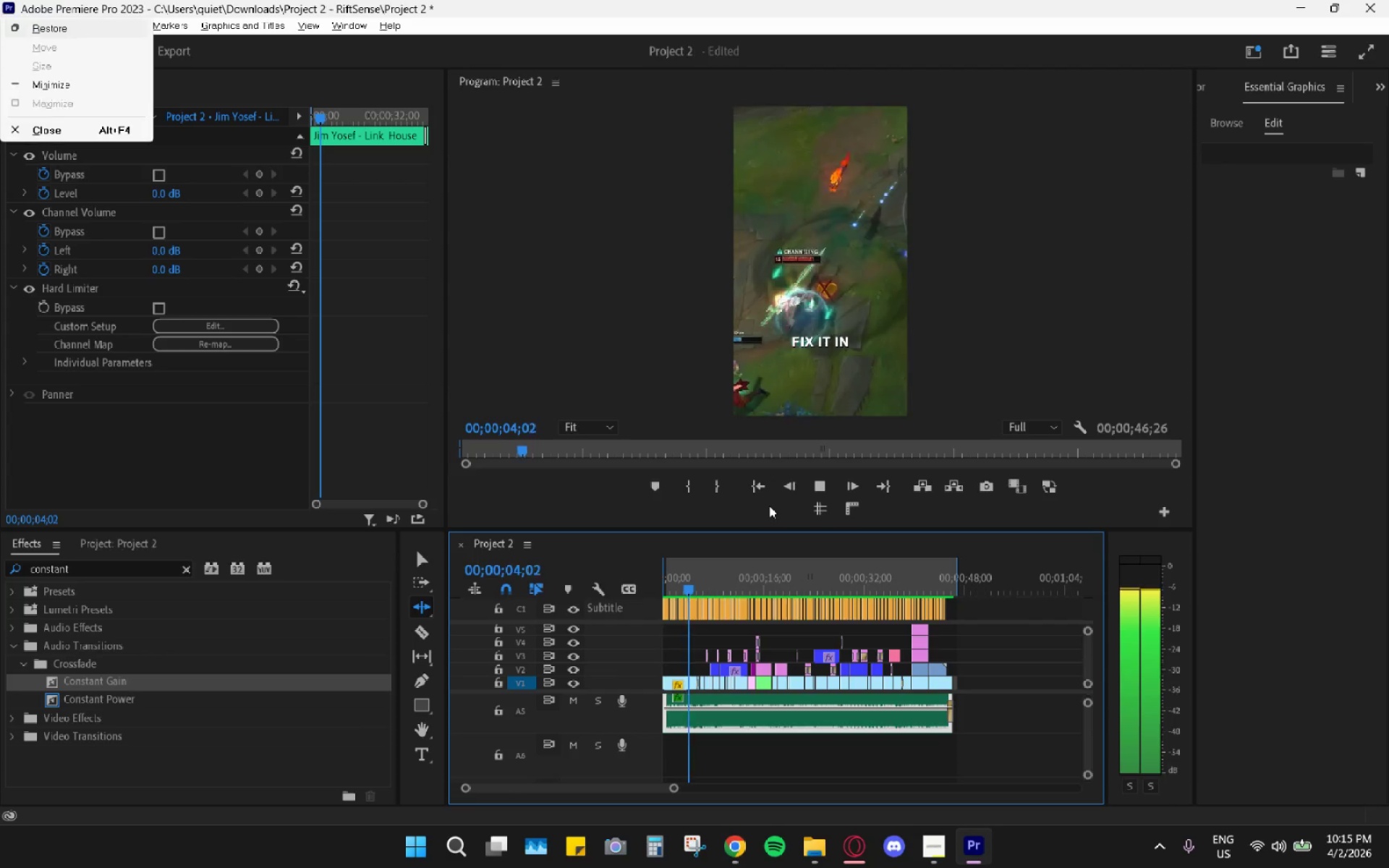 
key(Alt+Space)
 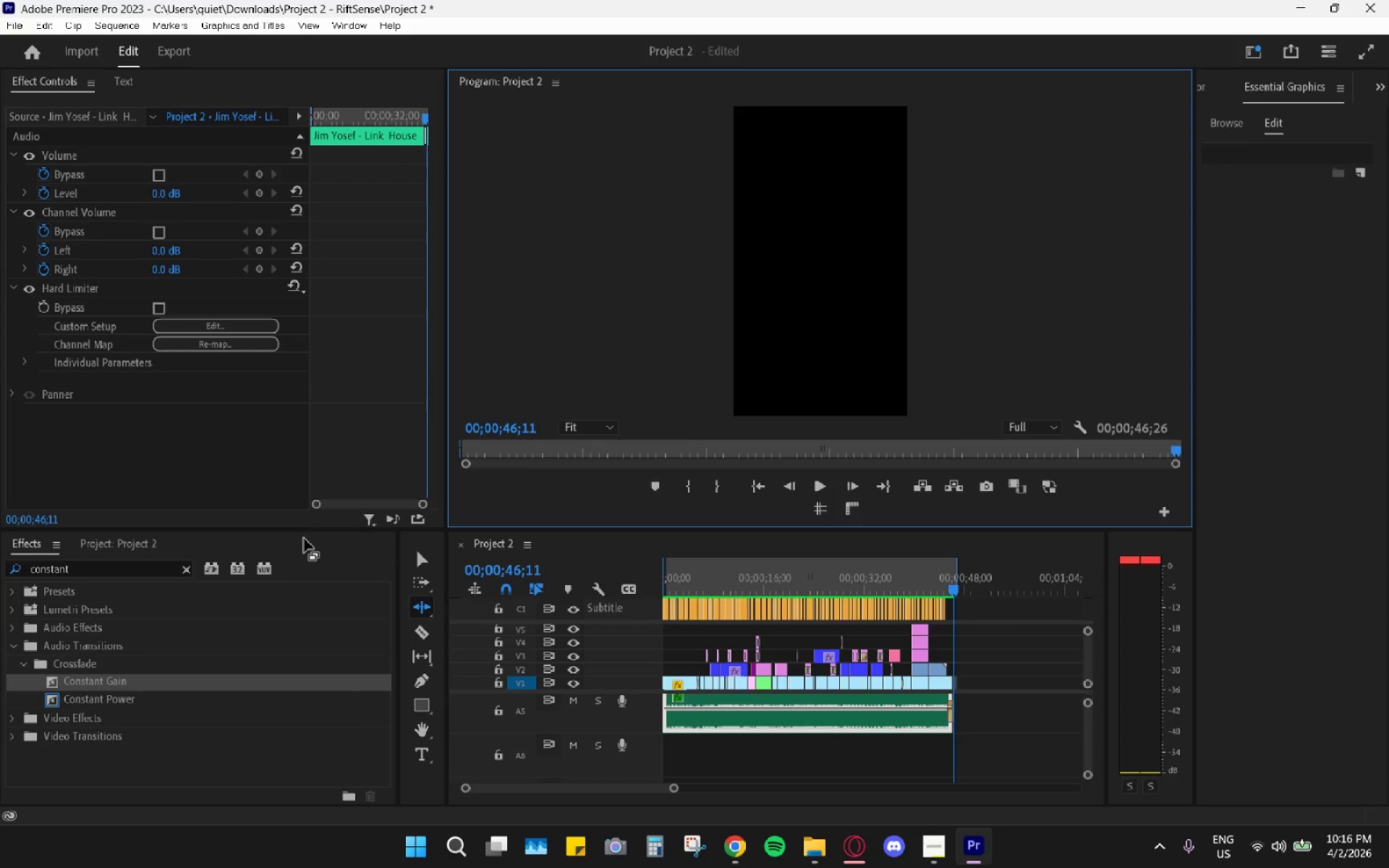 
wait(76.64)
 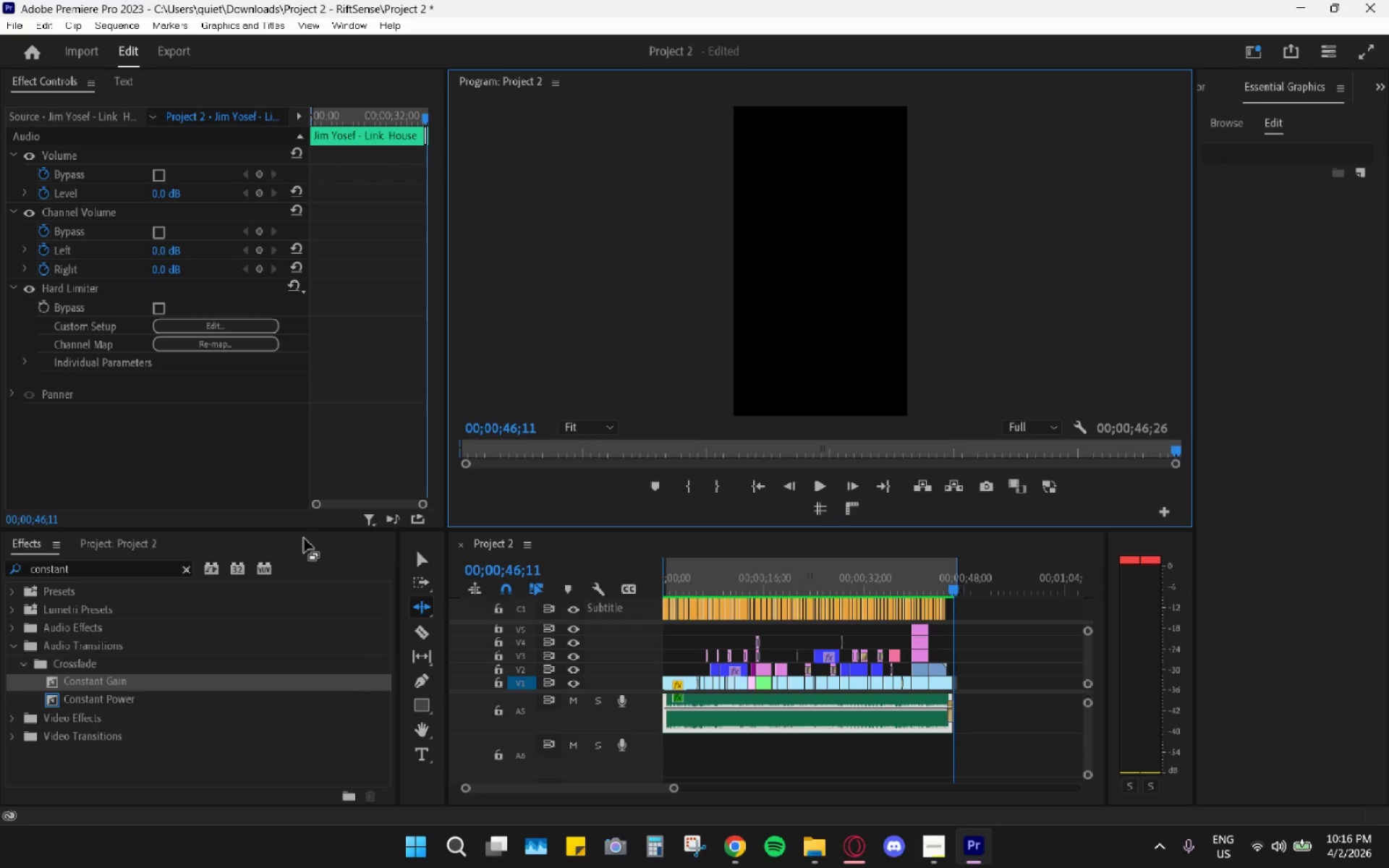 
right_click([729, 569])
 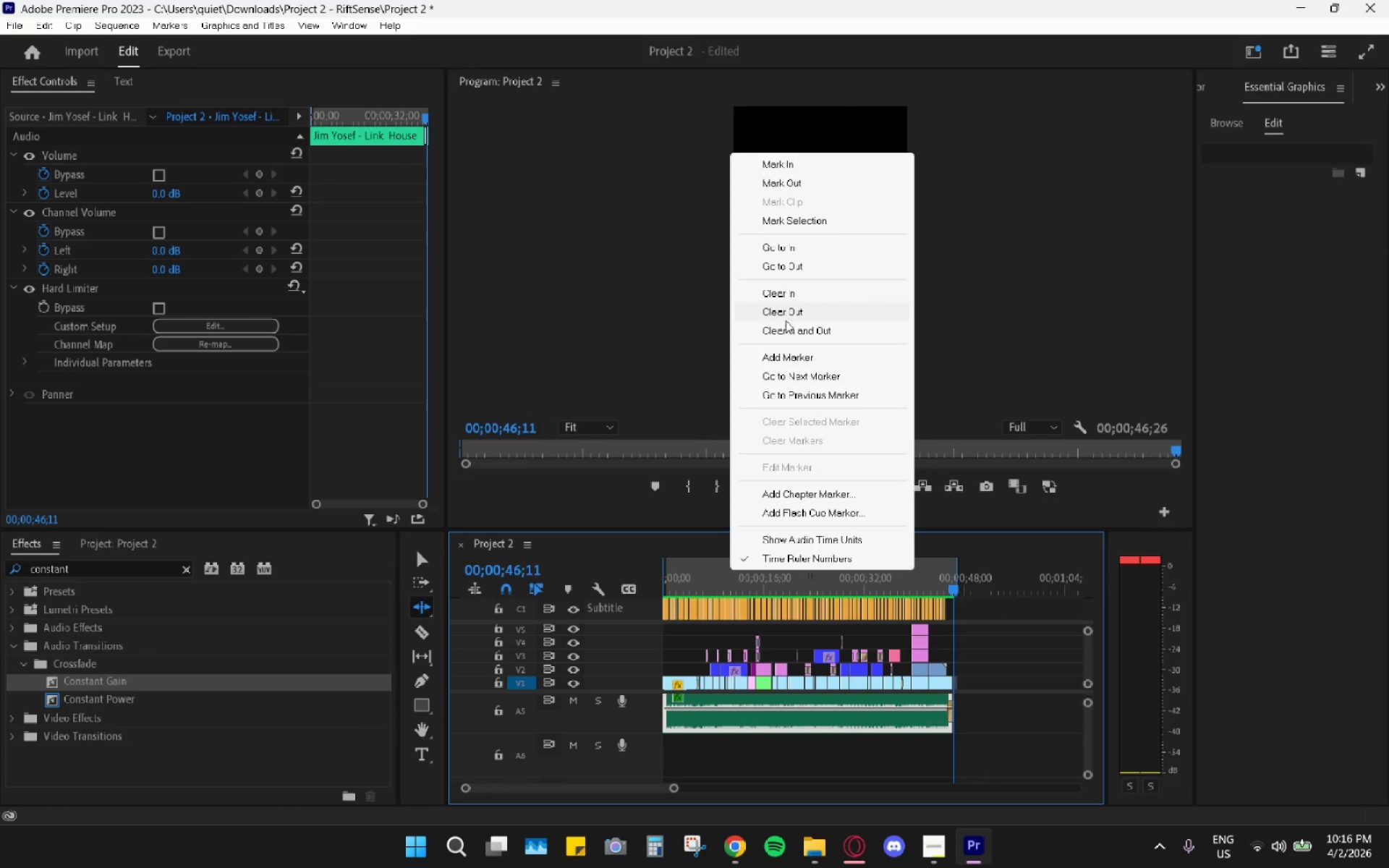 
left_click([786, 332])
 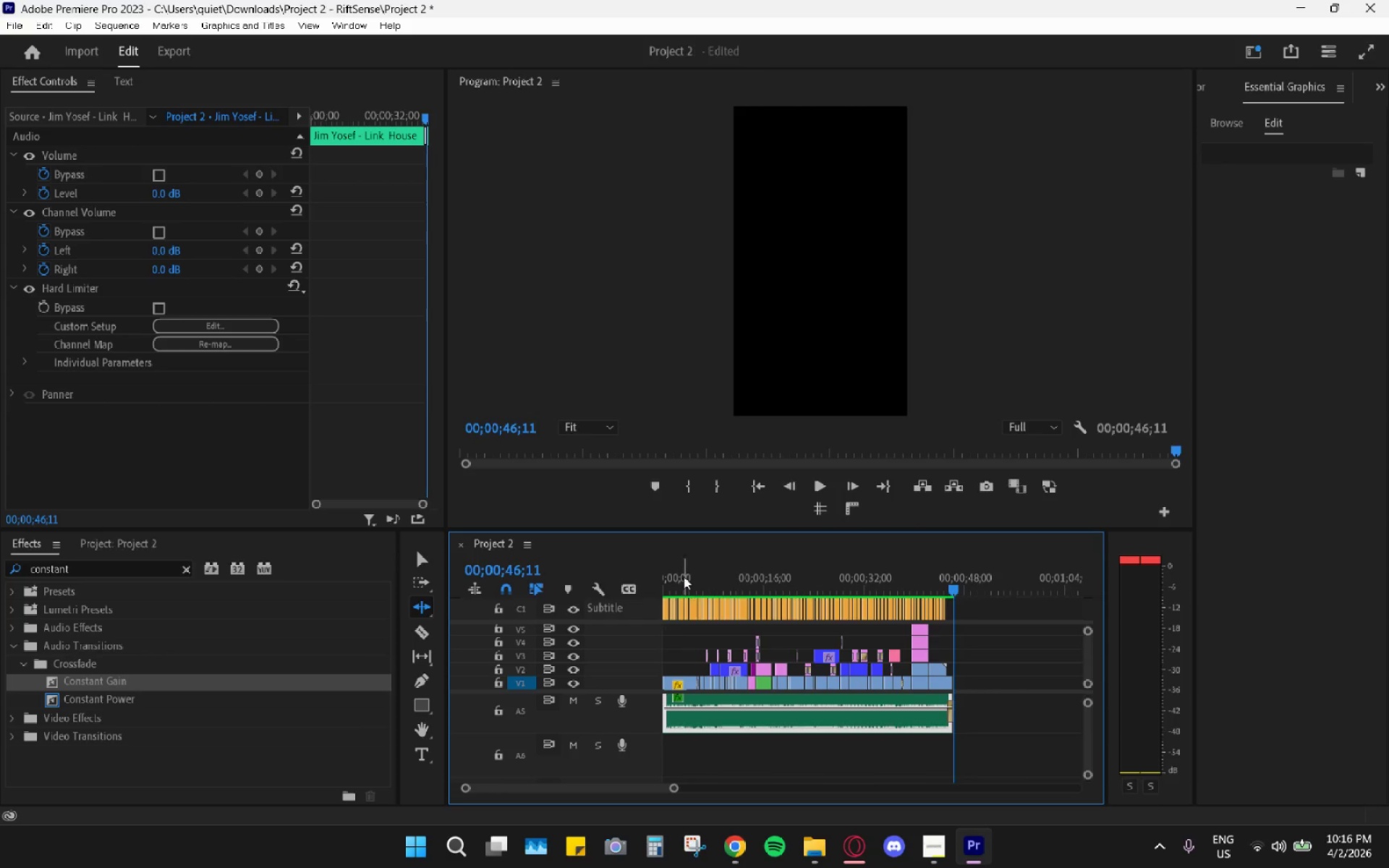 
left_click_drag(start_coordinate=[679, 575], to_coordinate=[632, 572])
 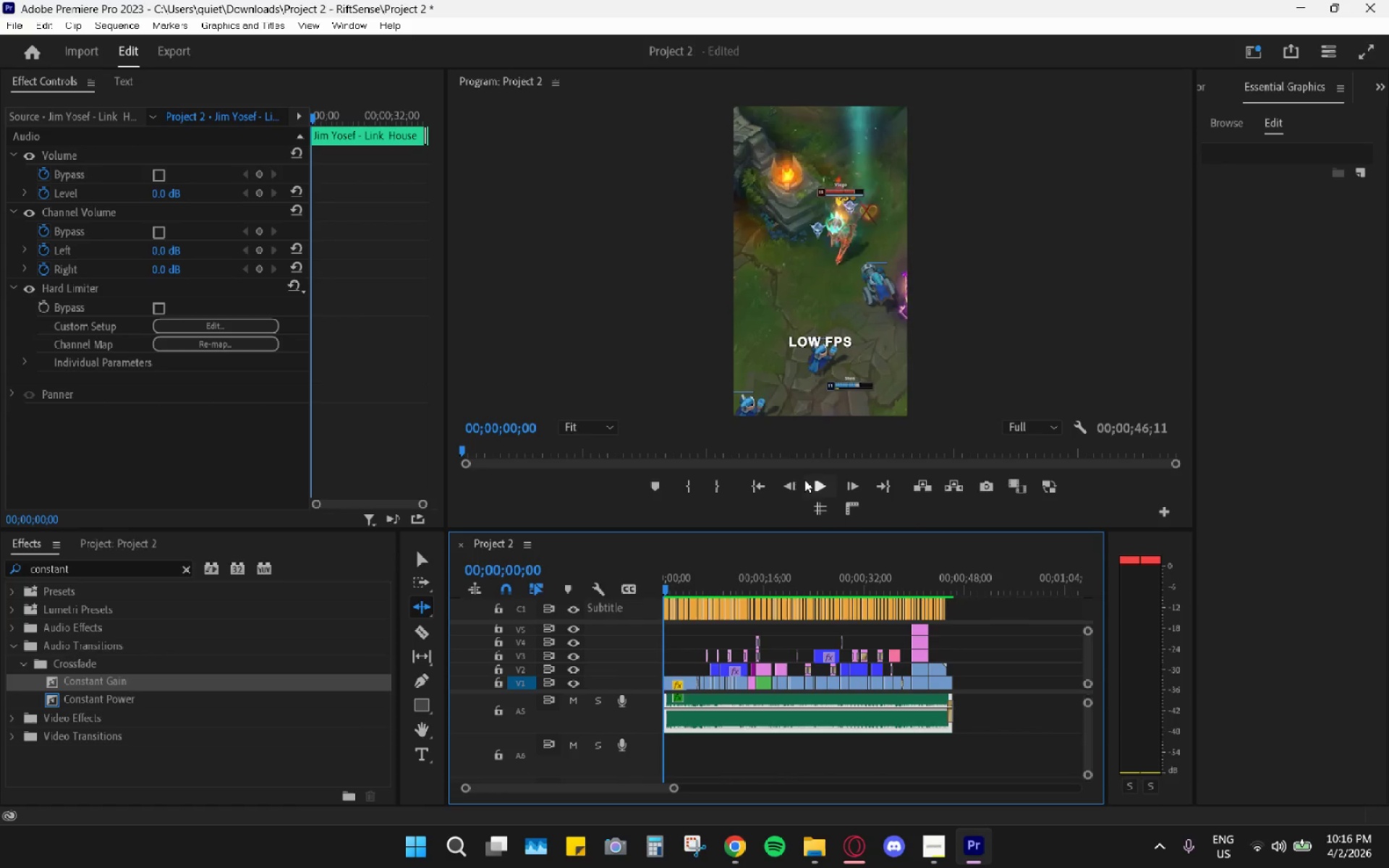 
left_click([807, 478])
 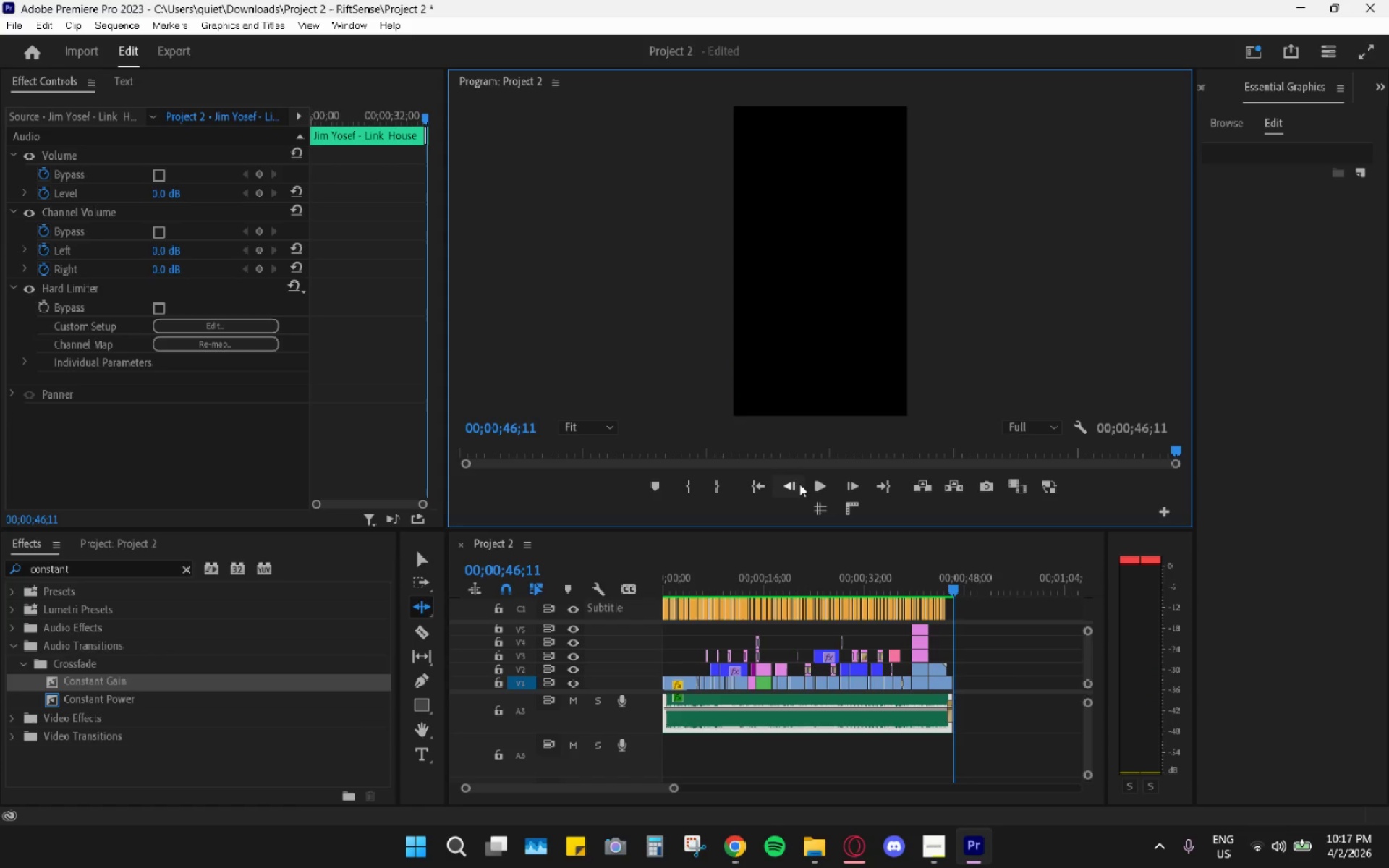 
wait(56.55)
 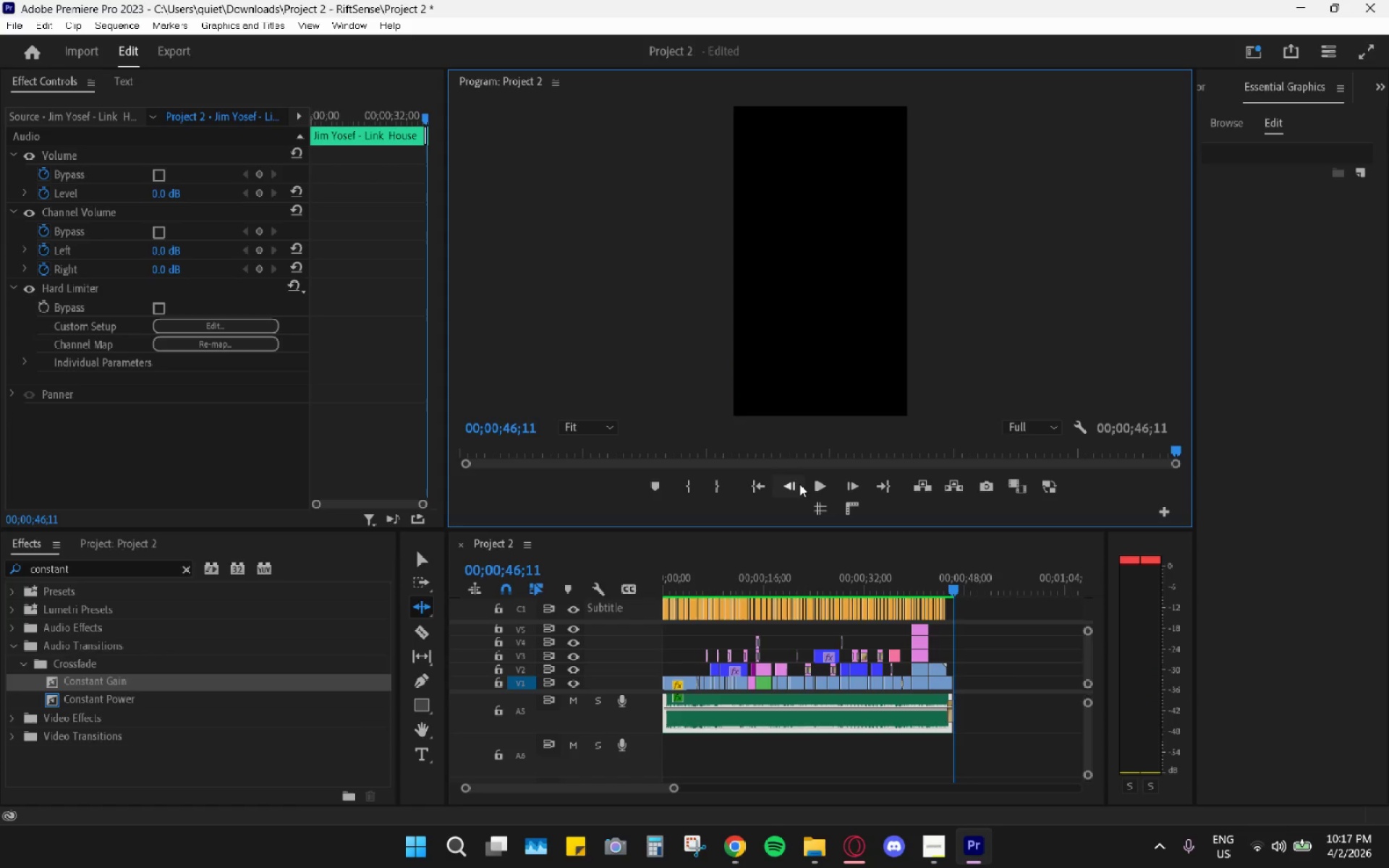 
left_click_drag(start_coordinate=[857, 563], to_coordinate=[838, 569])
 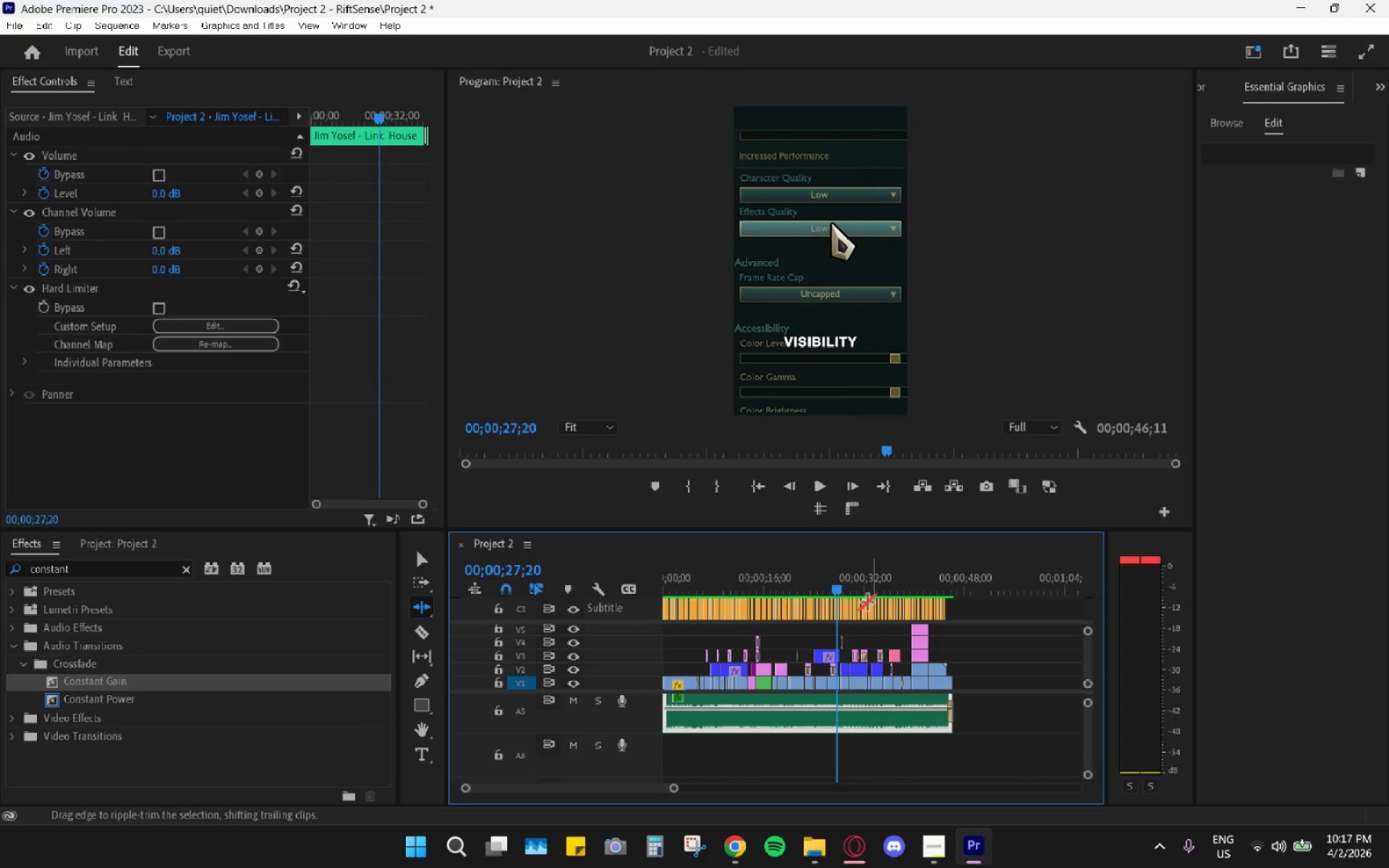 
left_click_drag(start_coordinate=[881, 603], to_coordinate=[910, 603])
 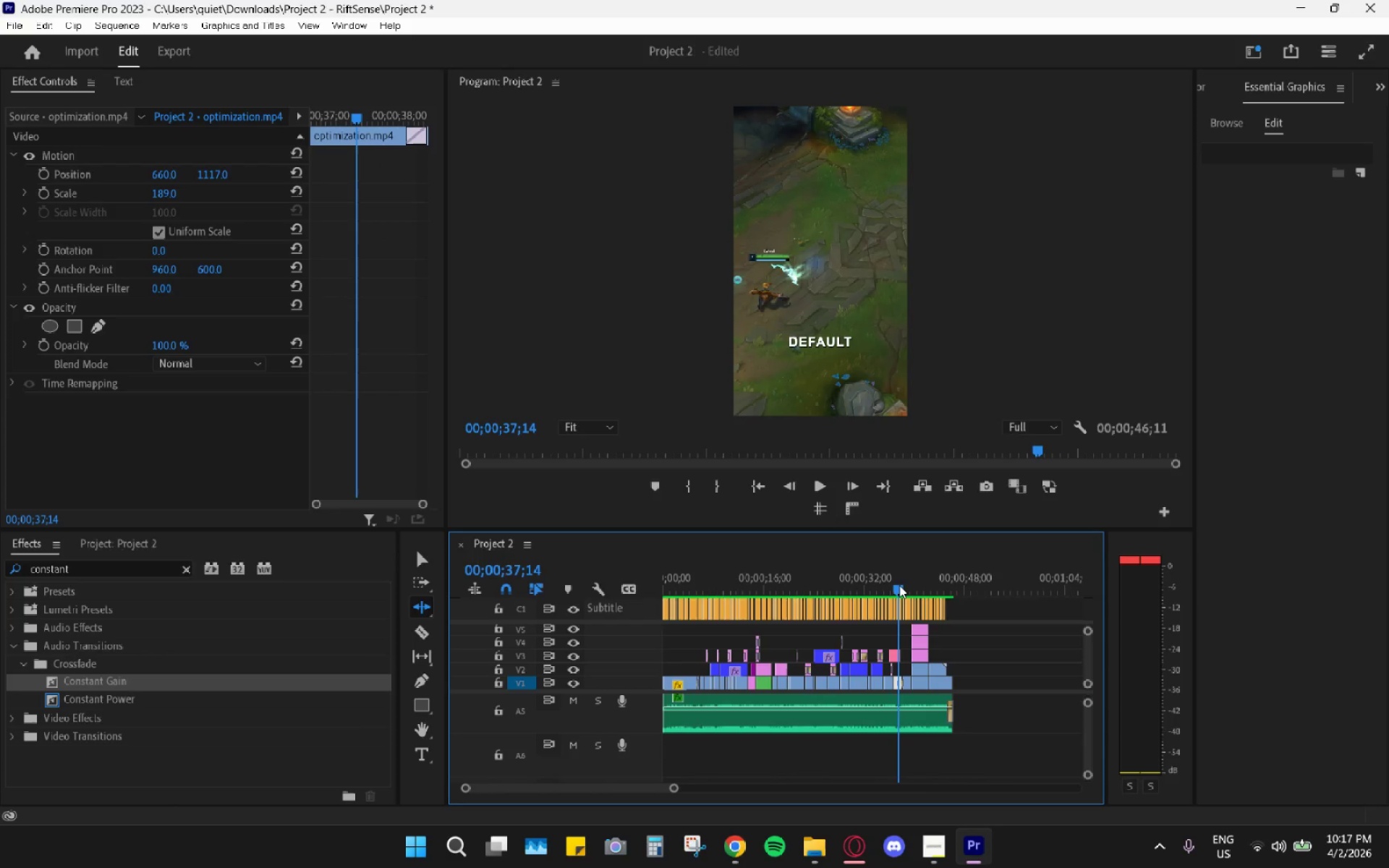 
left_click([899, 585])
 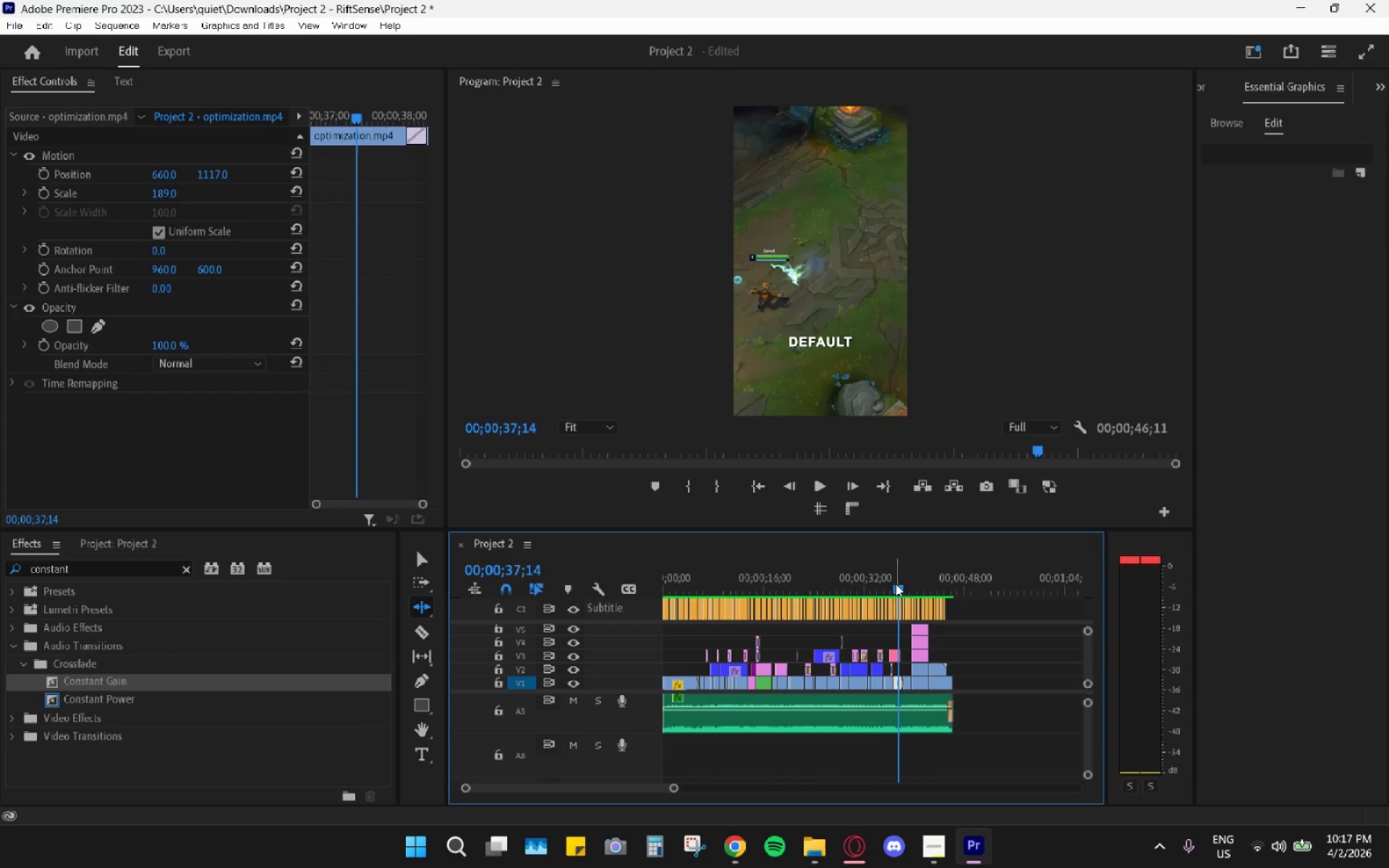 
left_click_drag(start_coordinate=[888, 582], to_coordinate=[933, 577])
 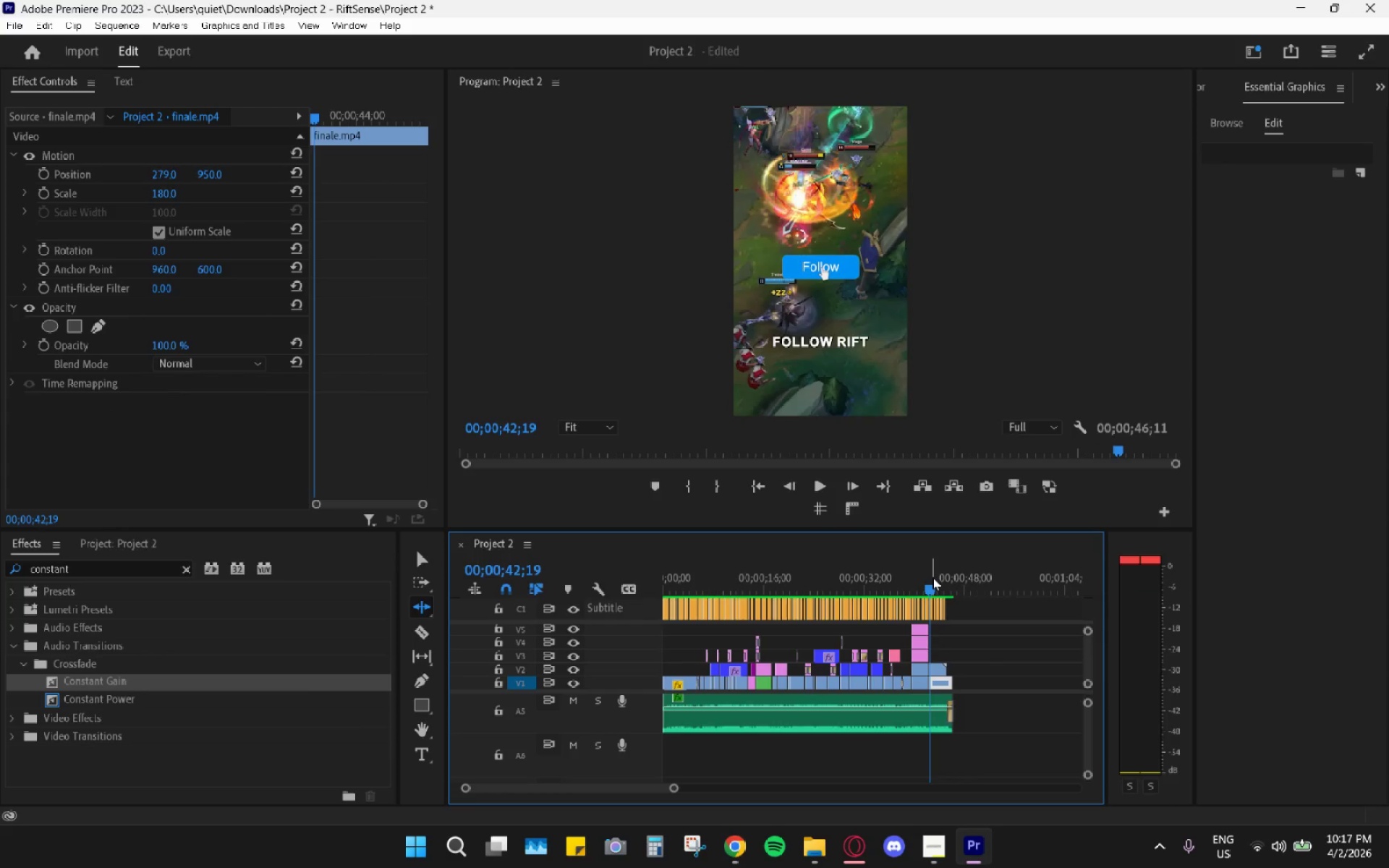 
key(Space)
 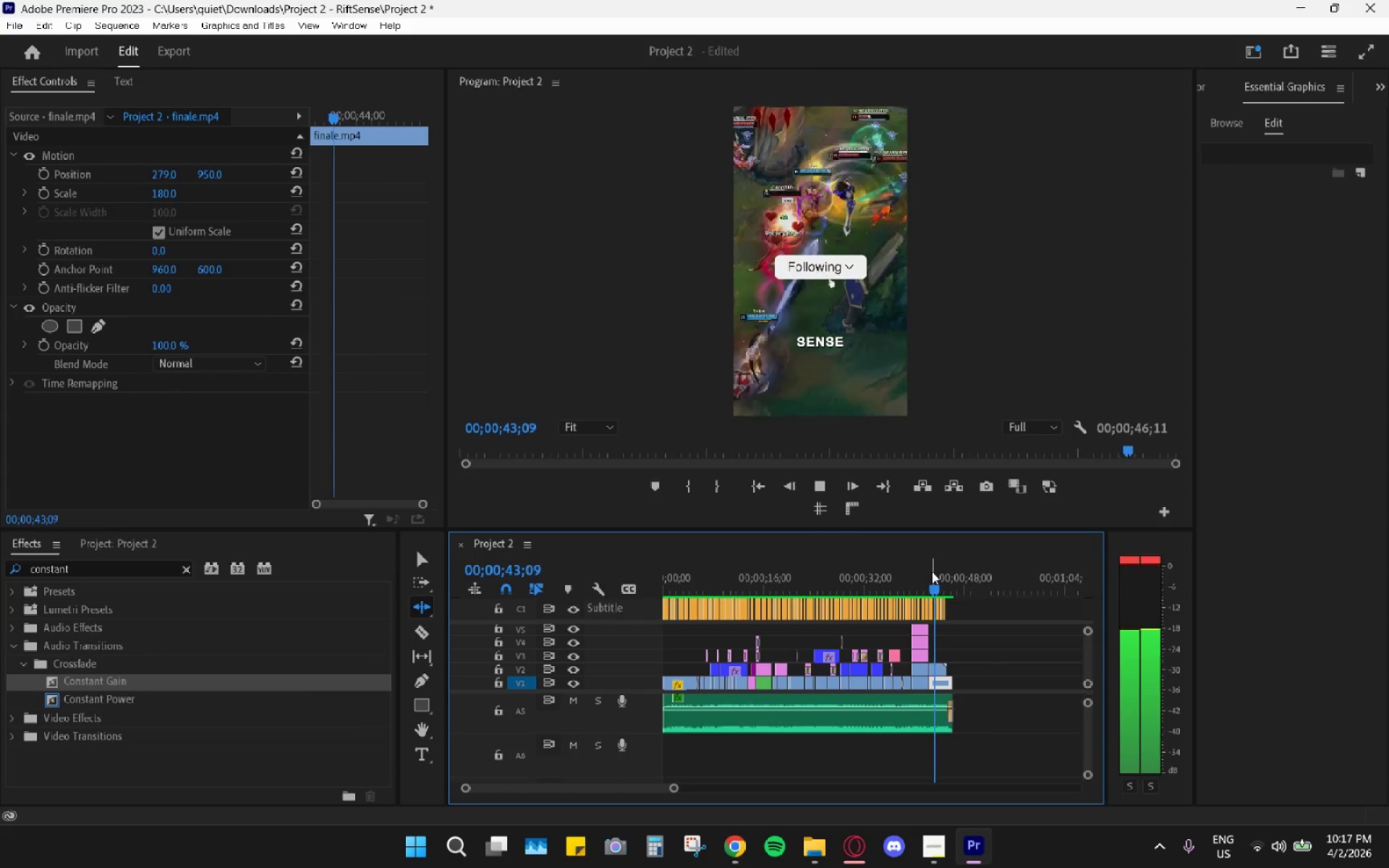 
key(Space)
 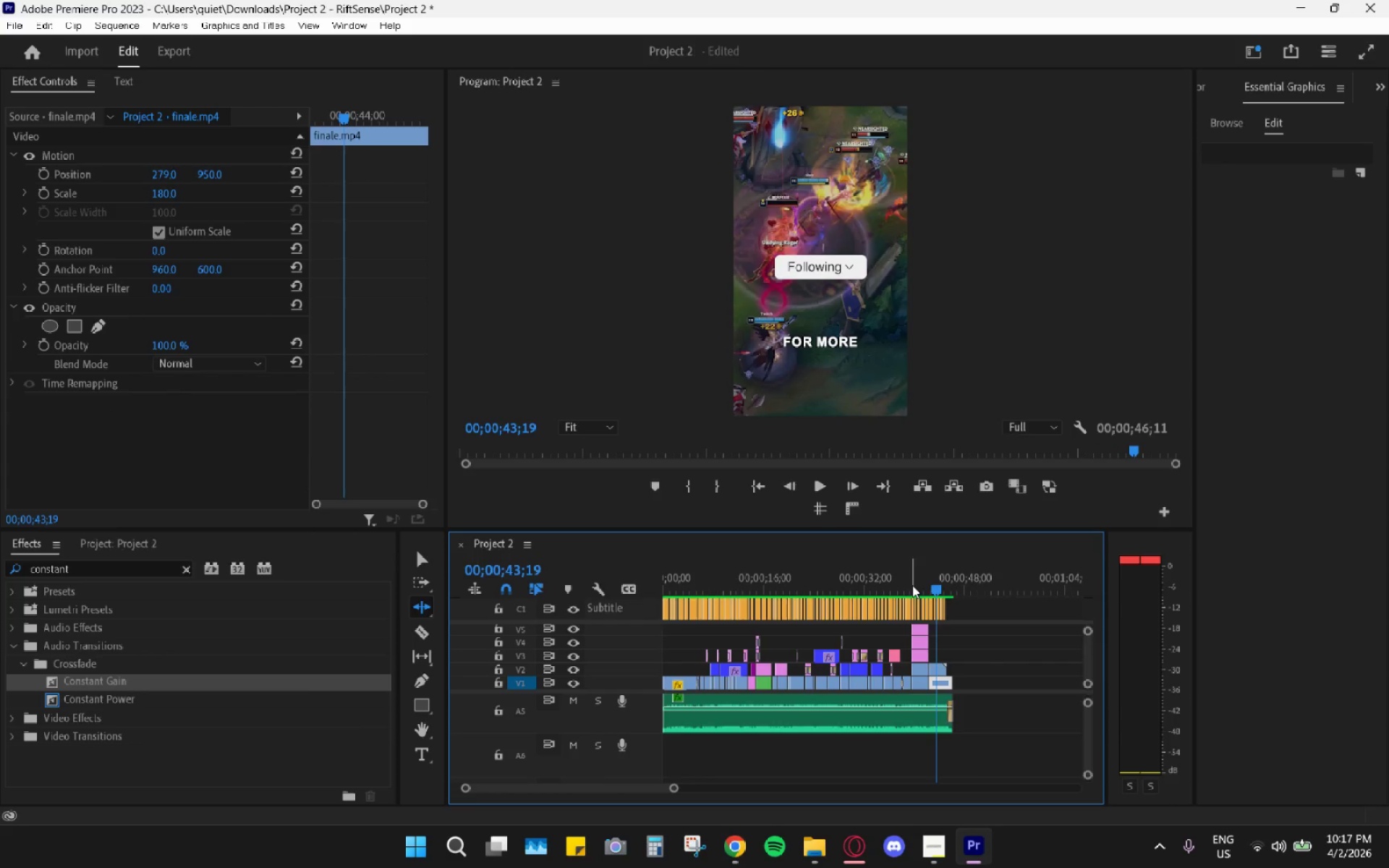 
hold_key(key=AltLeft, duration=1.42)
scroll: coordinate [975, 610], scroll_direction: up, amount: 22.0
 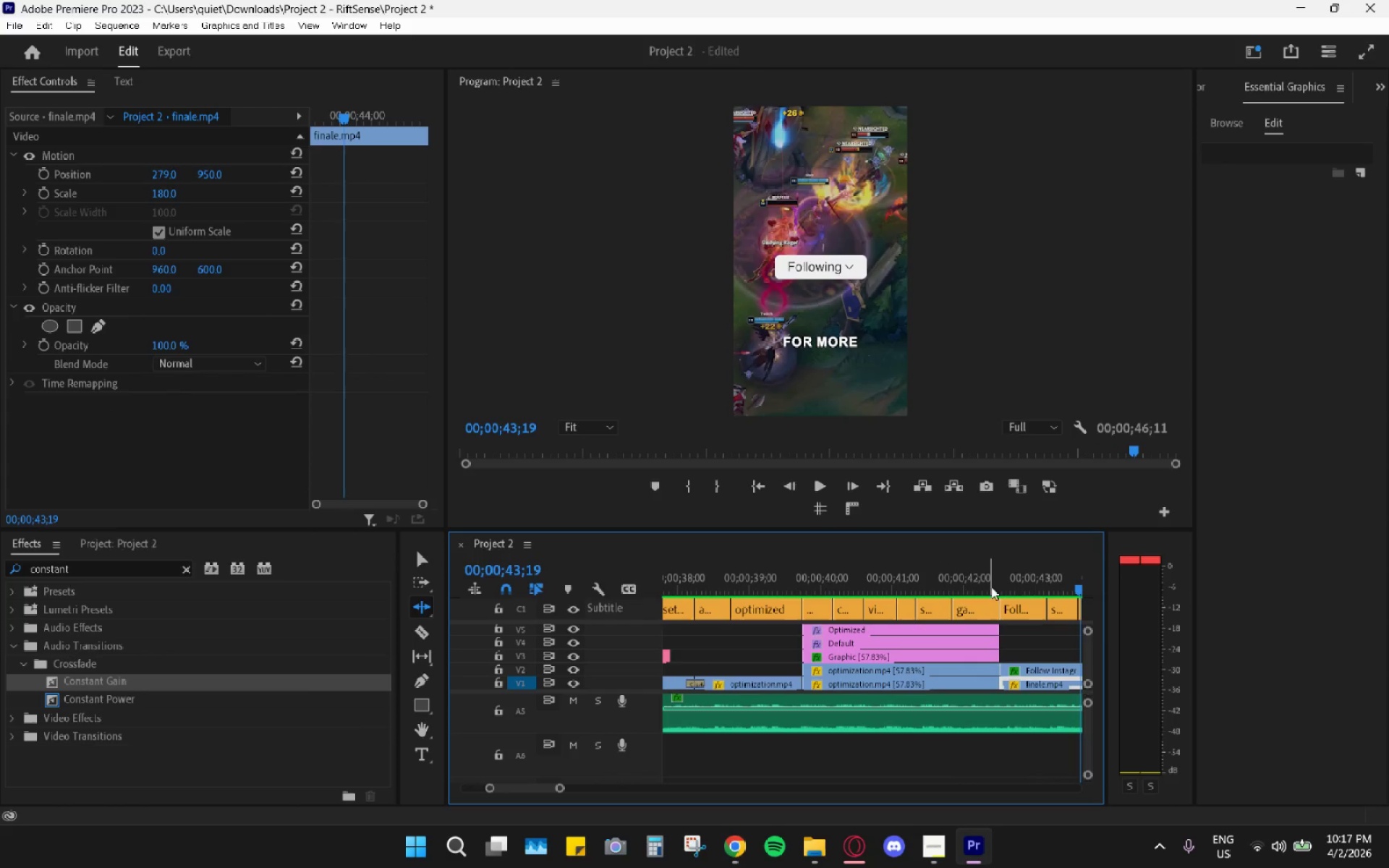 
scroll: coordinate [971, 598], scroll_direction: down, amount: 5.0
 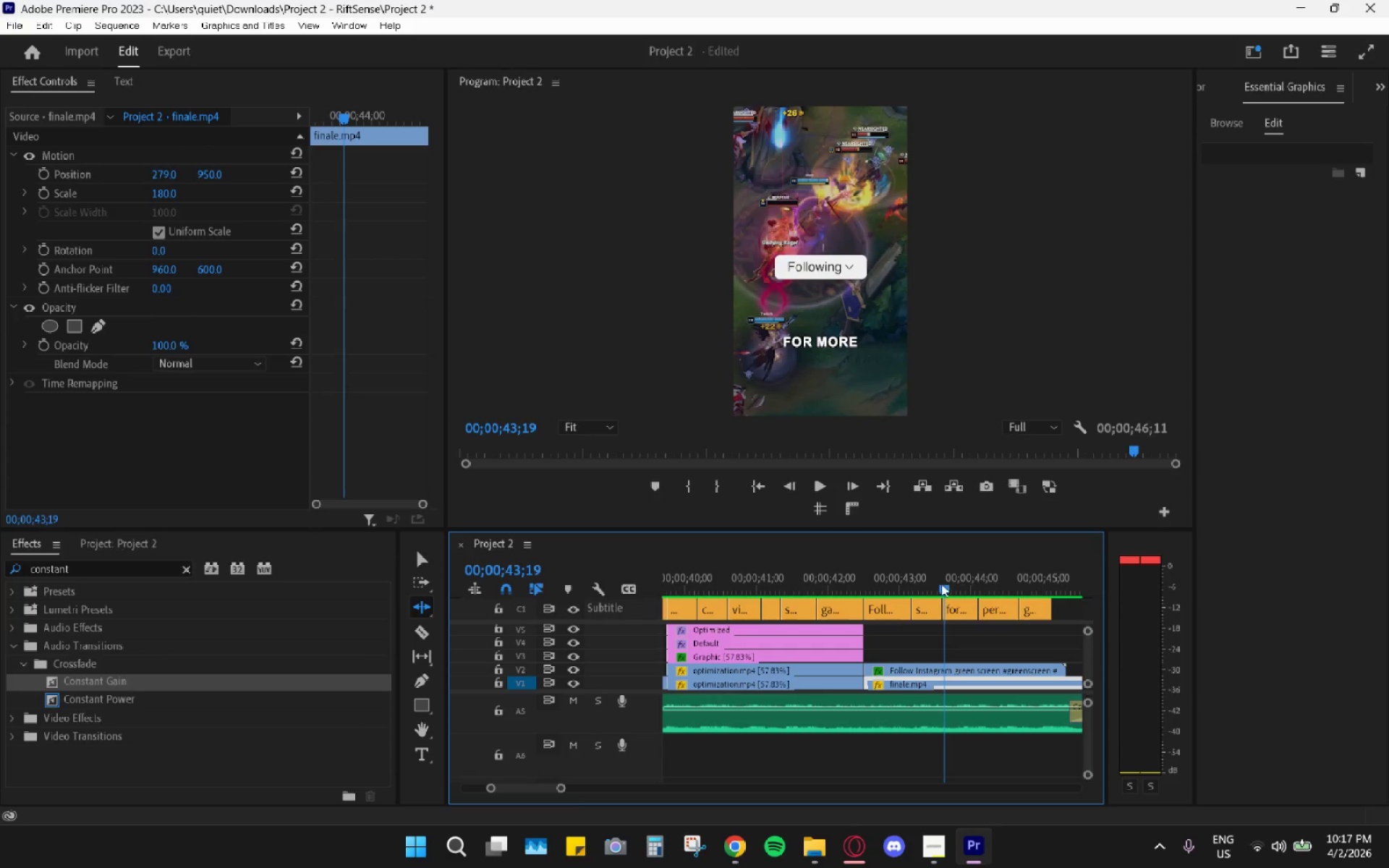 
left_click_drag(start_coordinate=[934, 582], to_coordinate=[877, 592])
 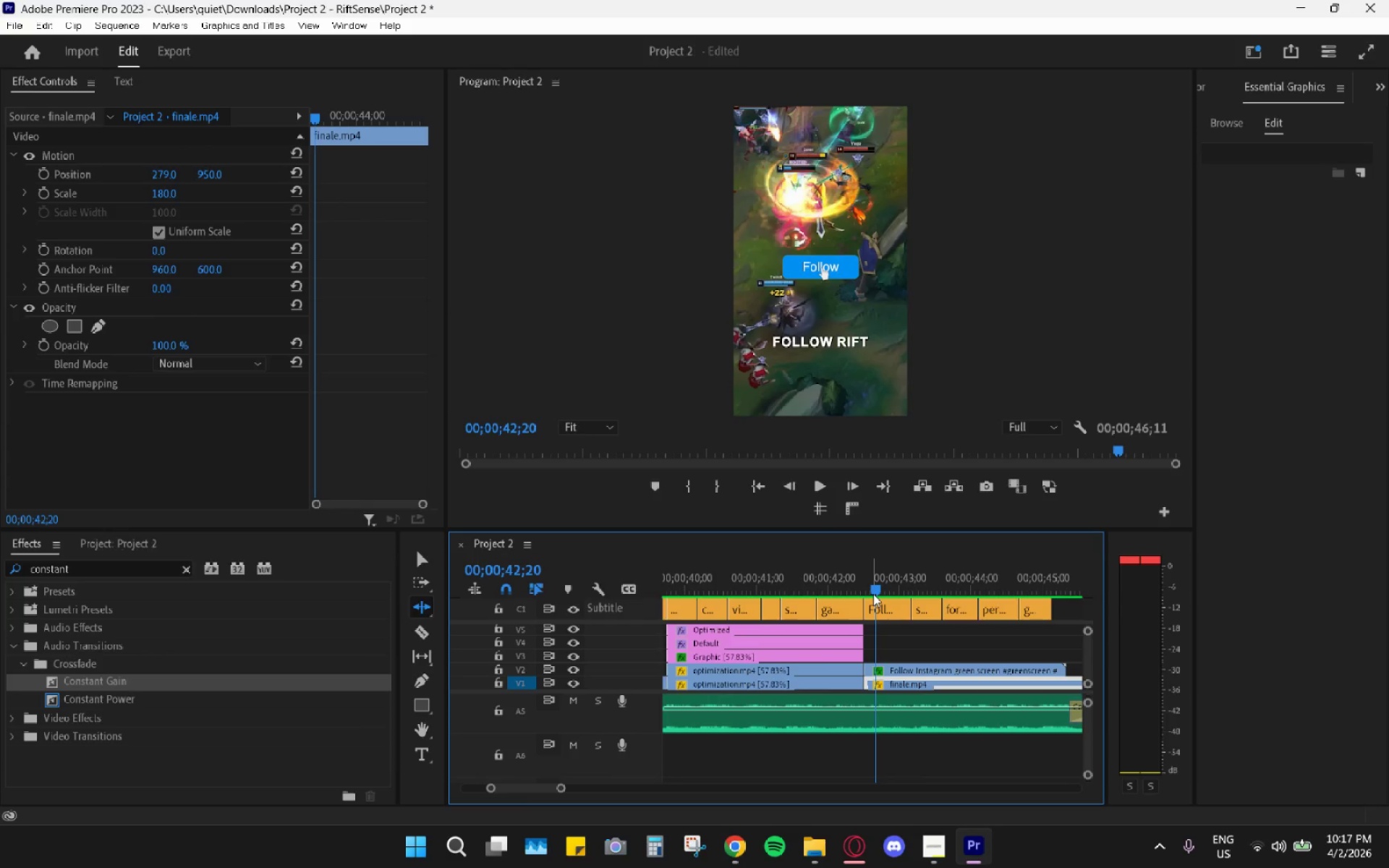 
key(Space)
 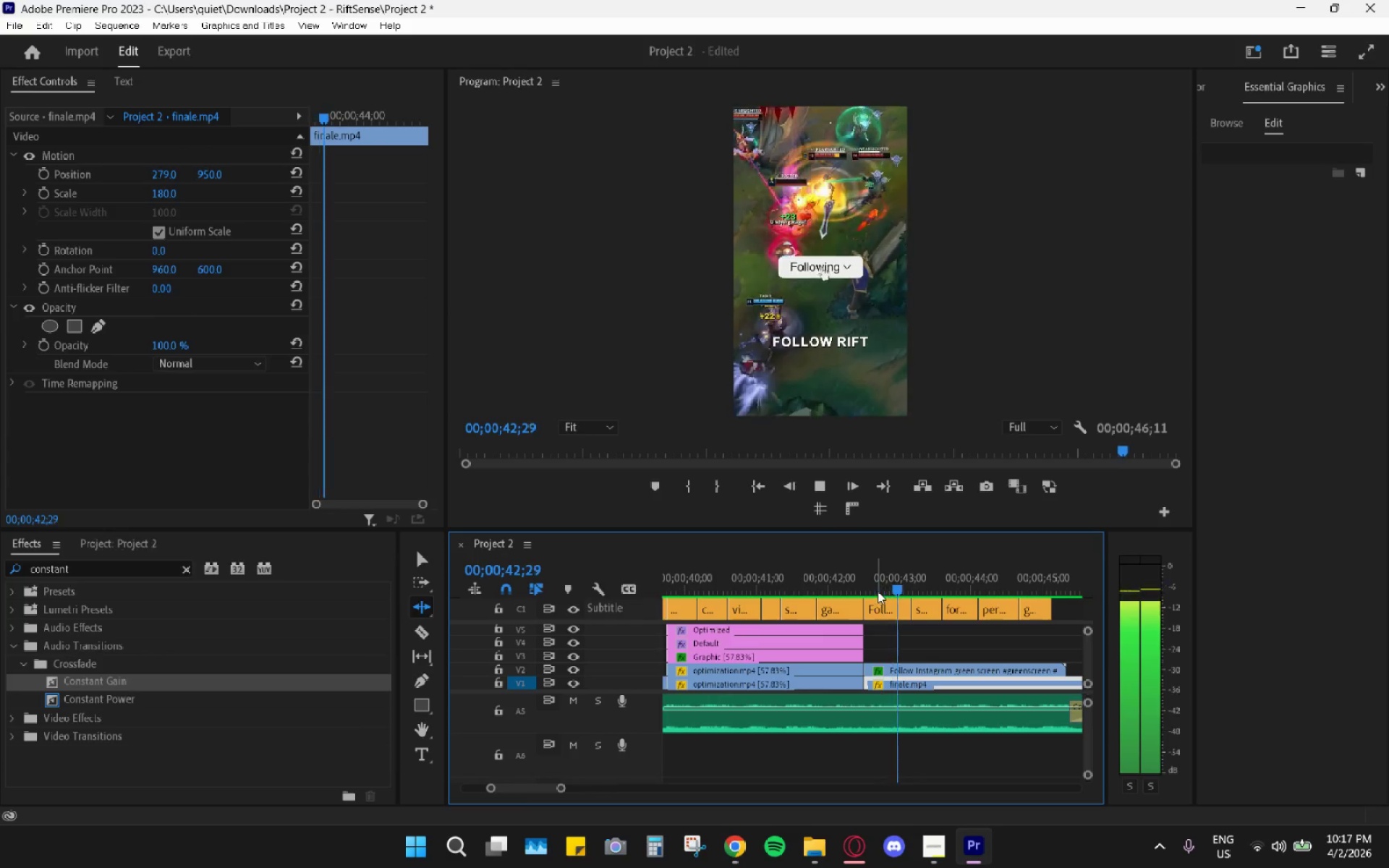 
key(Space)
 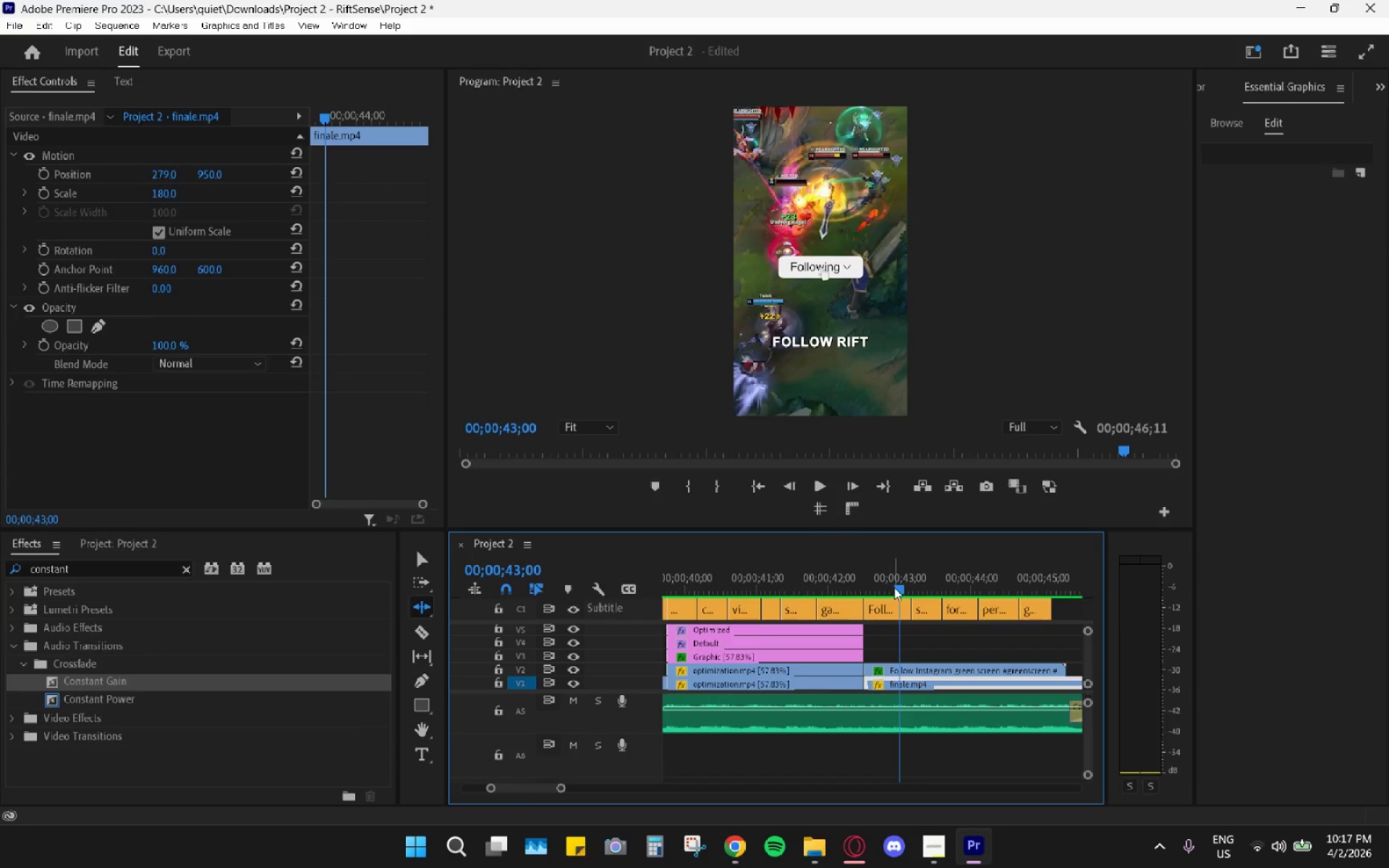 
left_click_drag(start_coordinate=[895, 587], to_coordinate=[867, 592])
 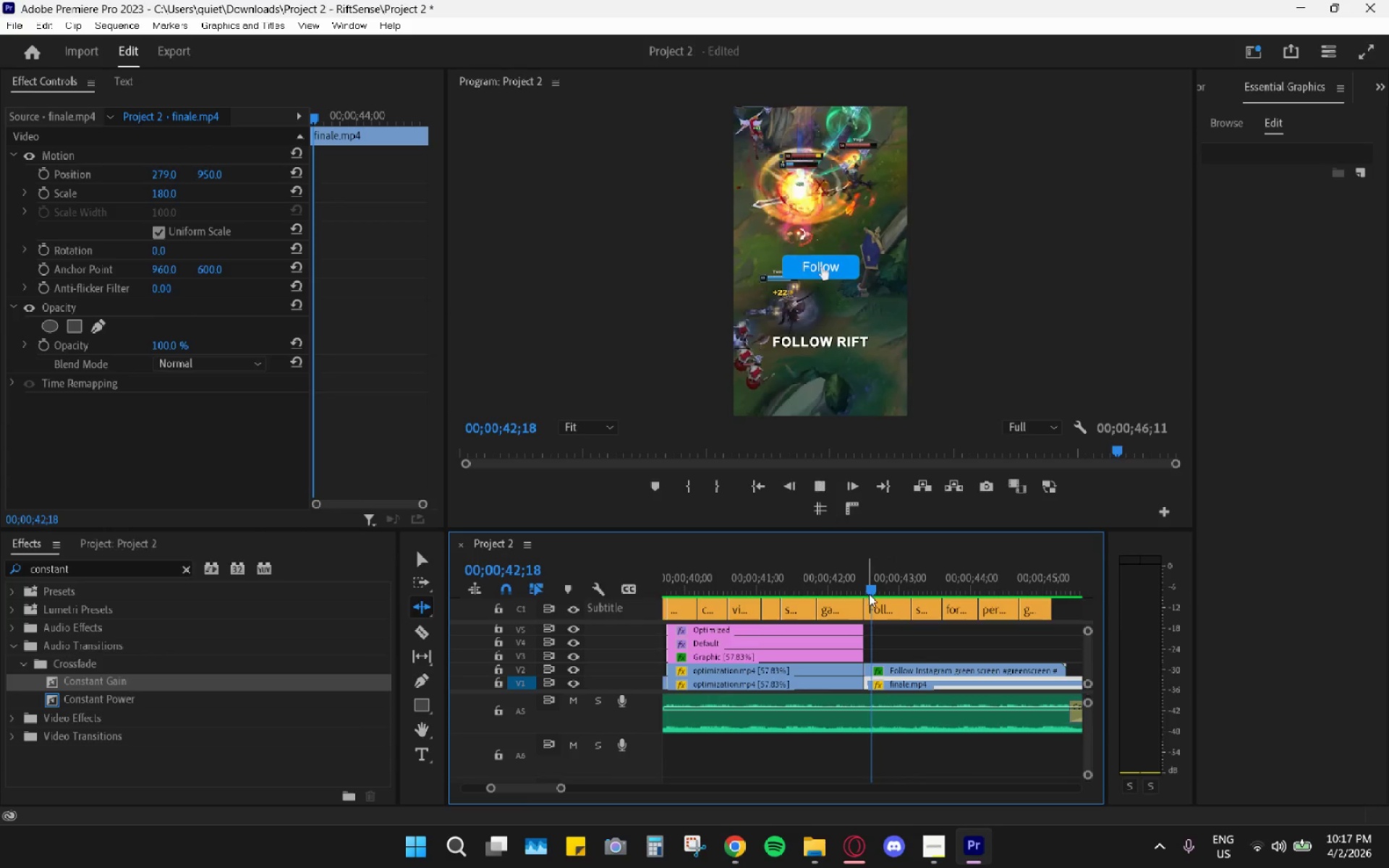 
key(Space)
 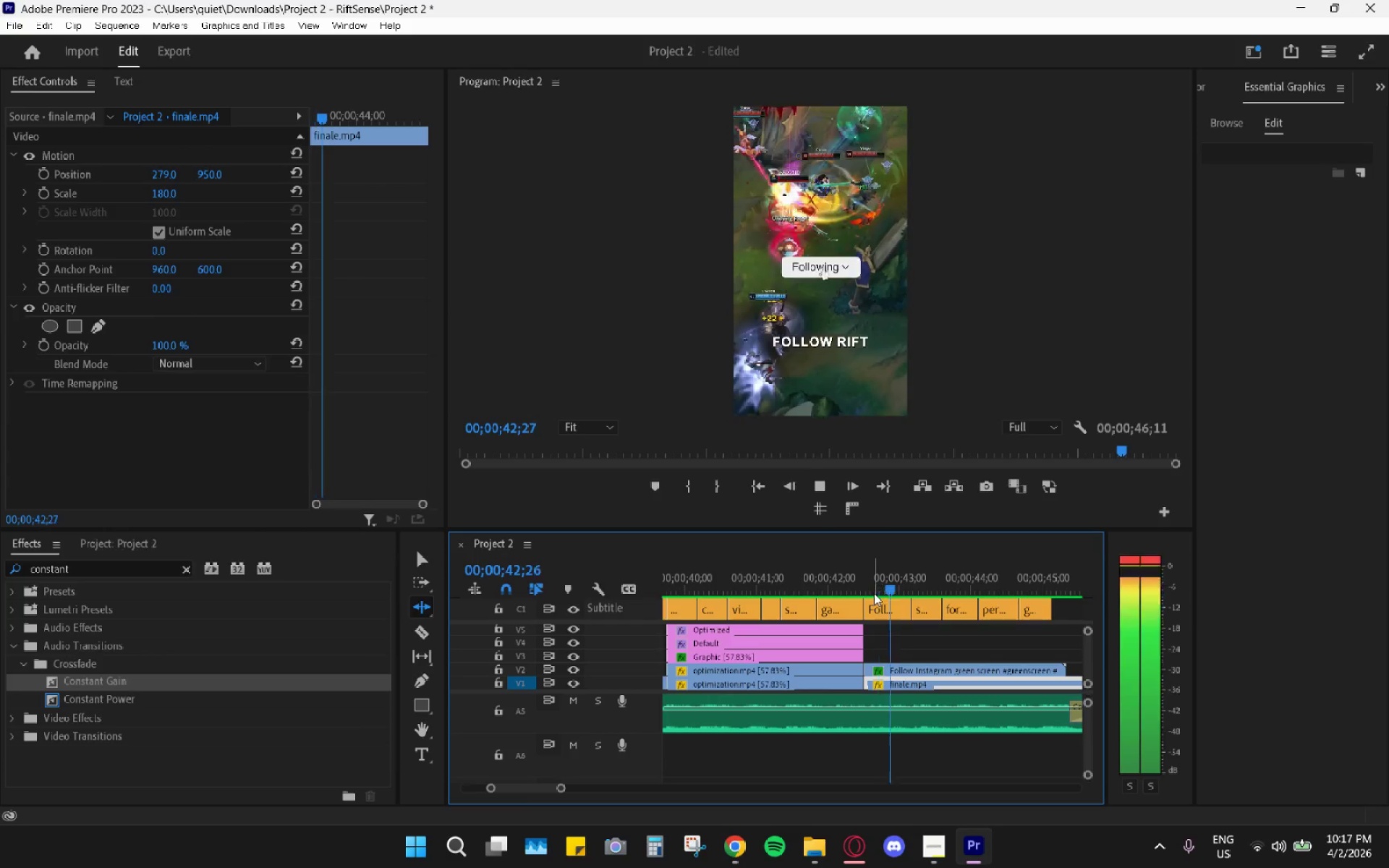 
key(Space)
 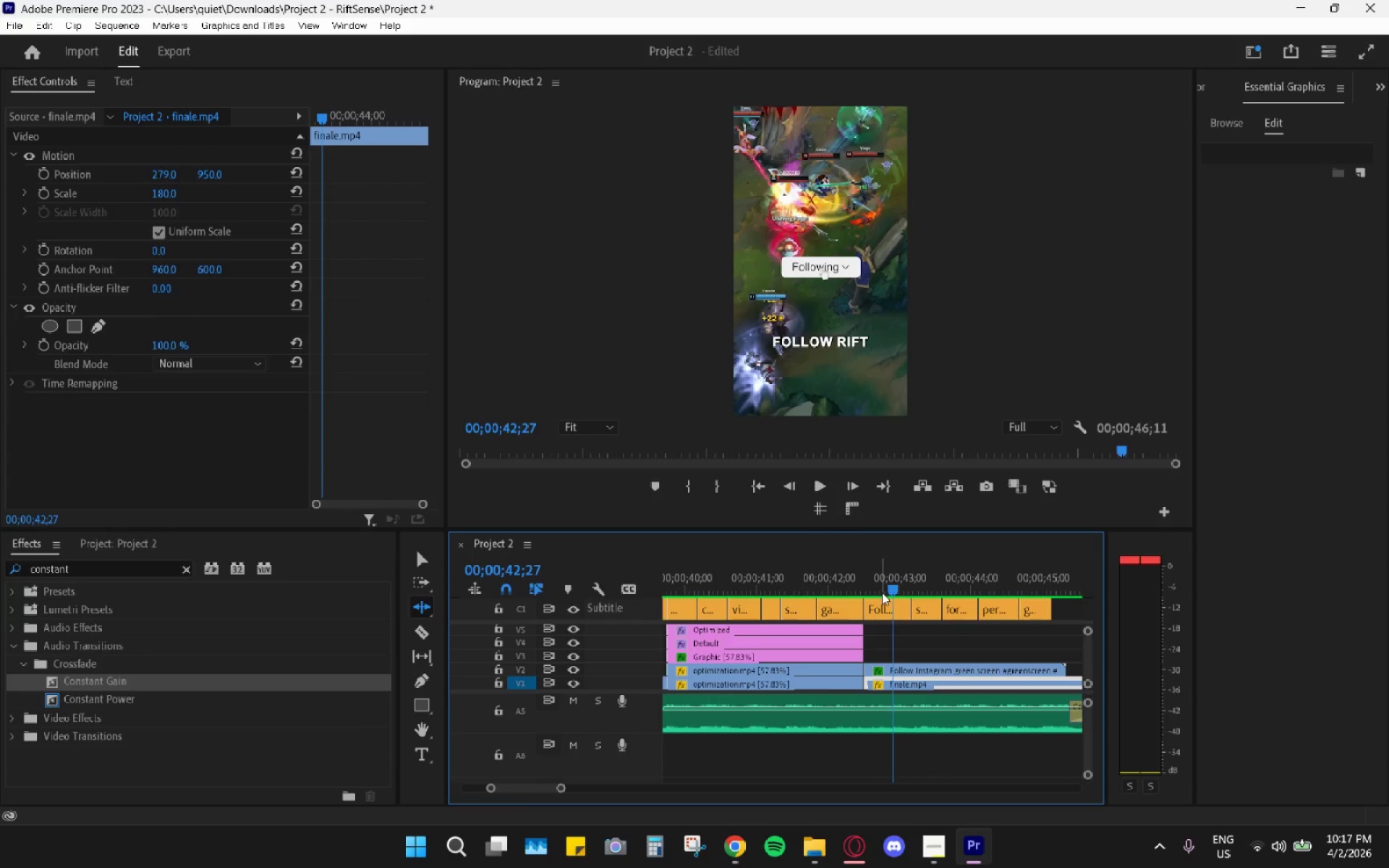 
key(C)
 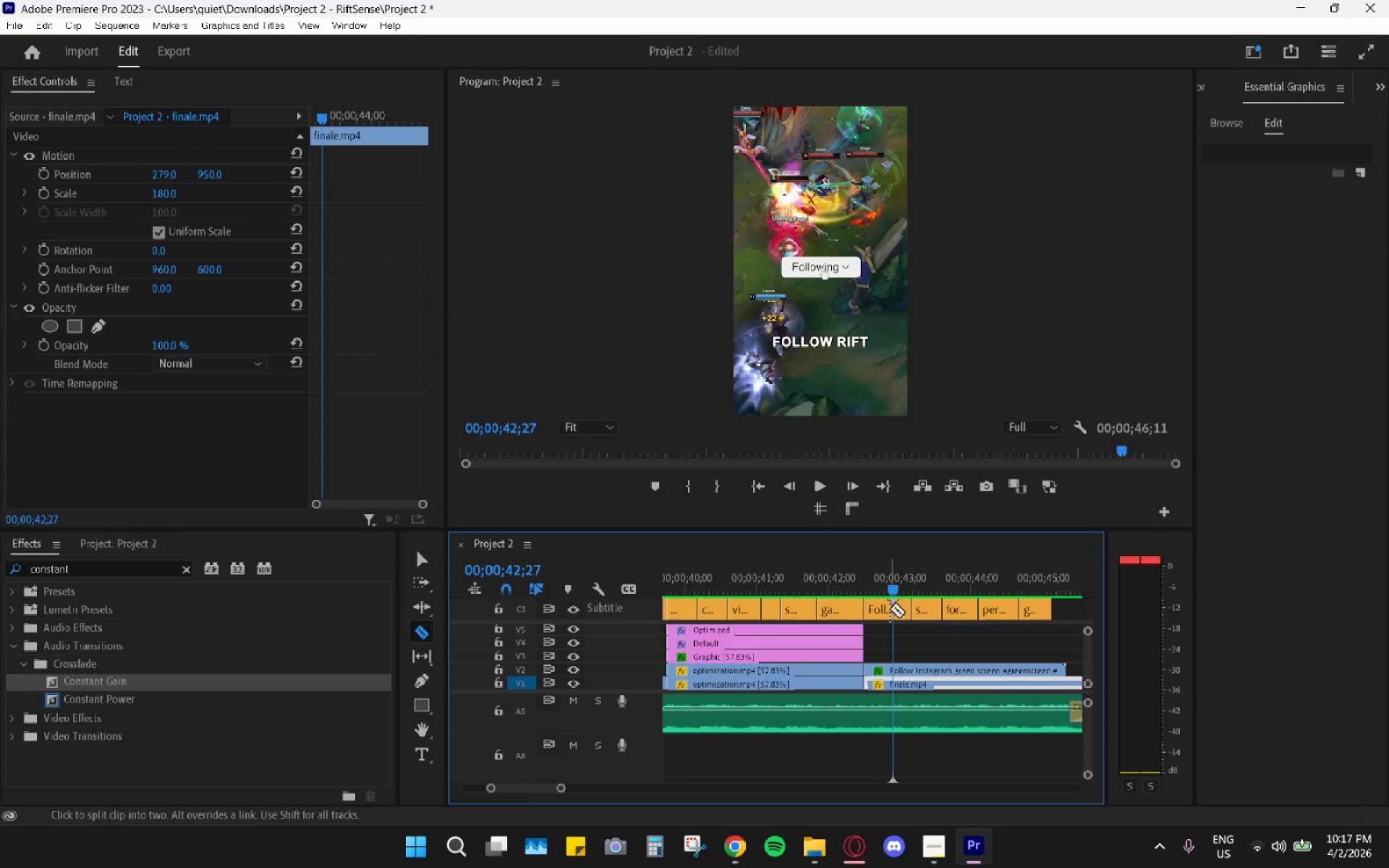 
left_click([896, 609])
 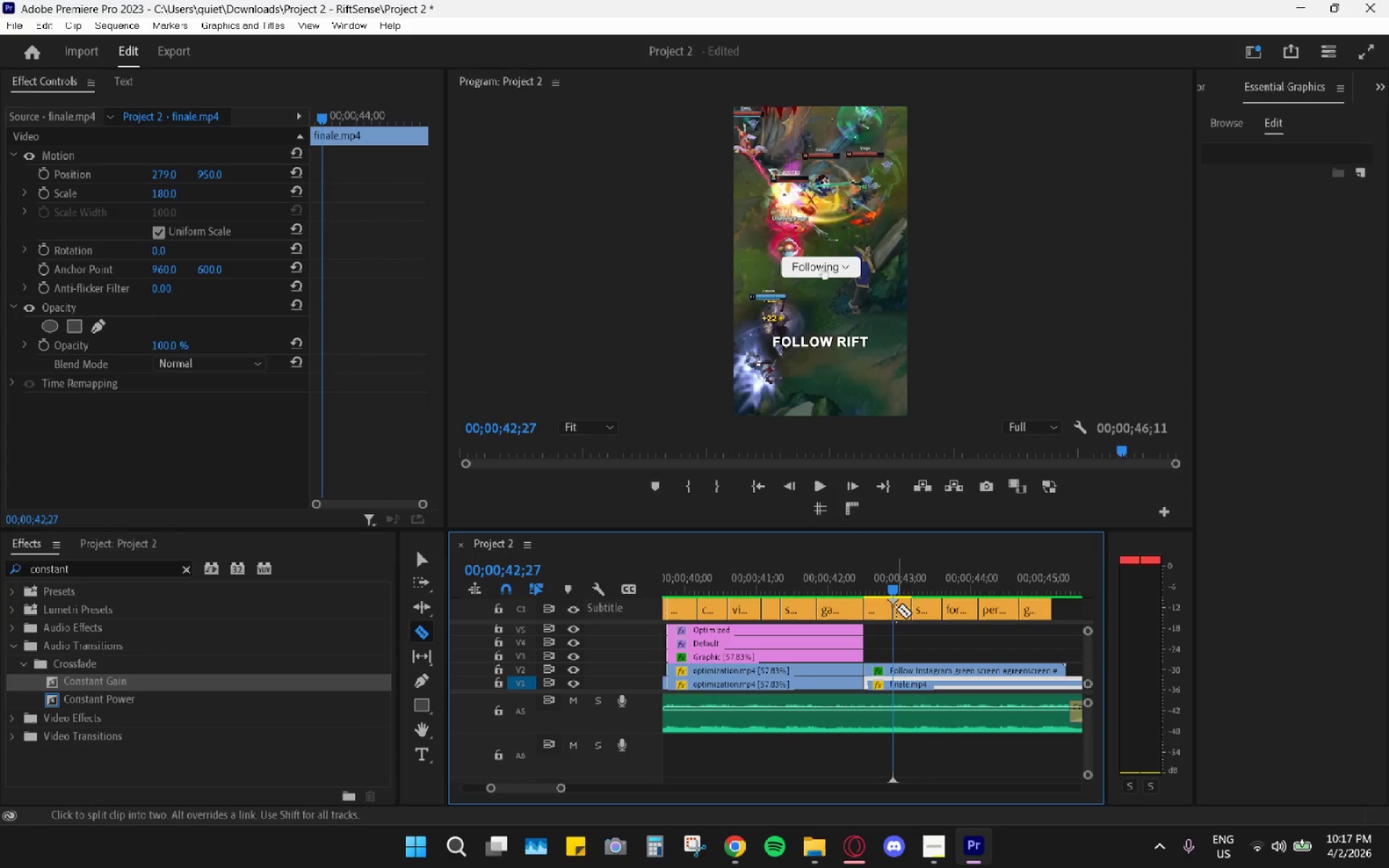 
key(V)
 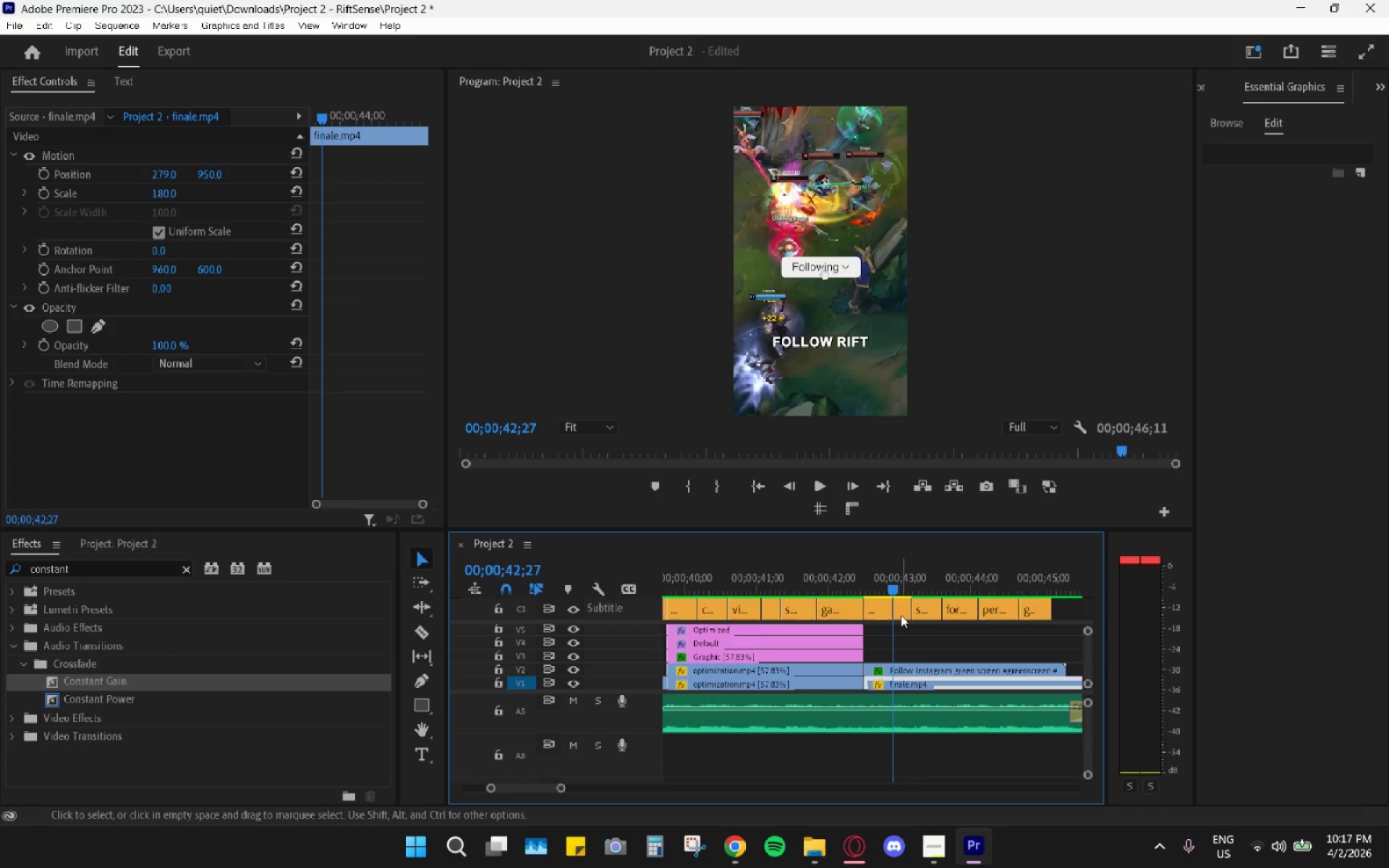 
double_click([901, 615])
 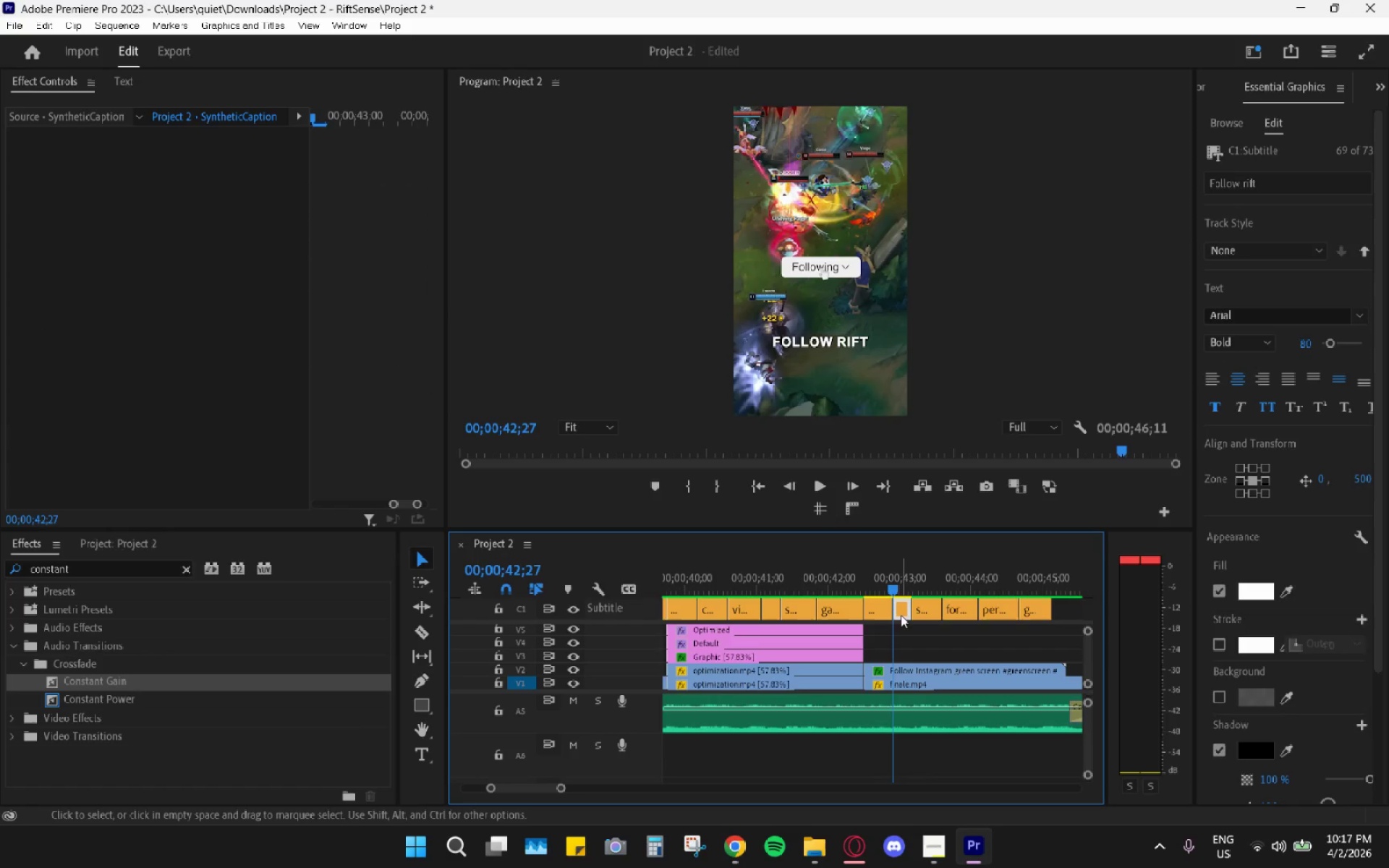 
key(H)
 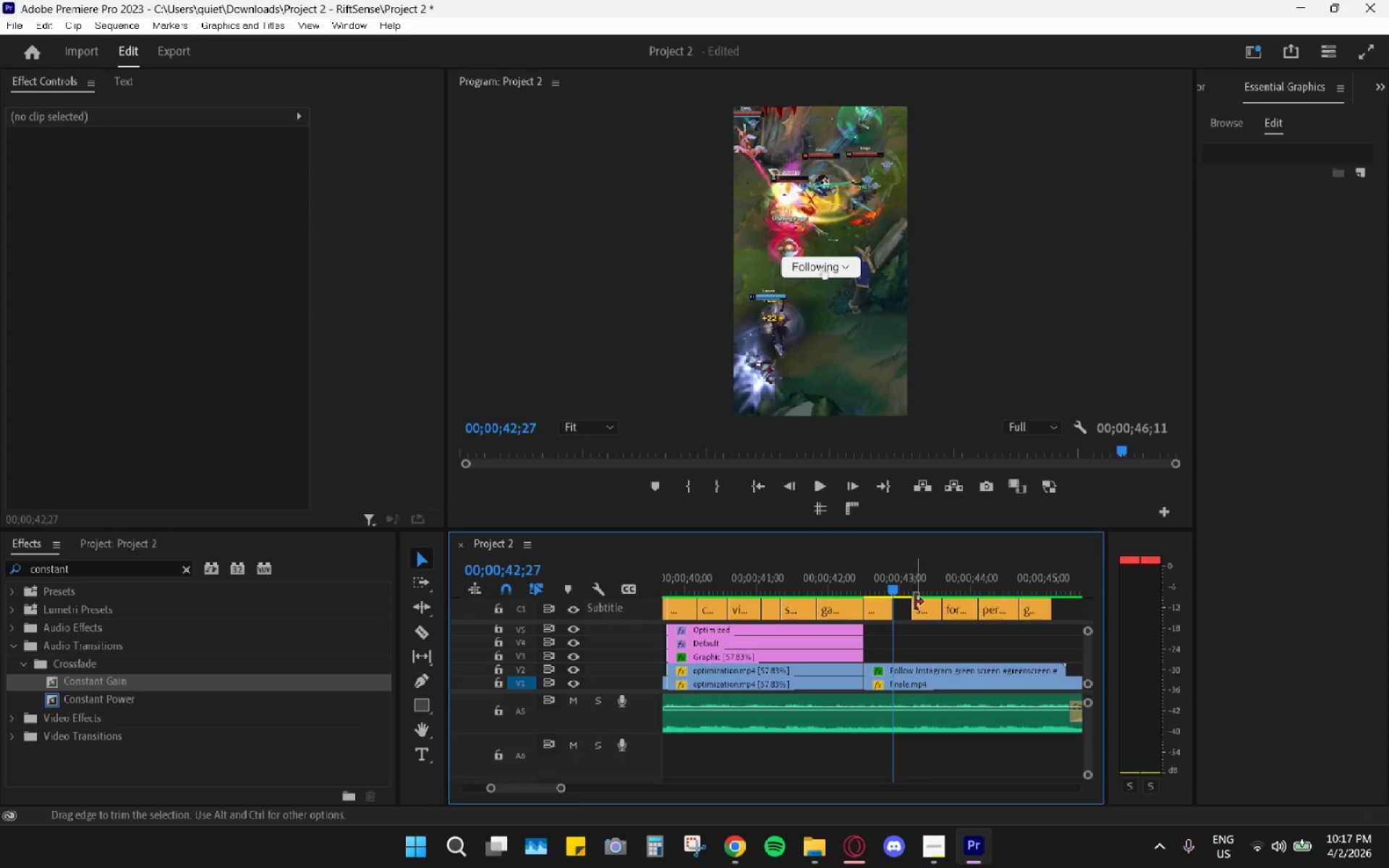 
left_click_drag(start_coordinate=[918, 605], to_coordinate=[899, 603])
 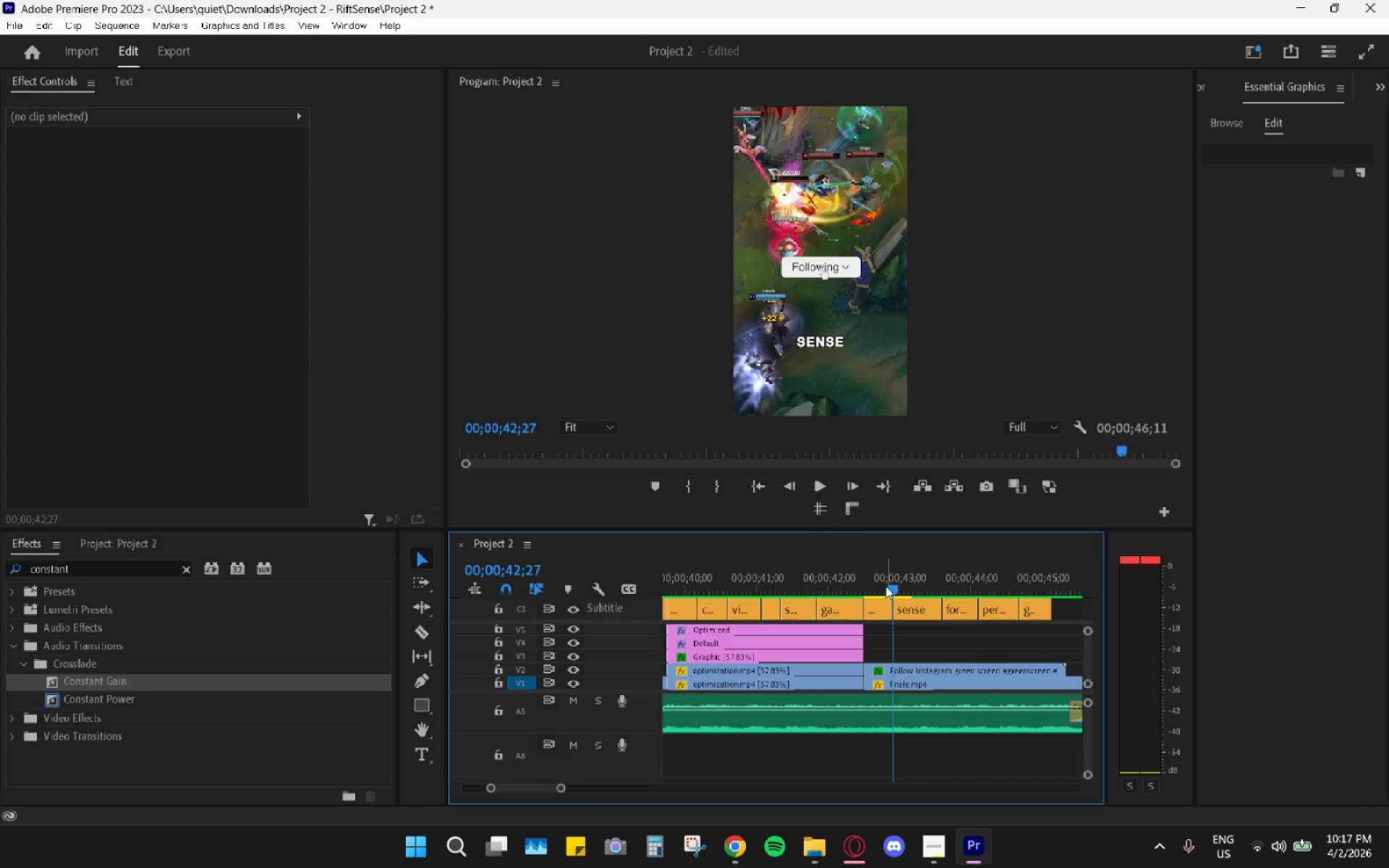 
left_click([884, 584])
 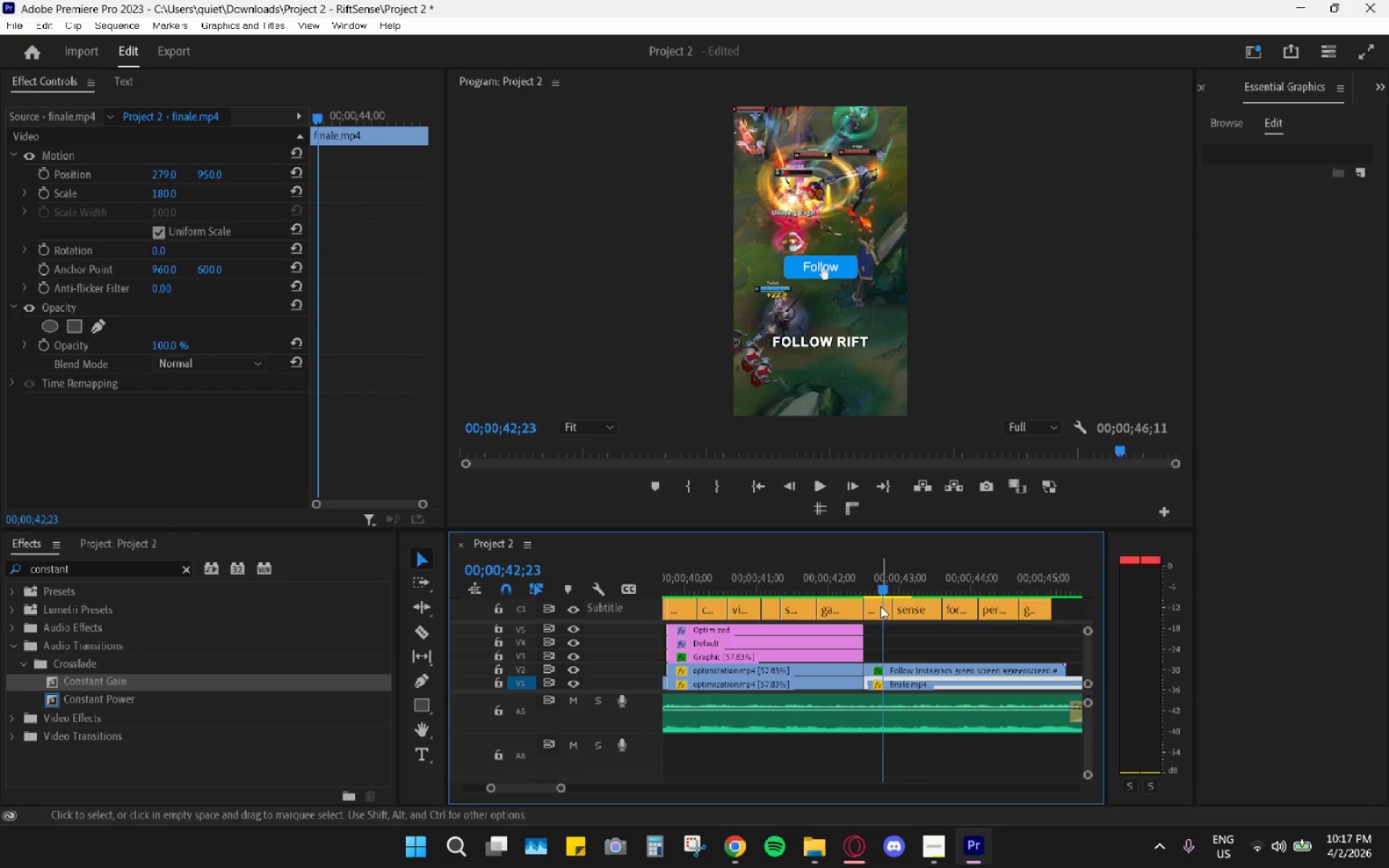 
triple_click([880, 608])
 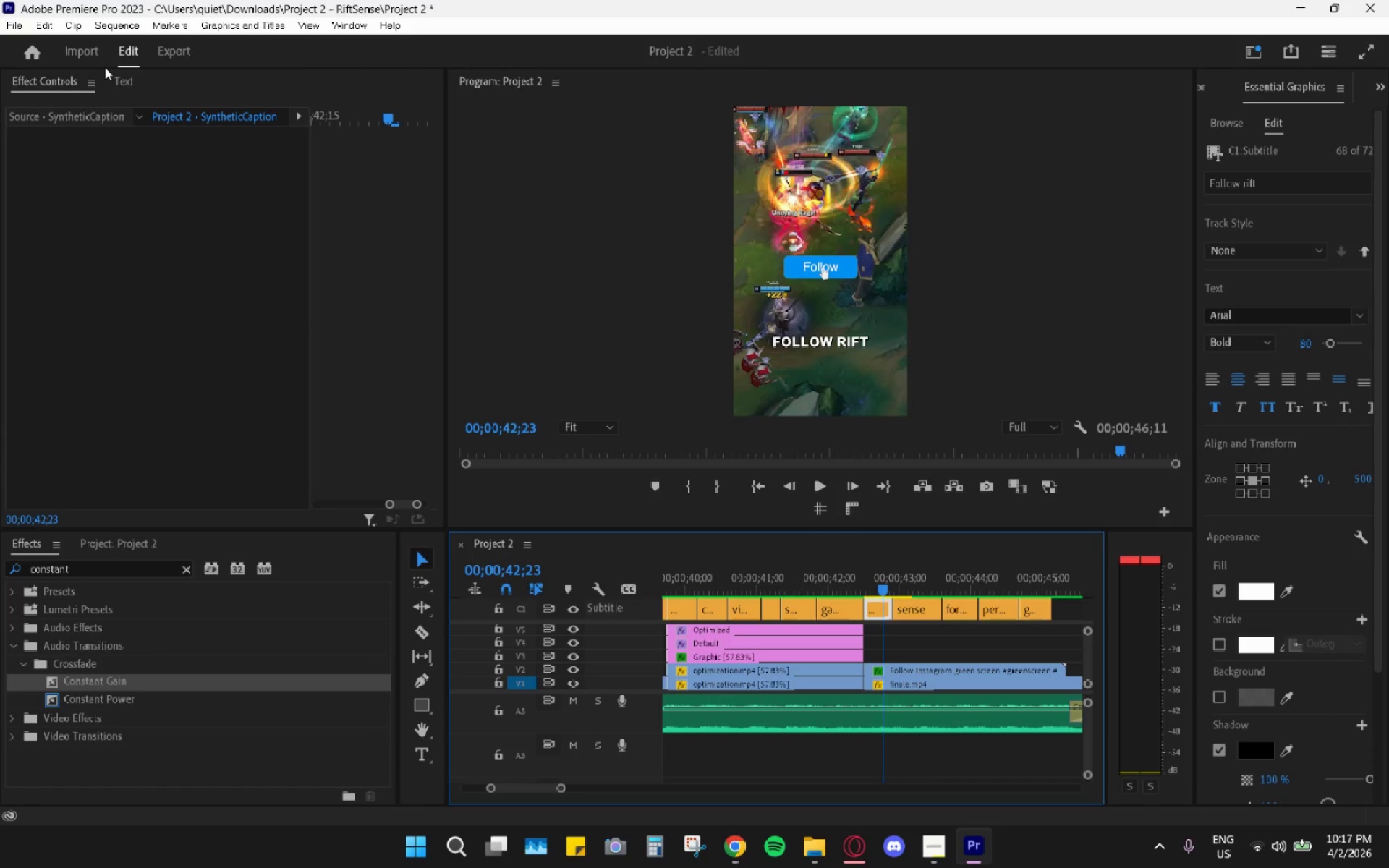 
left_click([120, 86])
 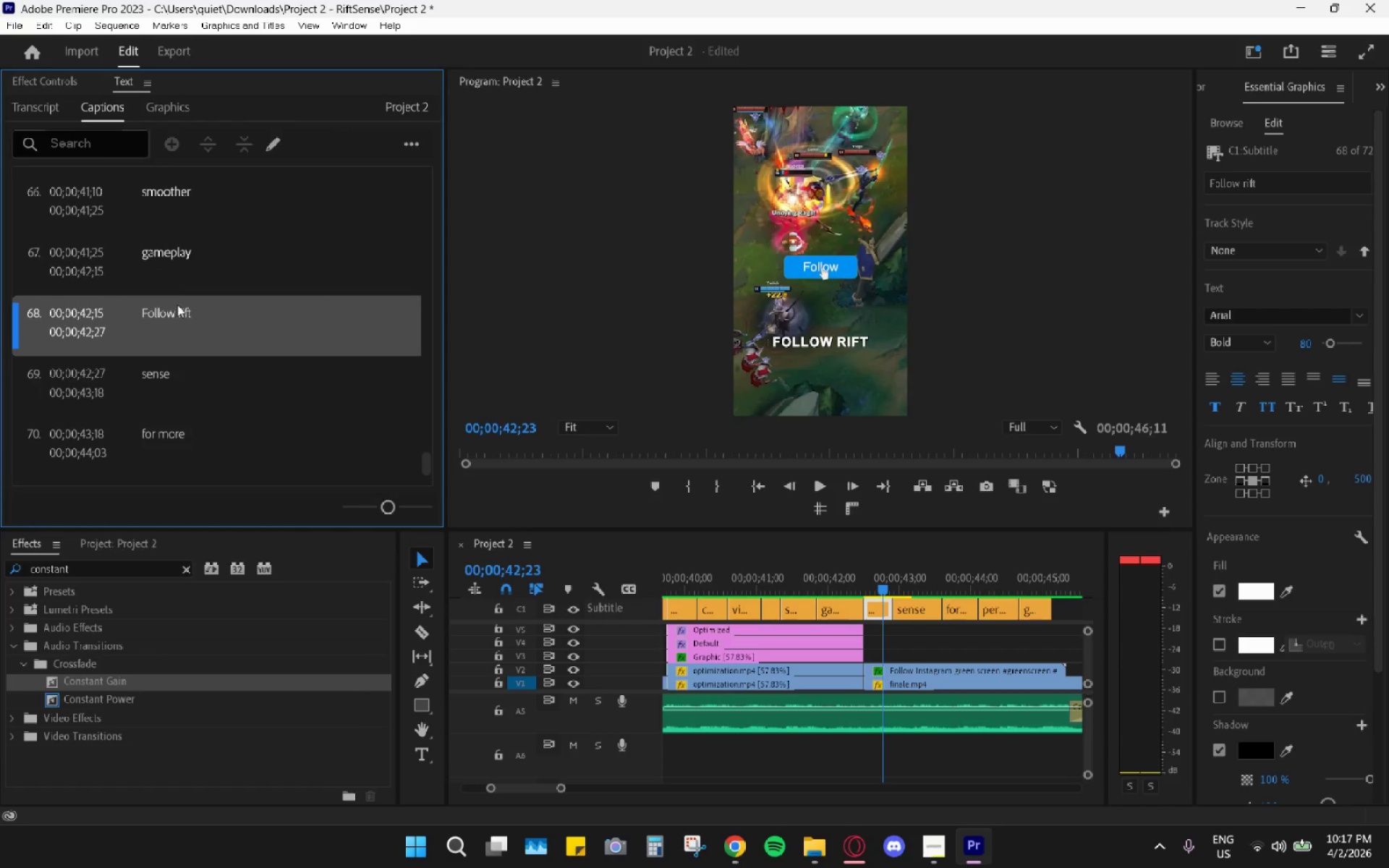 
double_click([185, 316])
 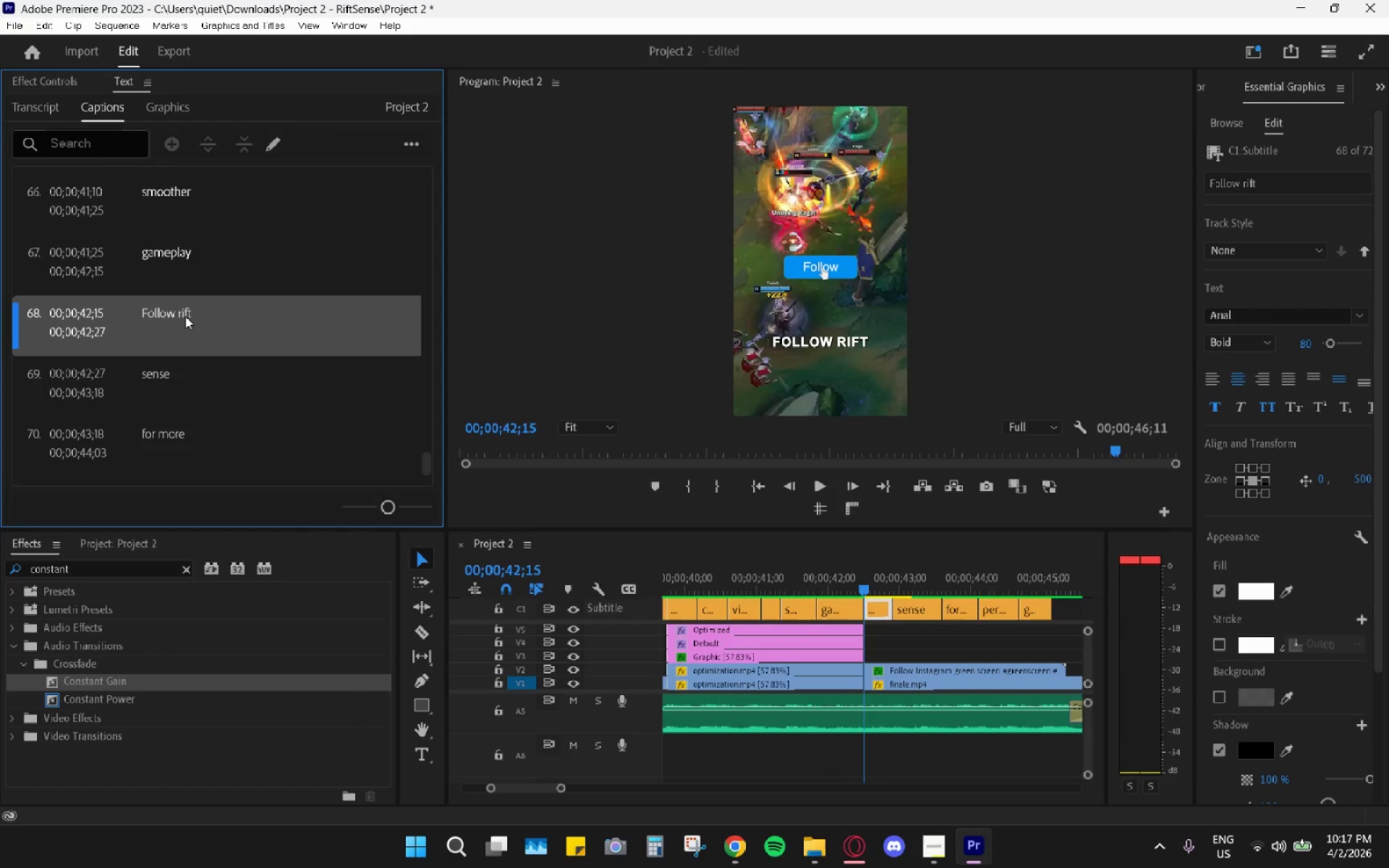 
triple_click([185, 316])
 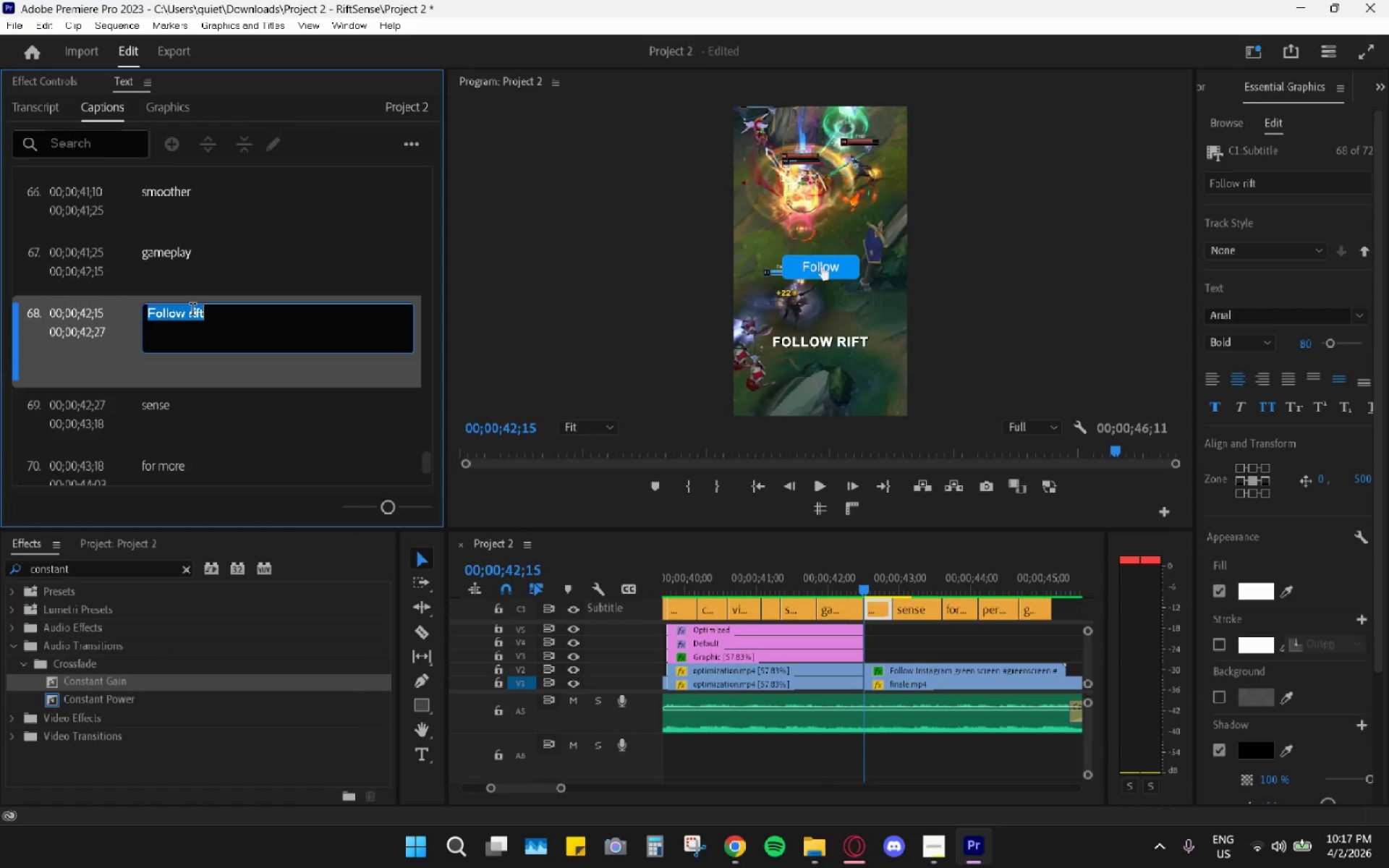 
triple_click([195, 309])
 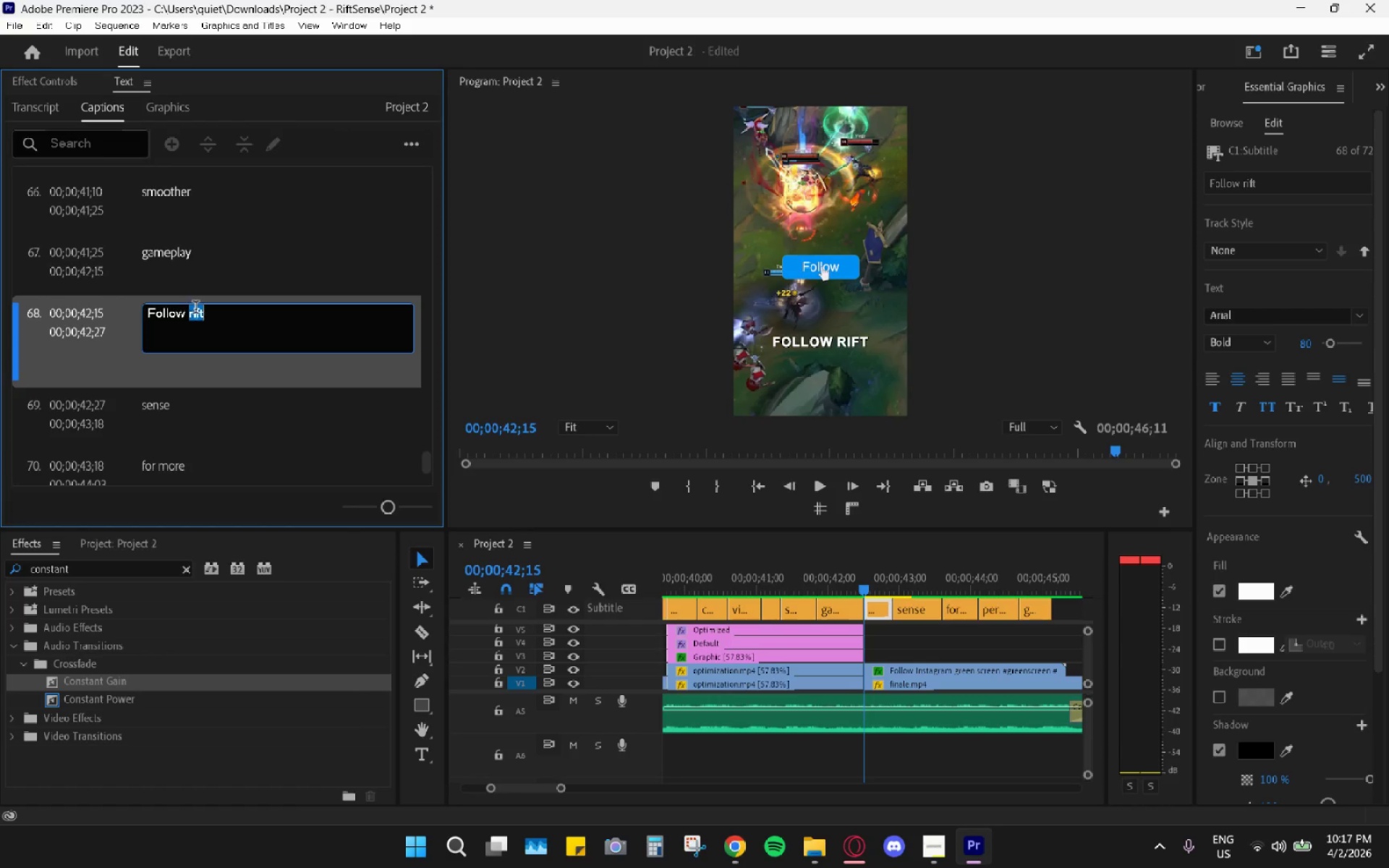 
triple_click([195, 309])
 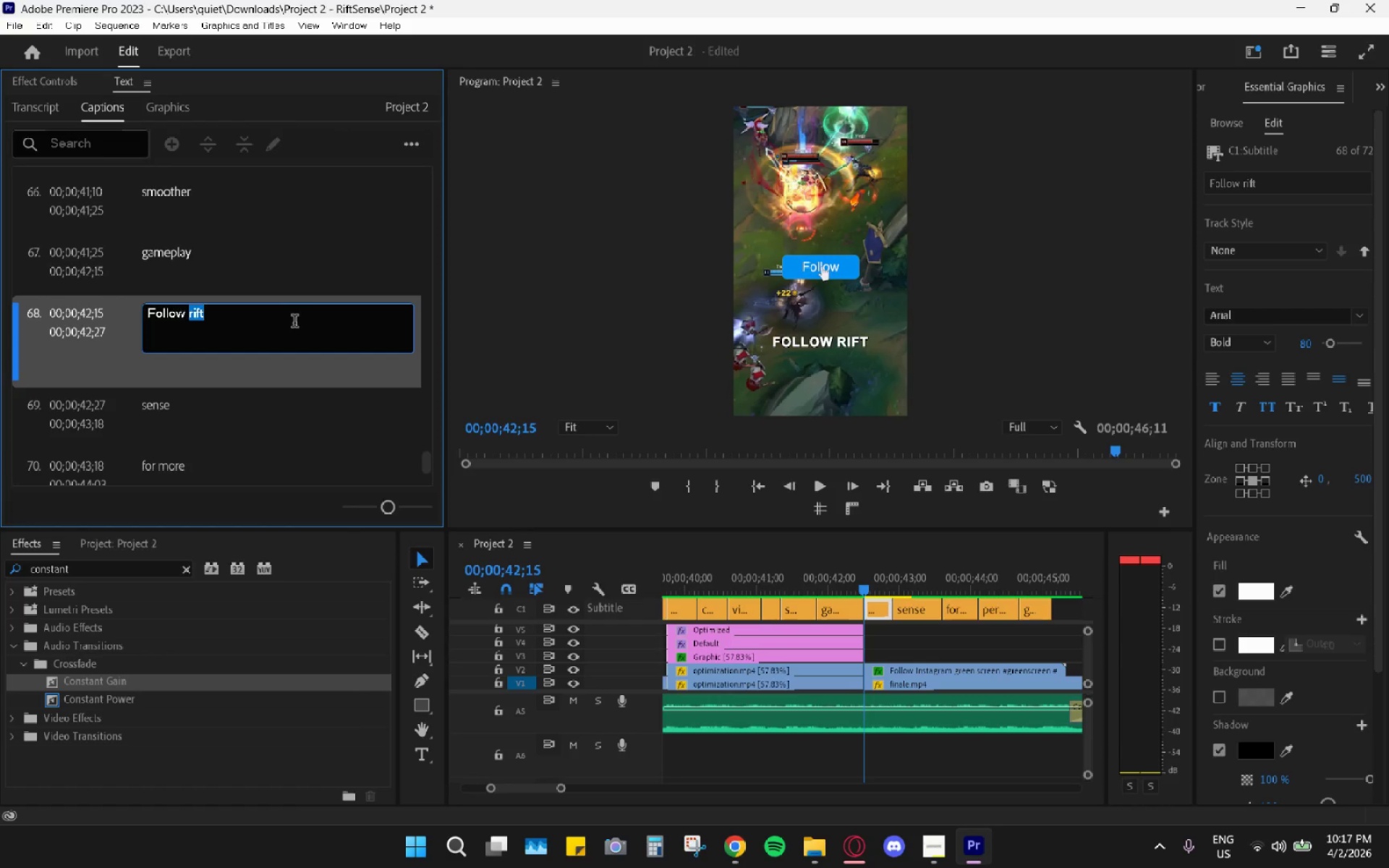 
key(Backspace)
 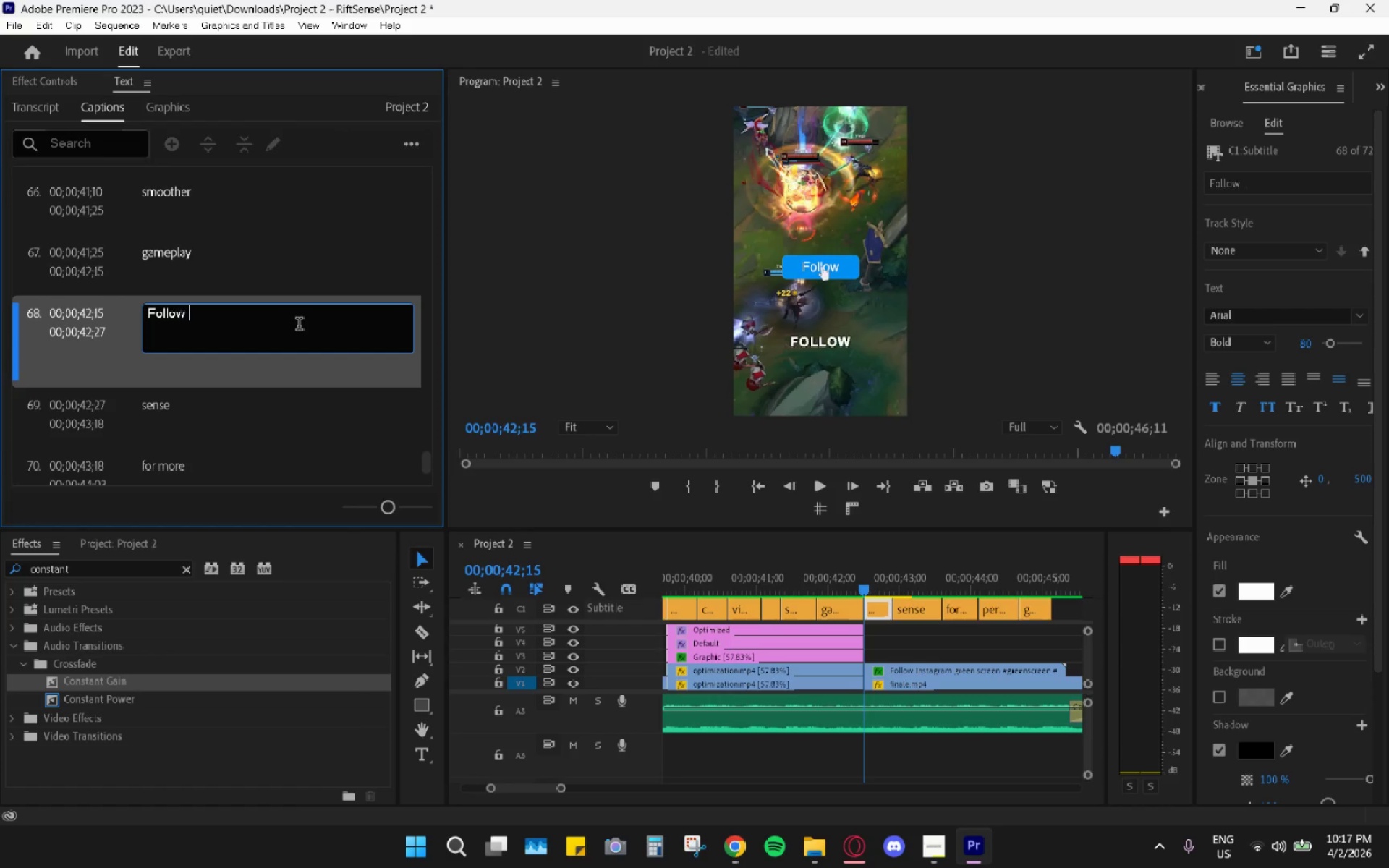 
key(Backspace)
 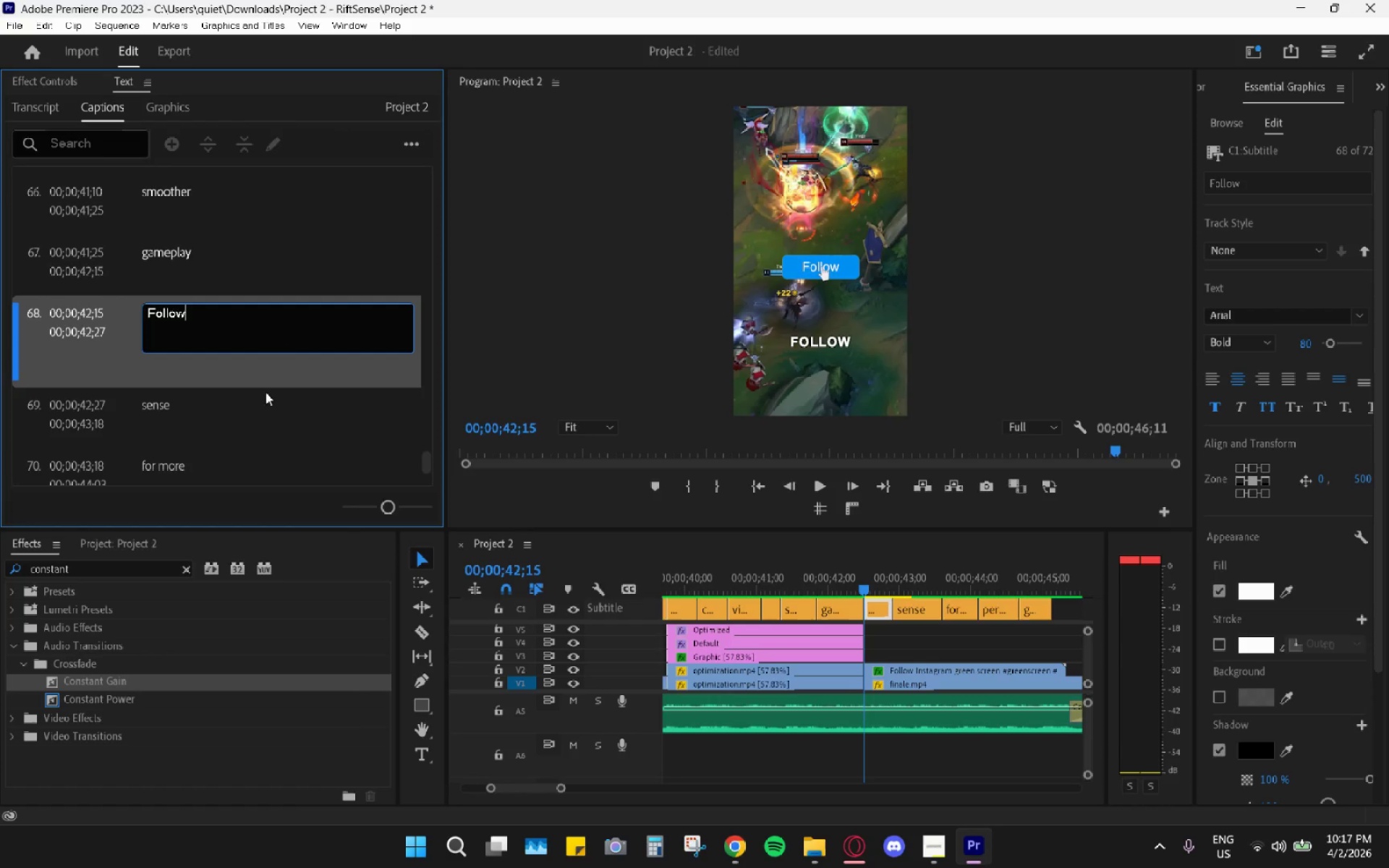 
left_click_drag(start_coordinate=[245, 399], to_coordinate=[242, 405])
 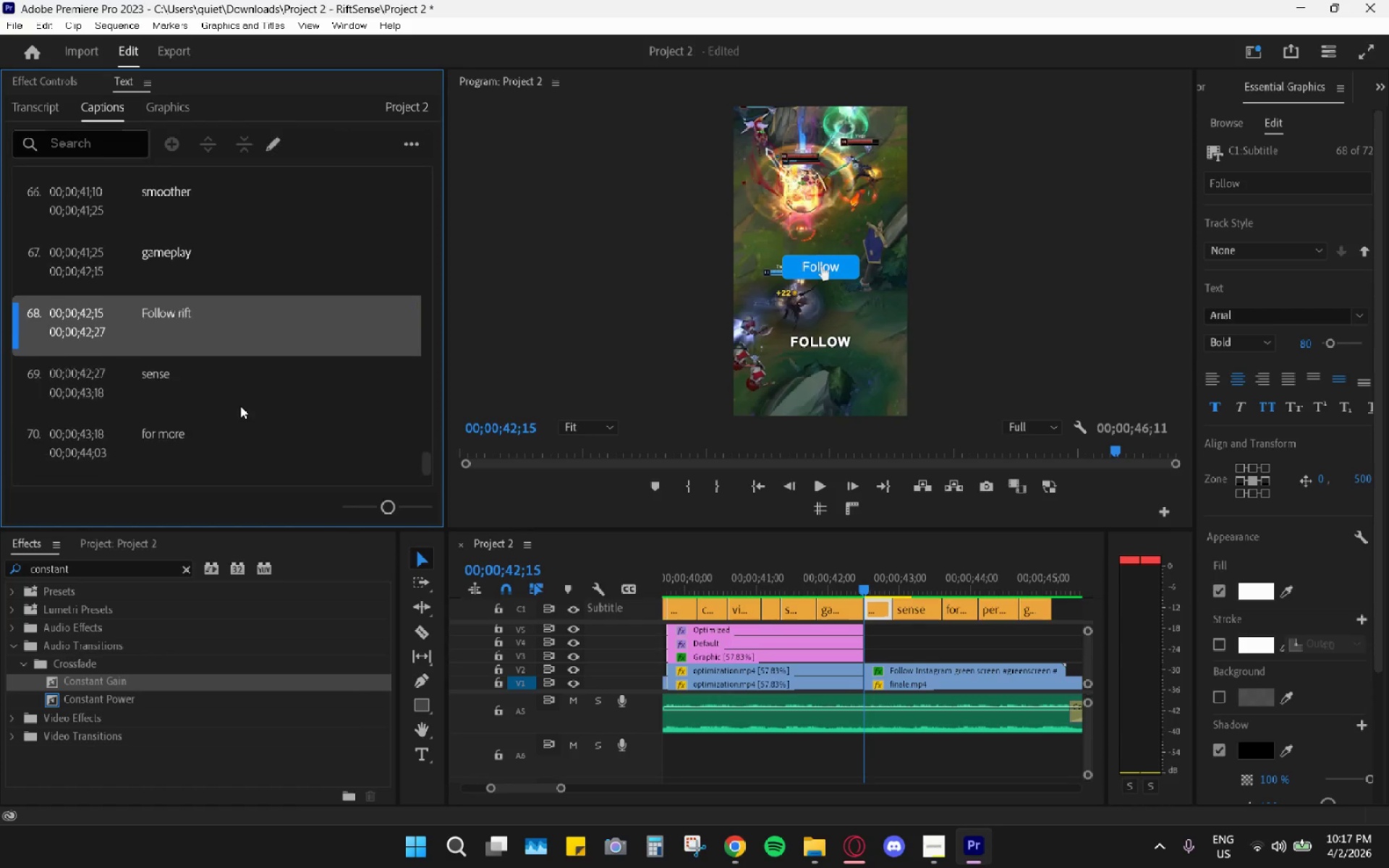 
left_click_drag(start_coordinate=[240, 407], to_coordinate=[234, 407])
 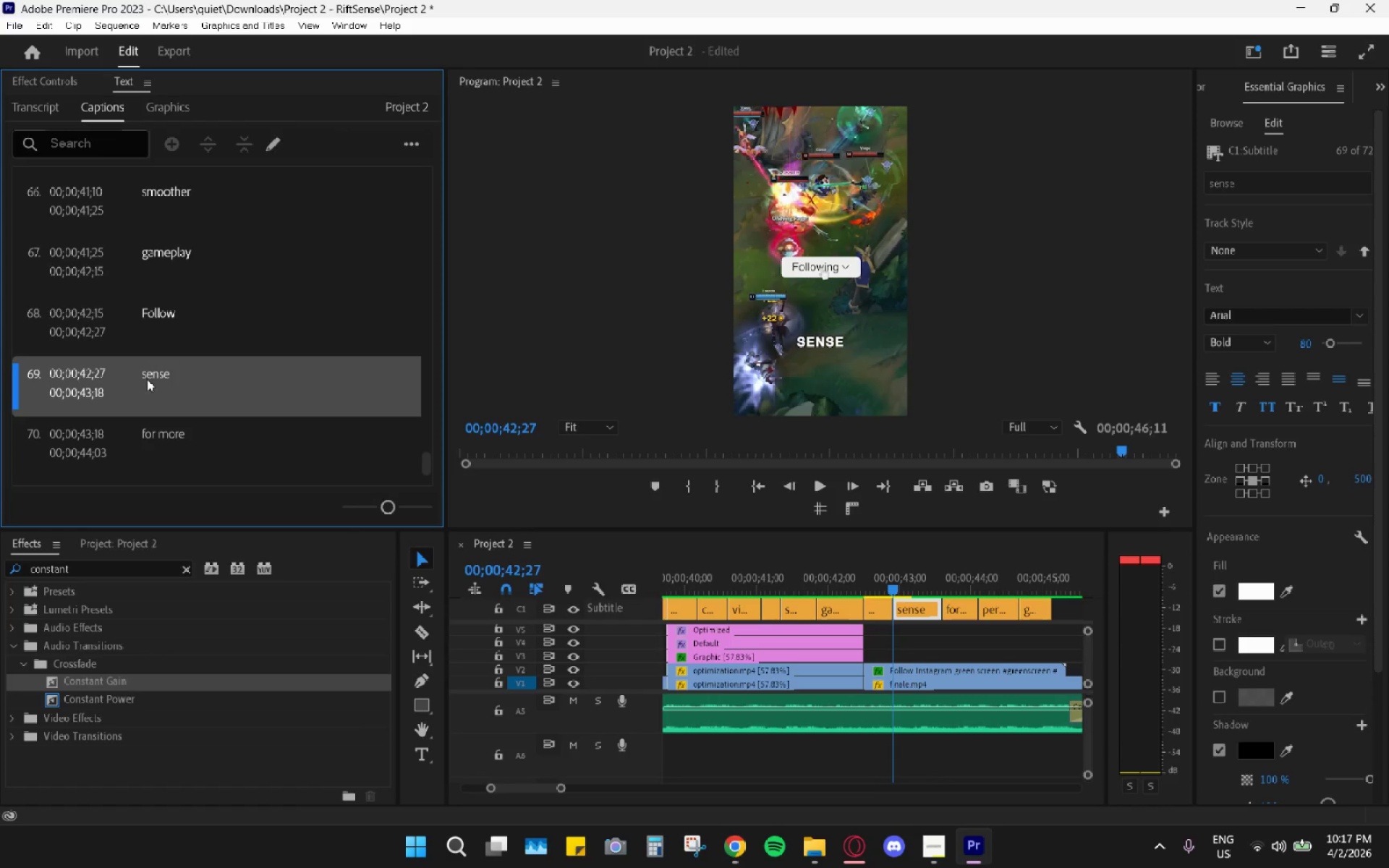 
double_click([148, 379])
 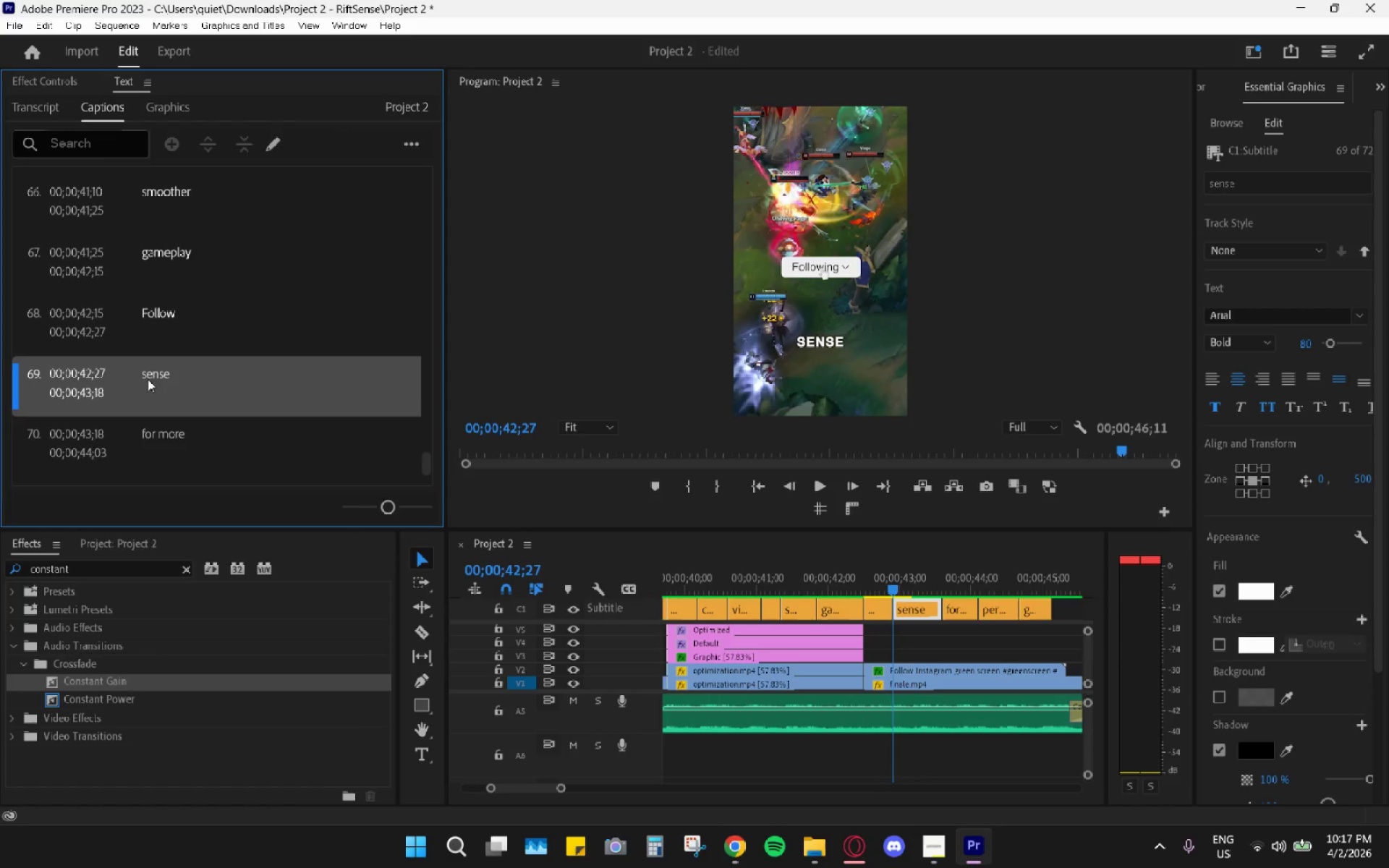 
triple_click([148, 379])
 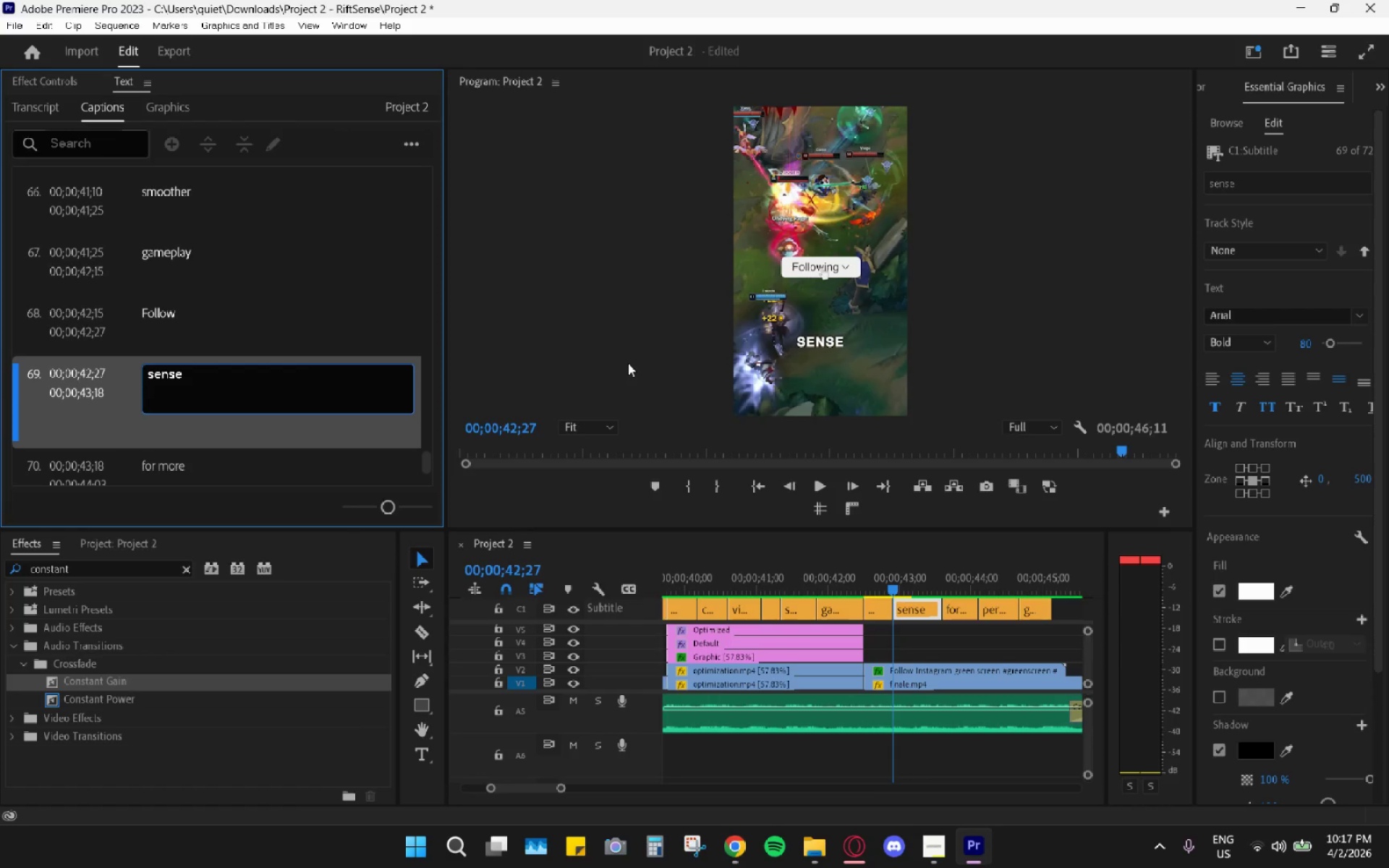 
type(rift)
 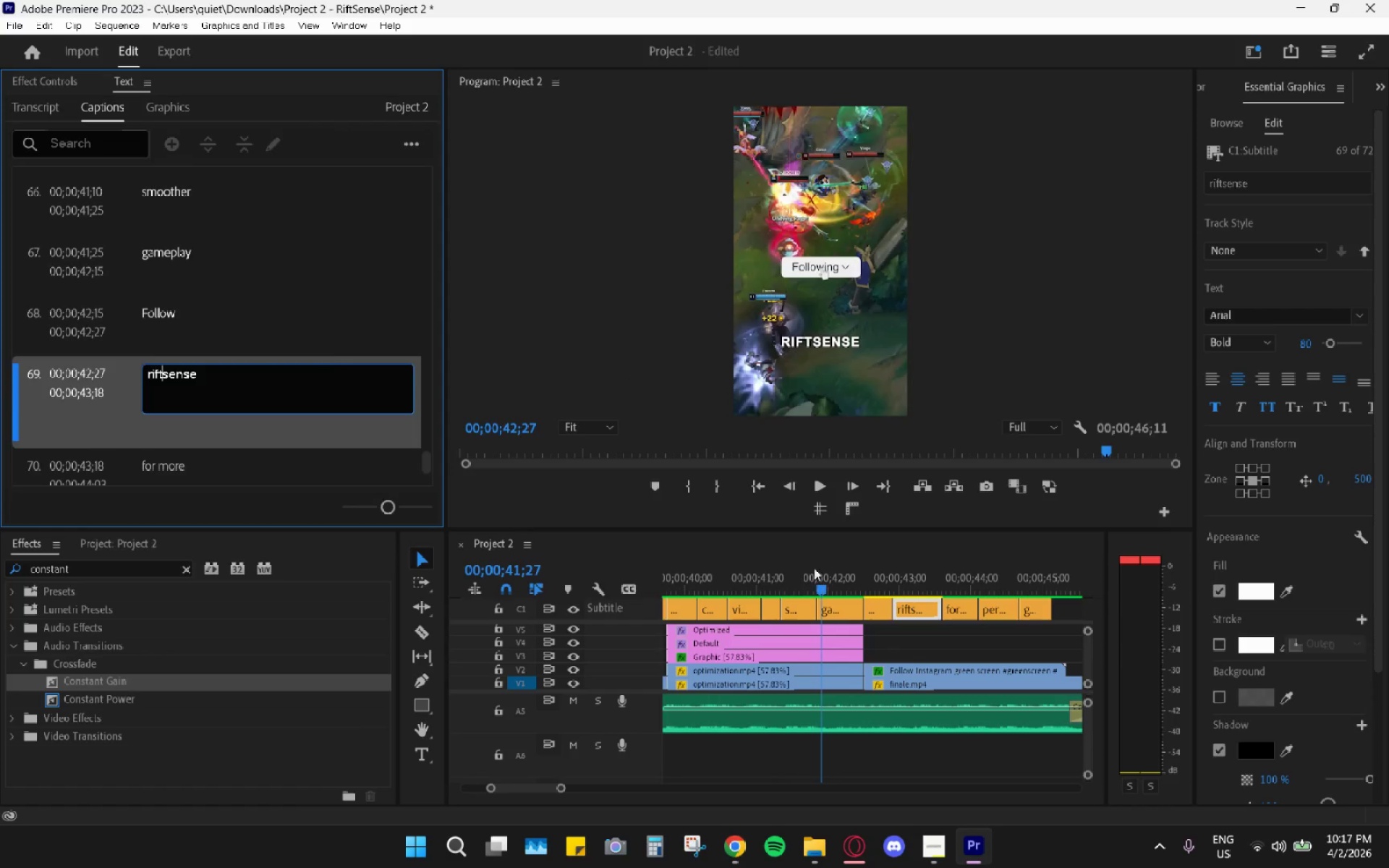 
left_click([818, 488])
 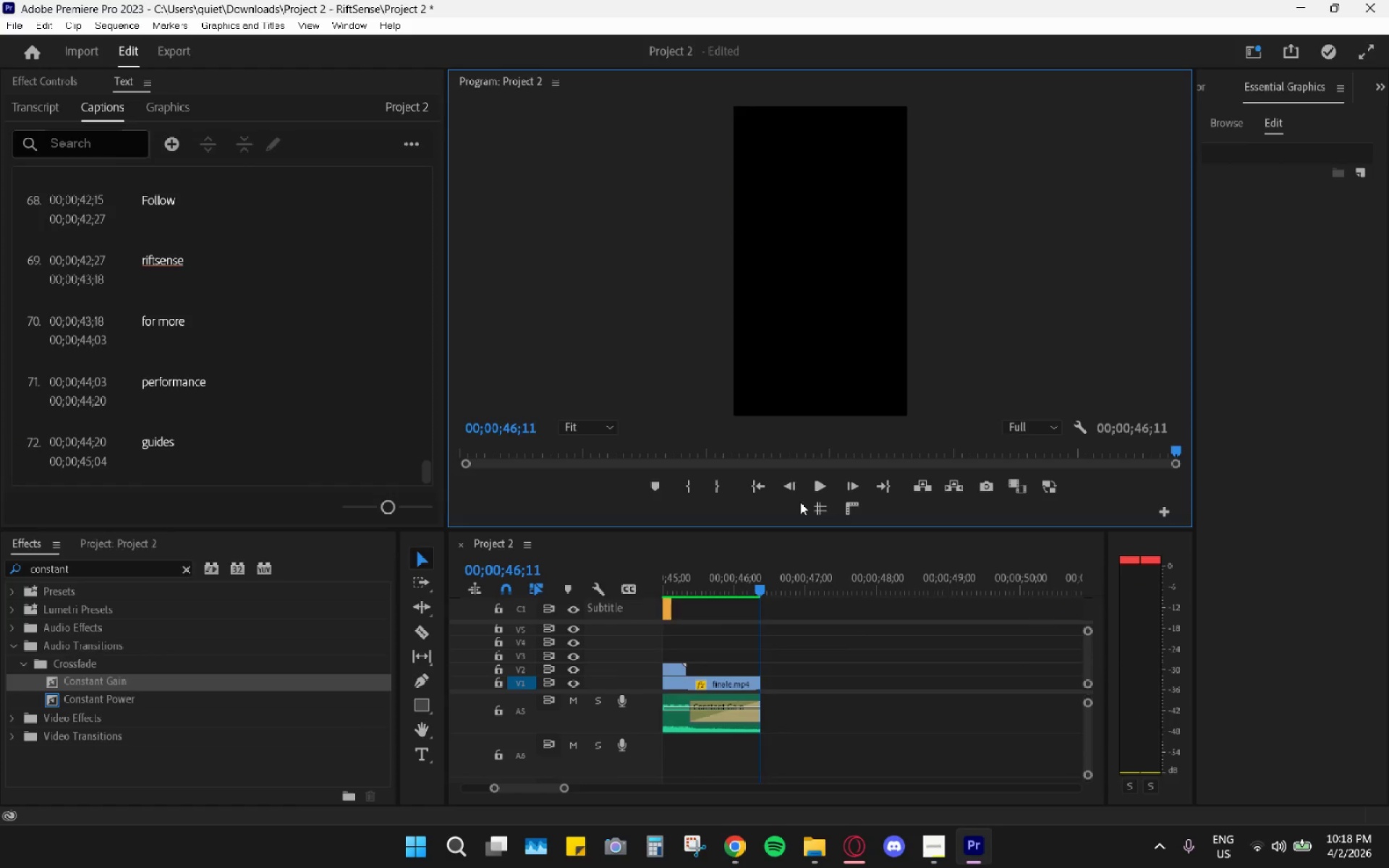 
wait(15.75)
 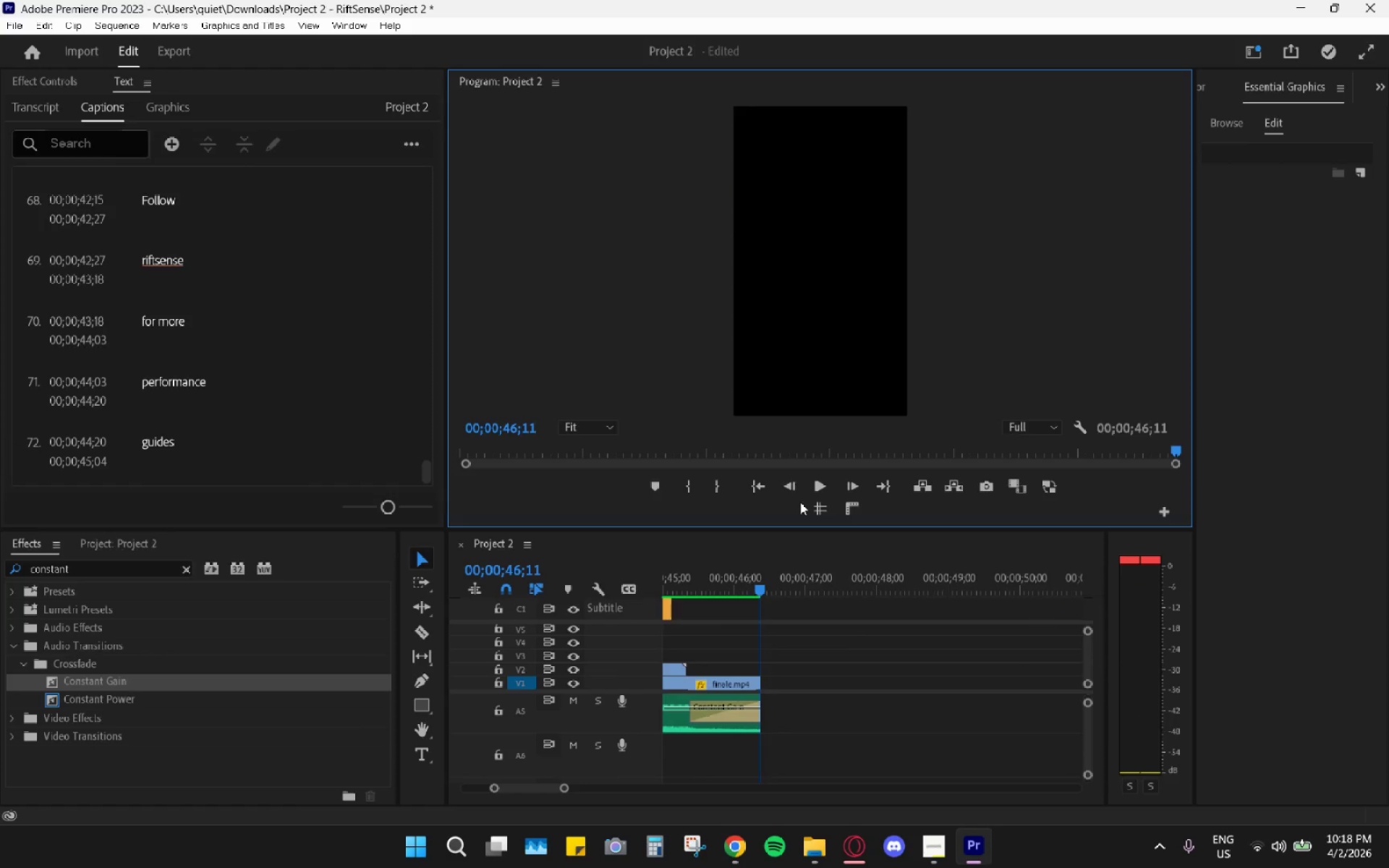 
left_click_drag(start_coordinate=[758, 574], to_coordinate=[683, 596])
 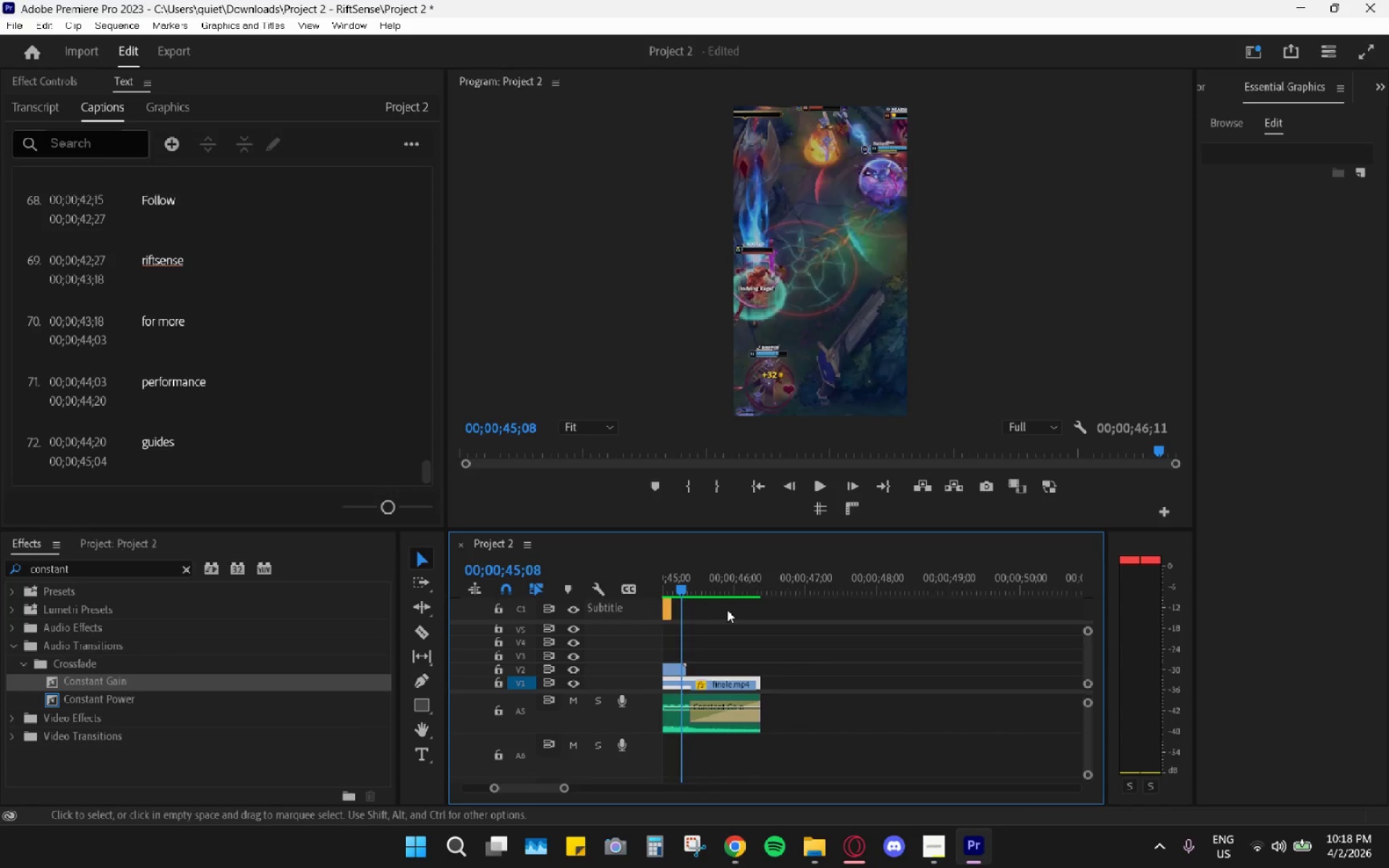 
scroll: coordinate [727, 605], scroll_direction: up, amount: 5.0
 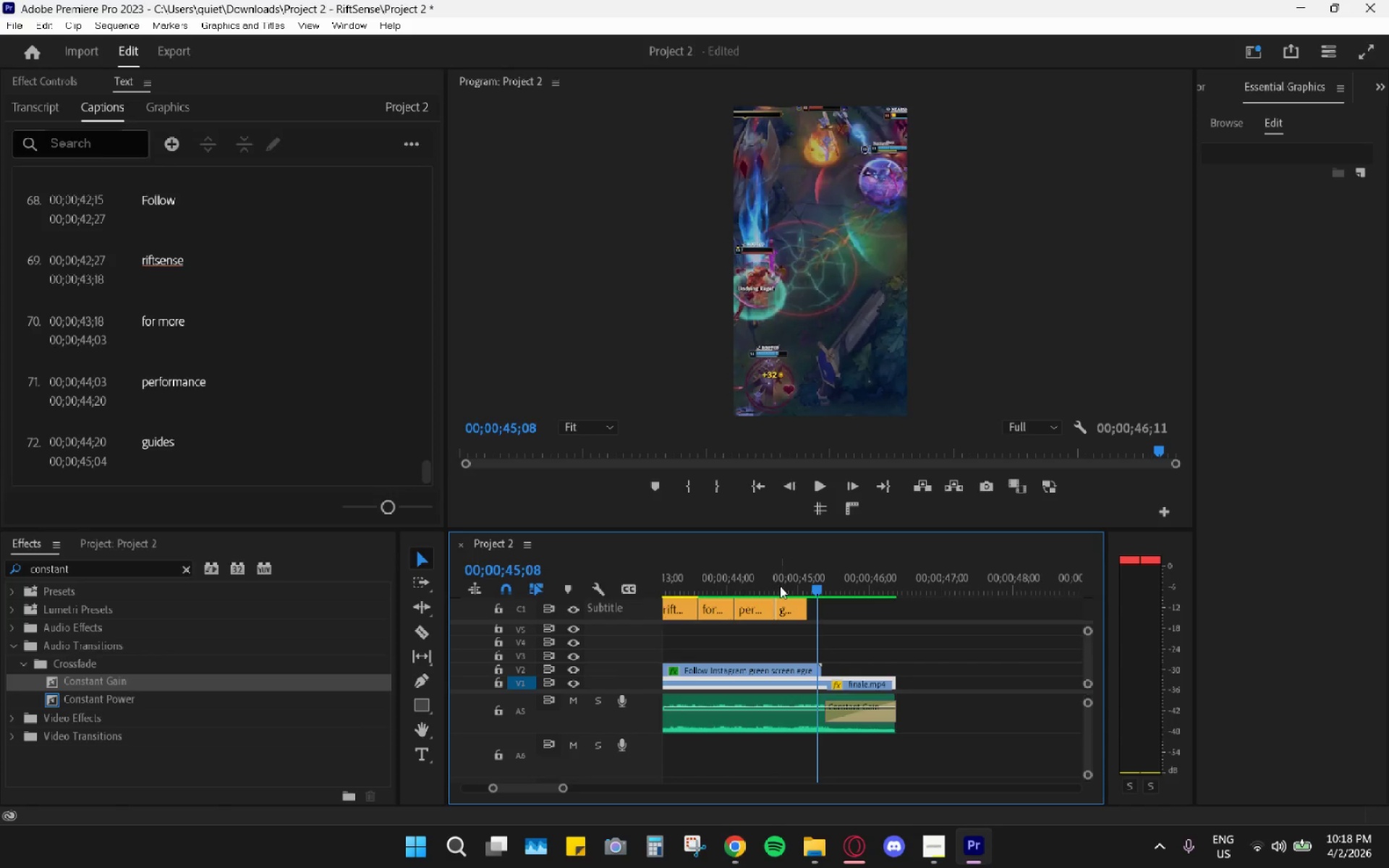 
left_click_drag(start_coordinate=[783, 583], to_coordinate=[700, 566])
 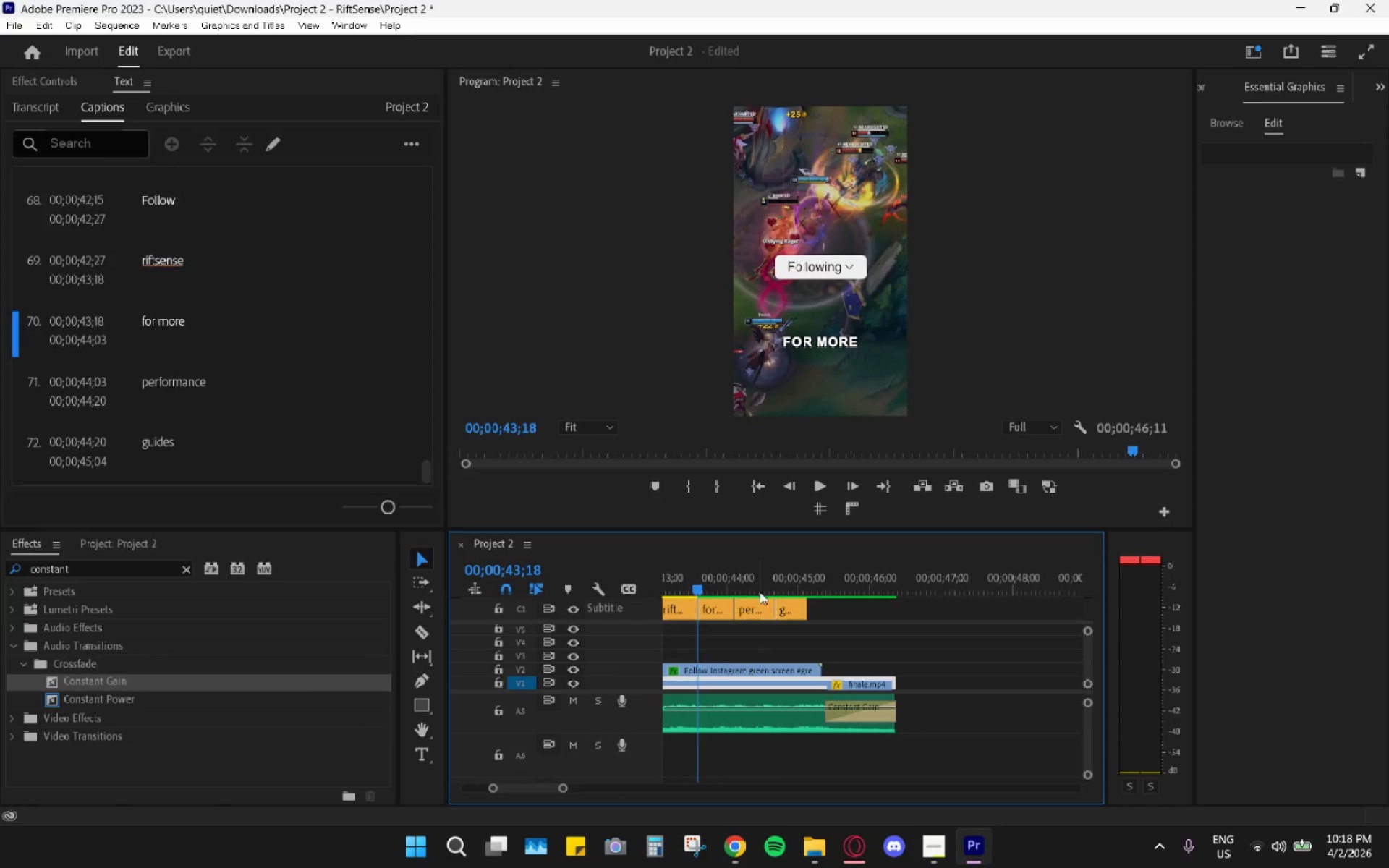 
hold_key(key=AltLeft, duration=0.73)
scroll: coordinate [762, 592], scroll_direction: down, amount: 11.0
 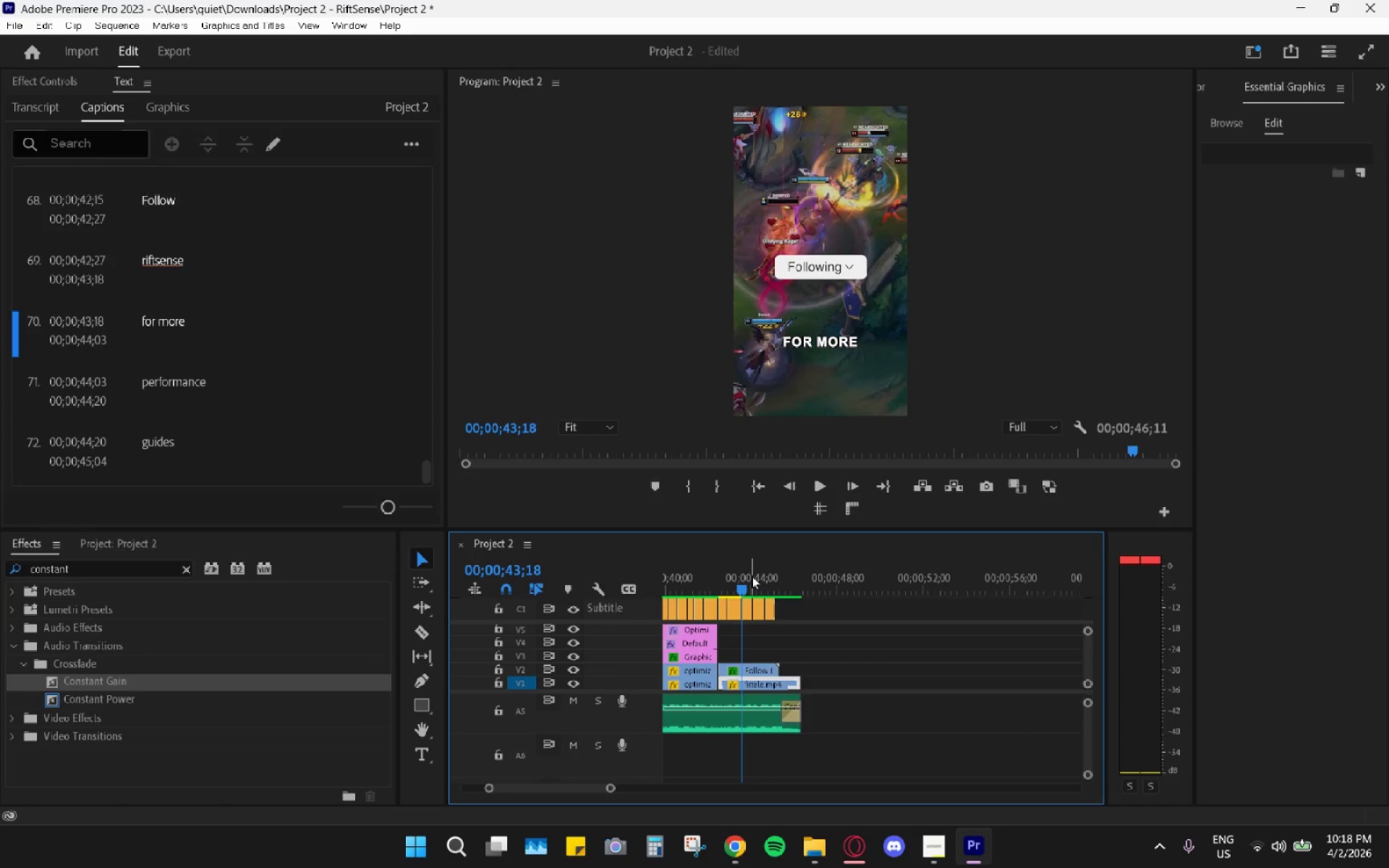 
left_click_drag(start_coordinate=[747, 575], to_coordinate=[711, 573])
 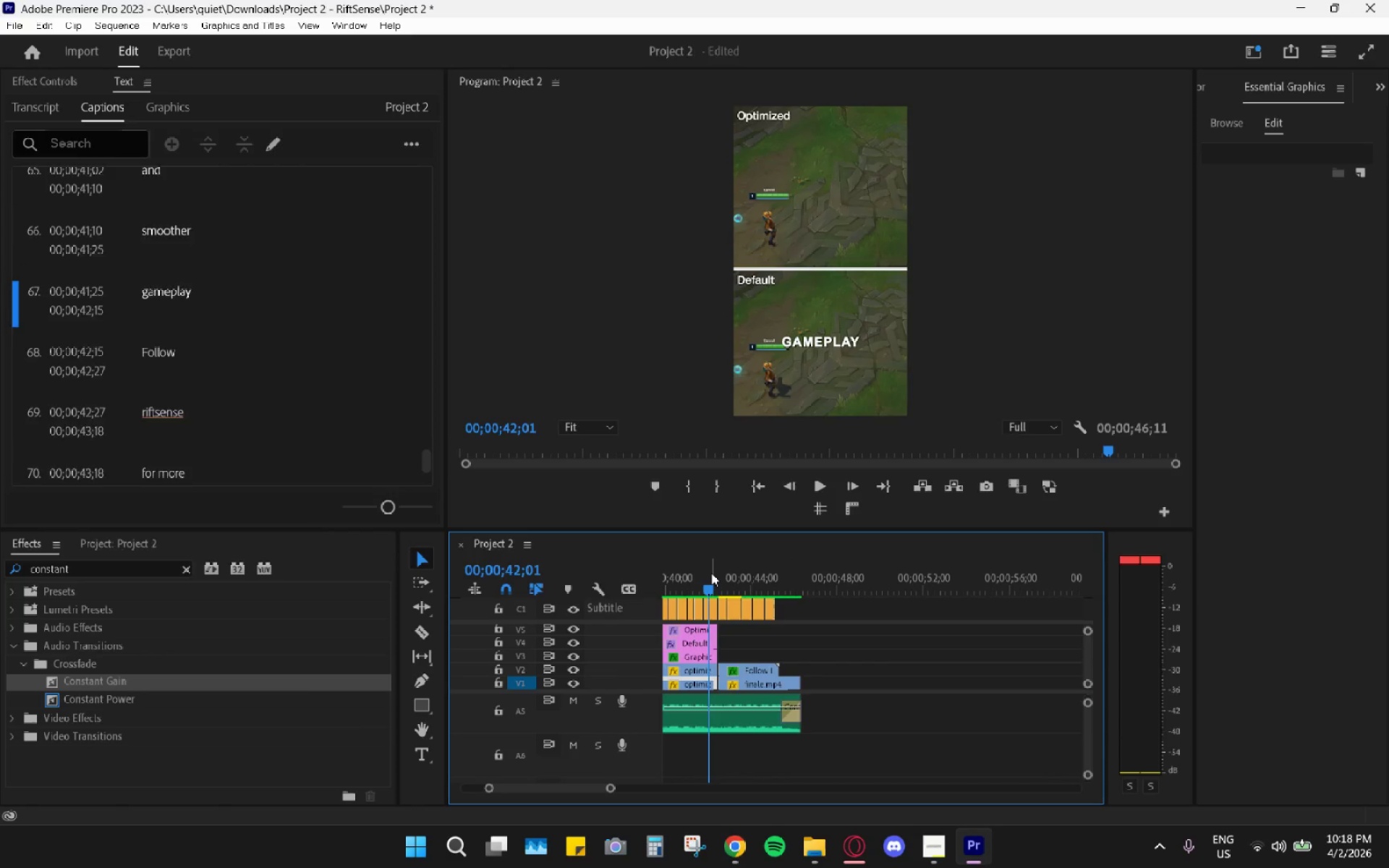 
key(Space)
 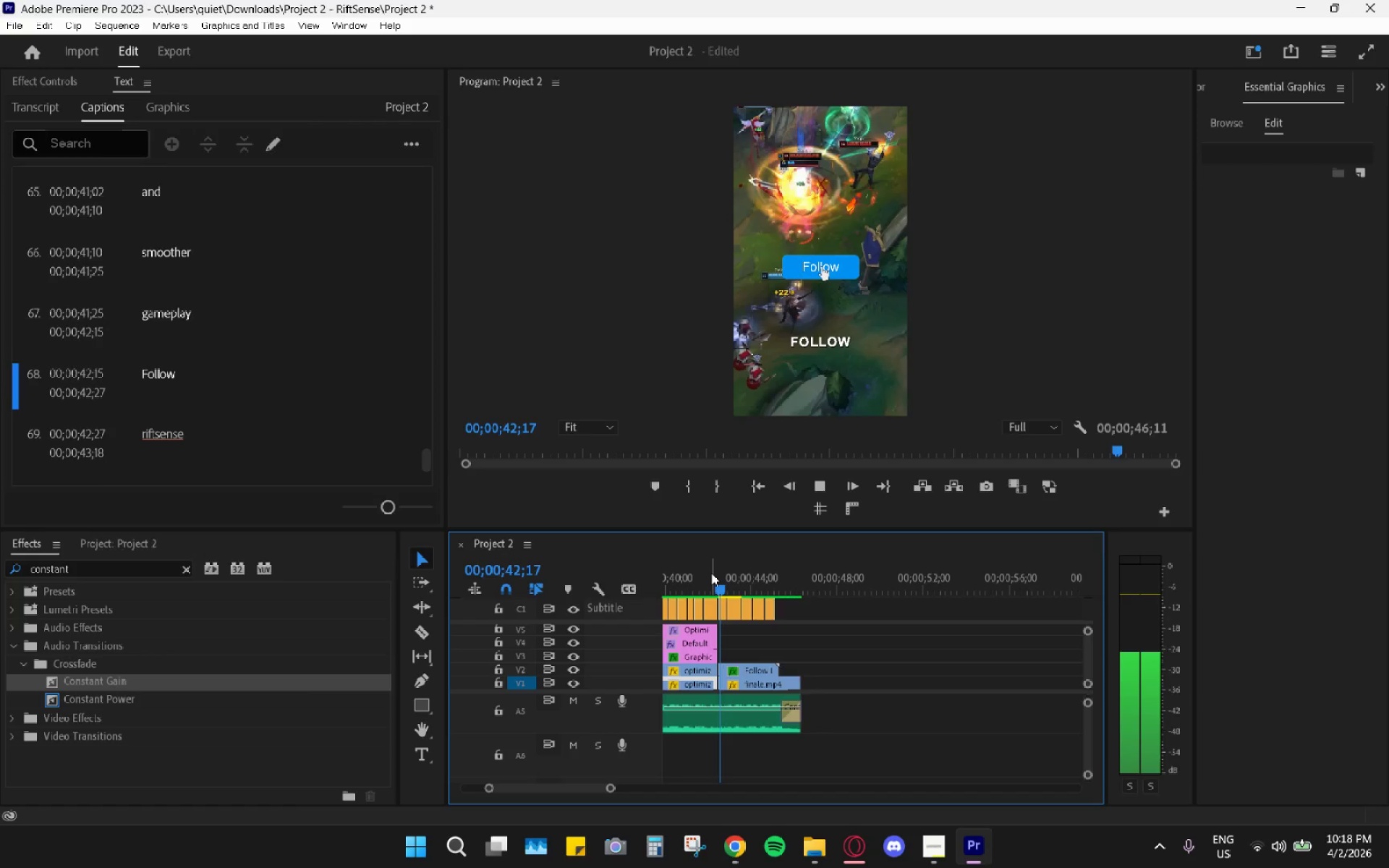 
key(Space)
 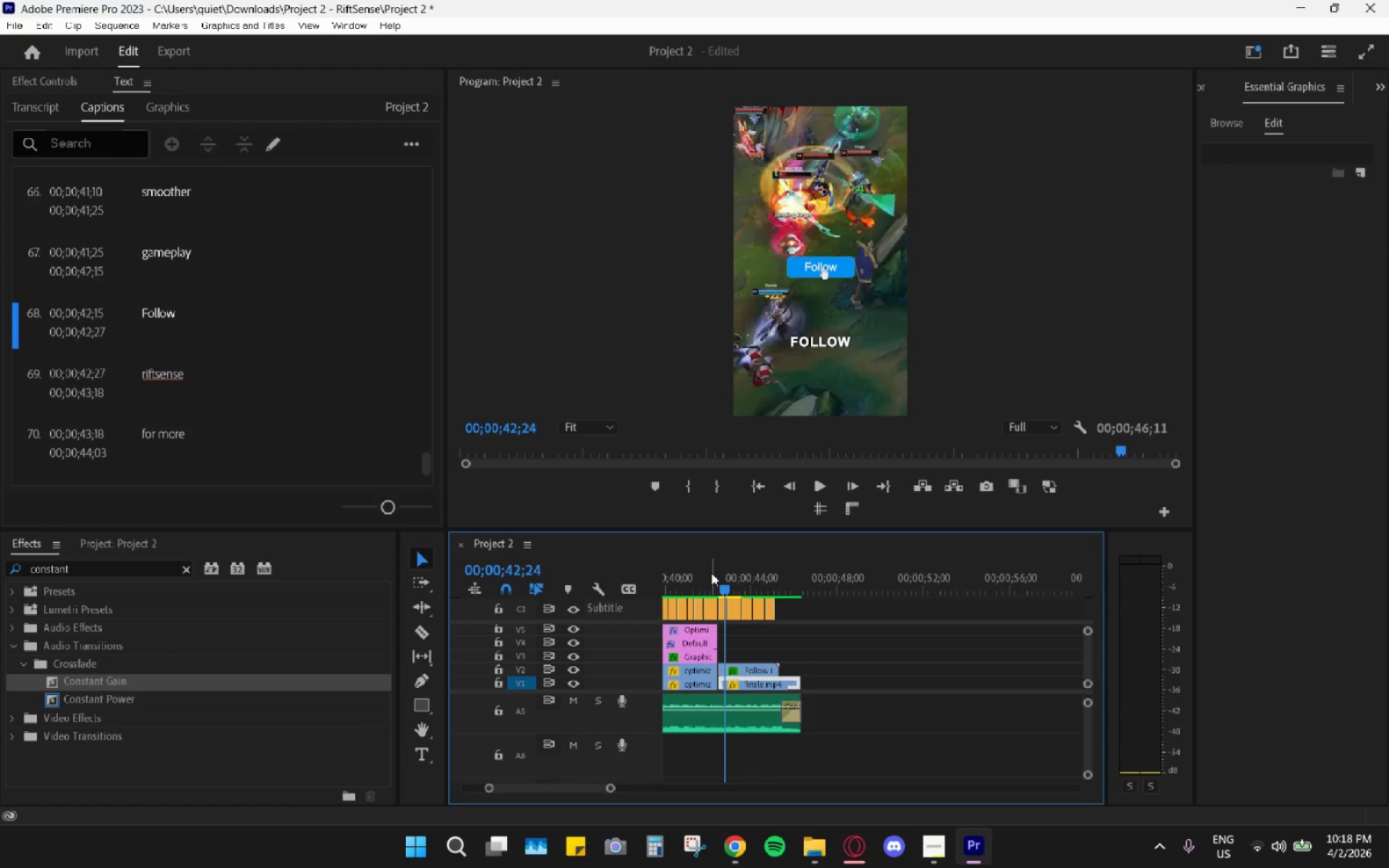 
scroll: coordinate [724, 578], scroll_direction: up, amount: 3.0
 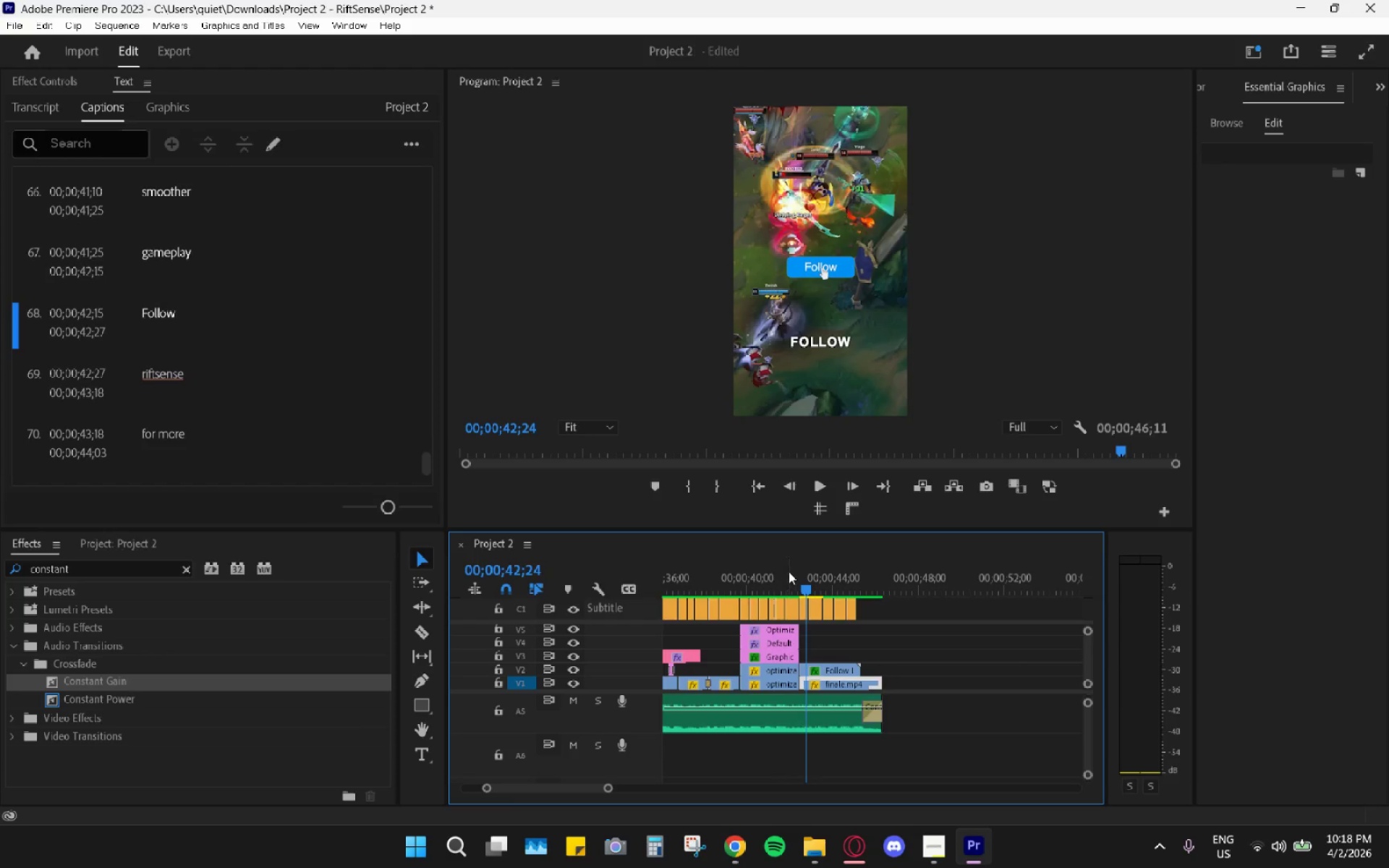 
left_click_drag(start_coordinate=[799, 571], to_coordinate=[875, 567])
 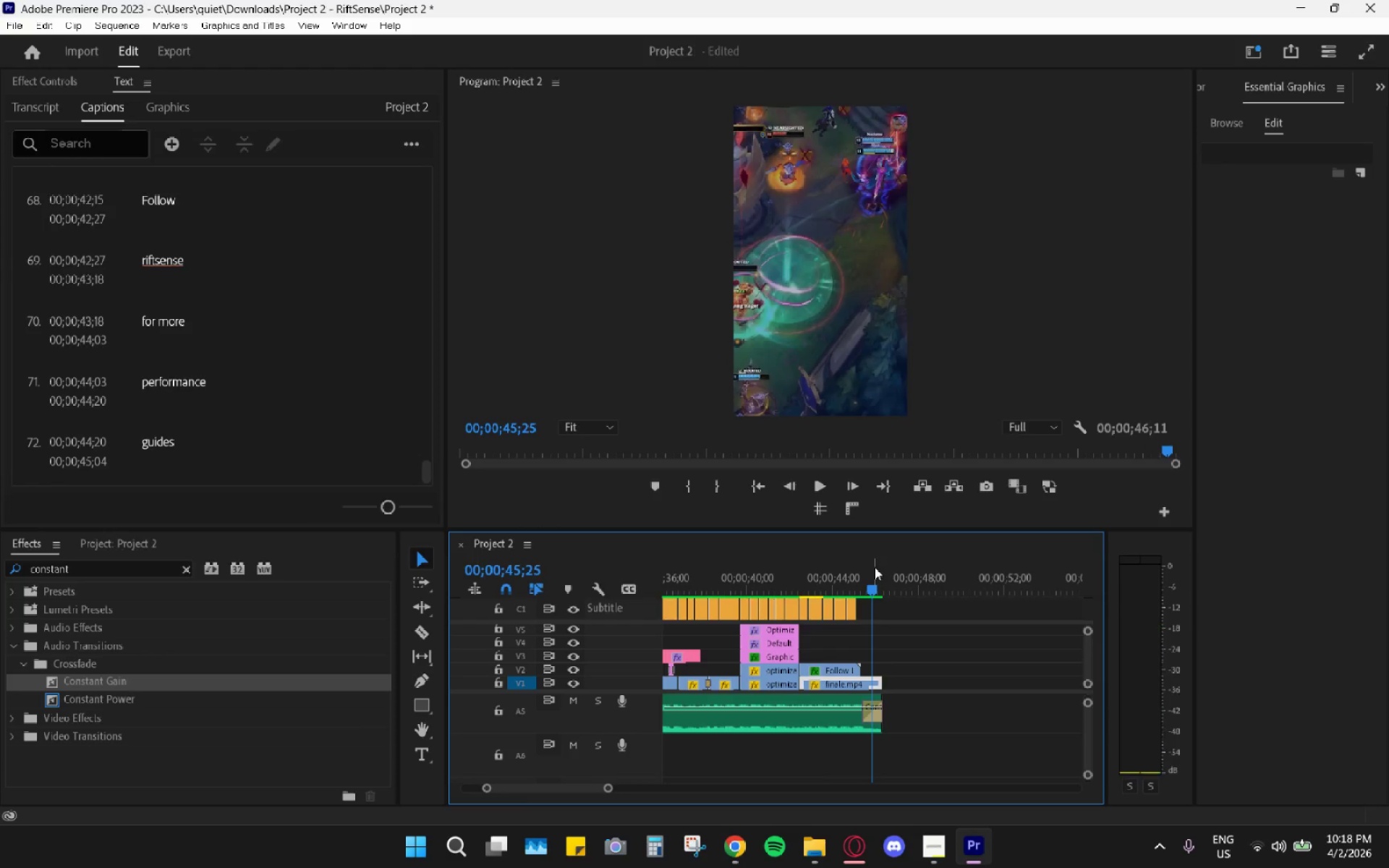 
key(Space)
 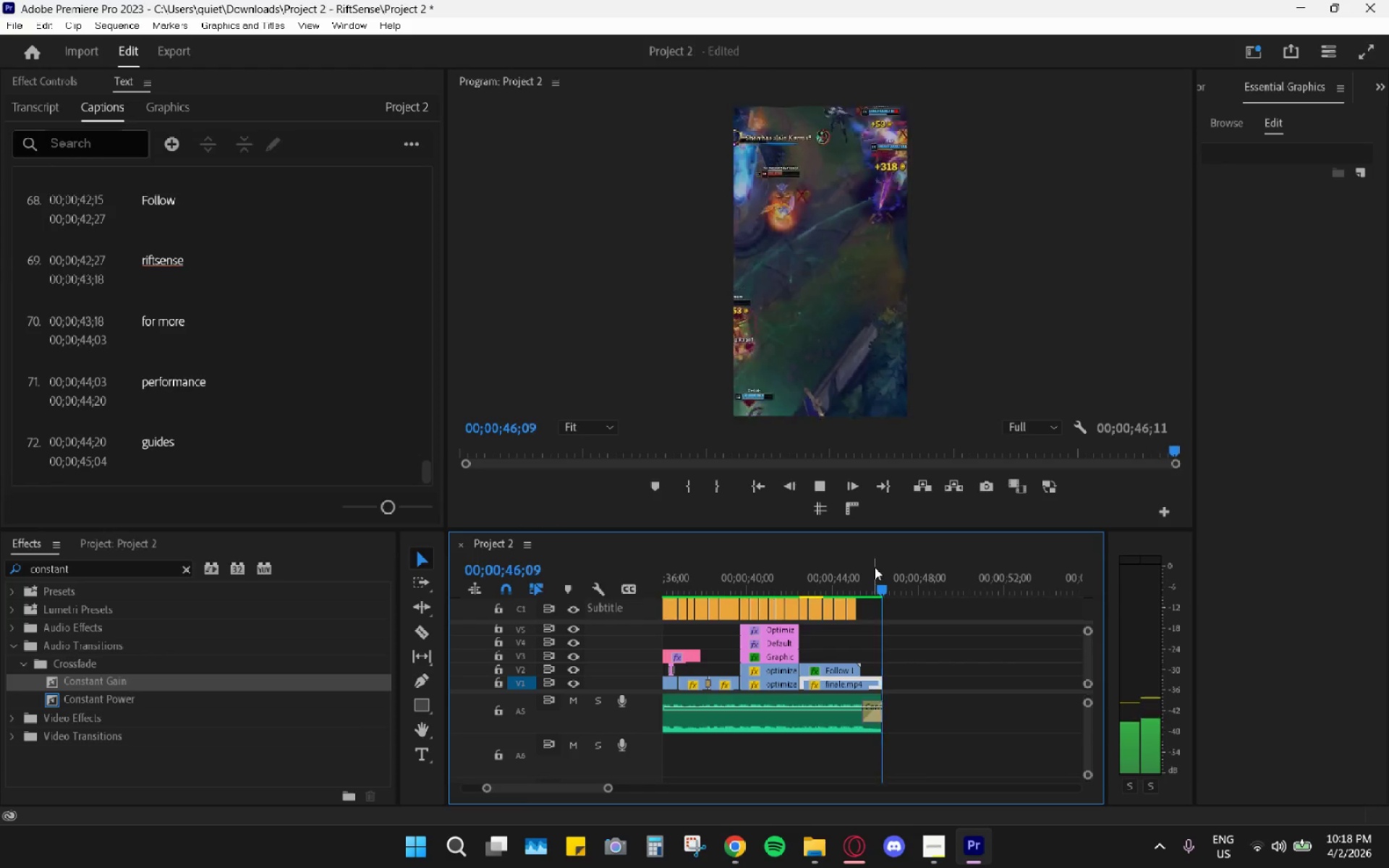 
key(Space)
 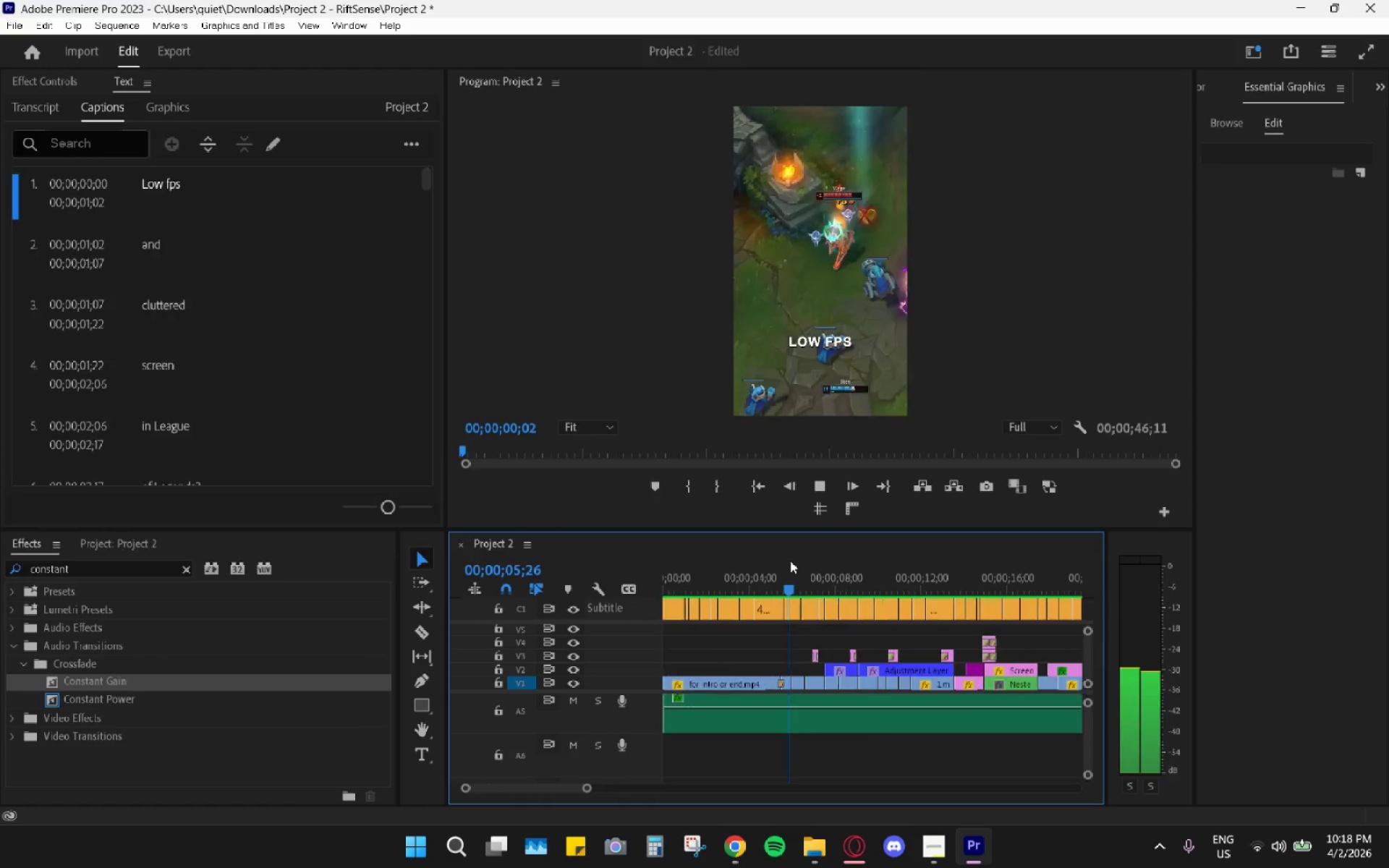 
left_click_drag(start_coordinate=[791, 560], to_coordinate=[765, 565])
 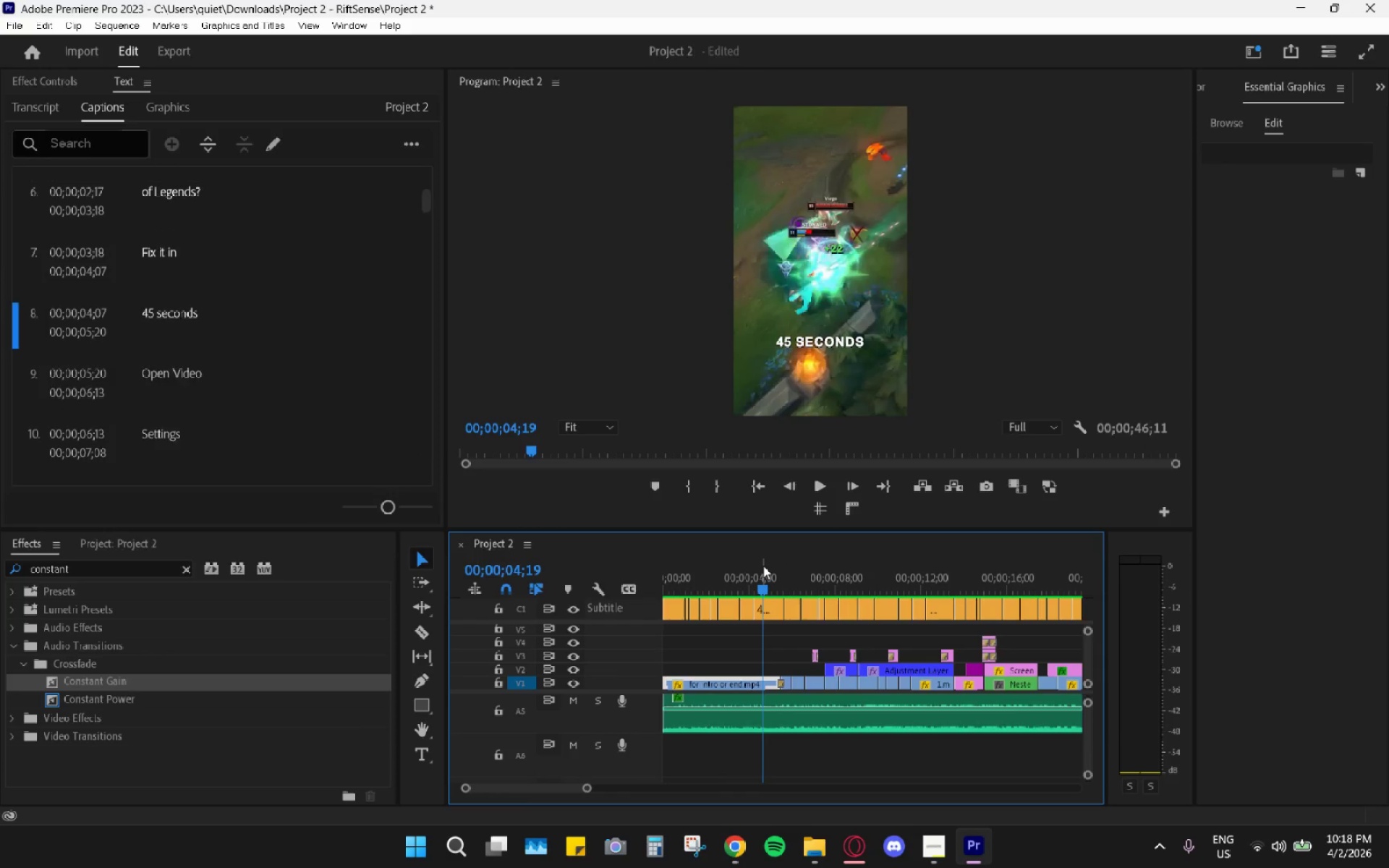 
hold_key(key=AltLeft, duration=0.89)
scroll: coordinate [776, 576], scroll_direction: down, amount: 16.0
 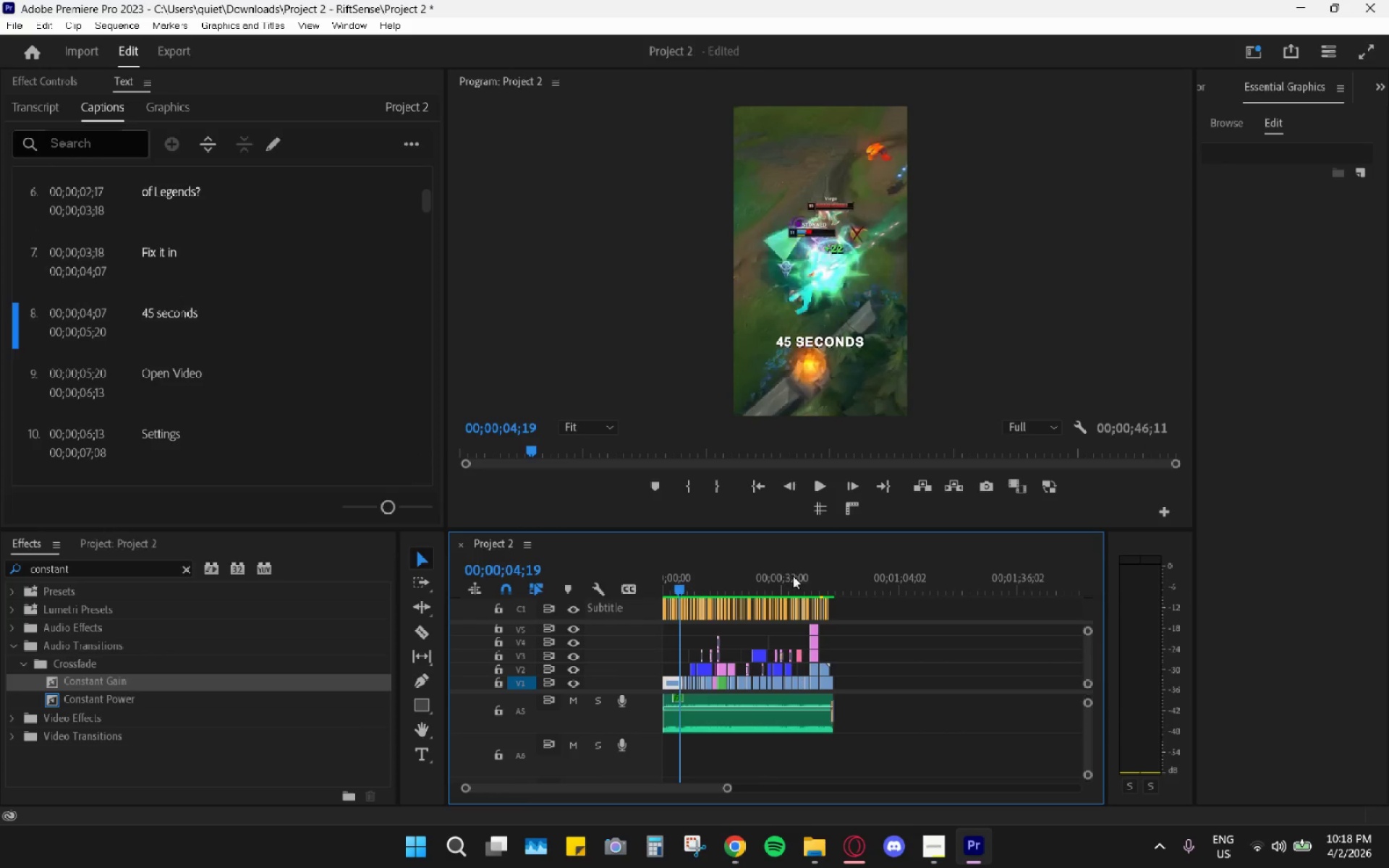 
left_click_drag(start_coordinate=[820, 587], to_coordinate=[825, 587])
 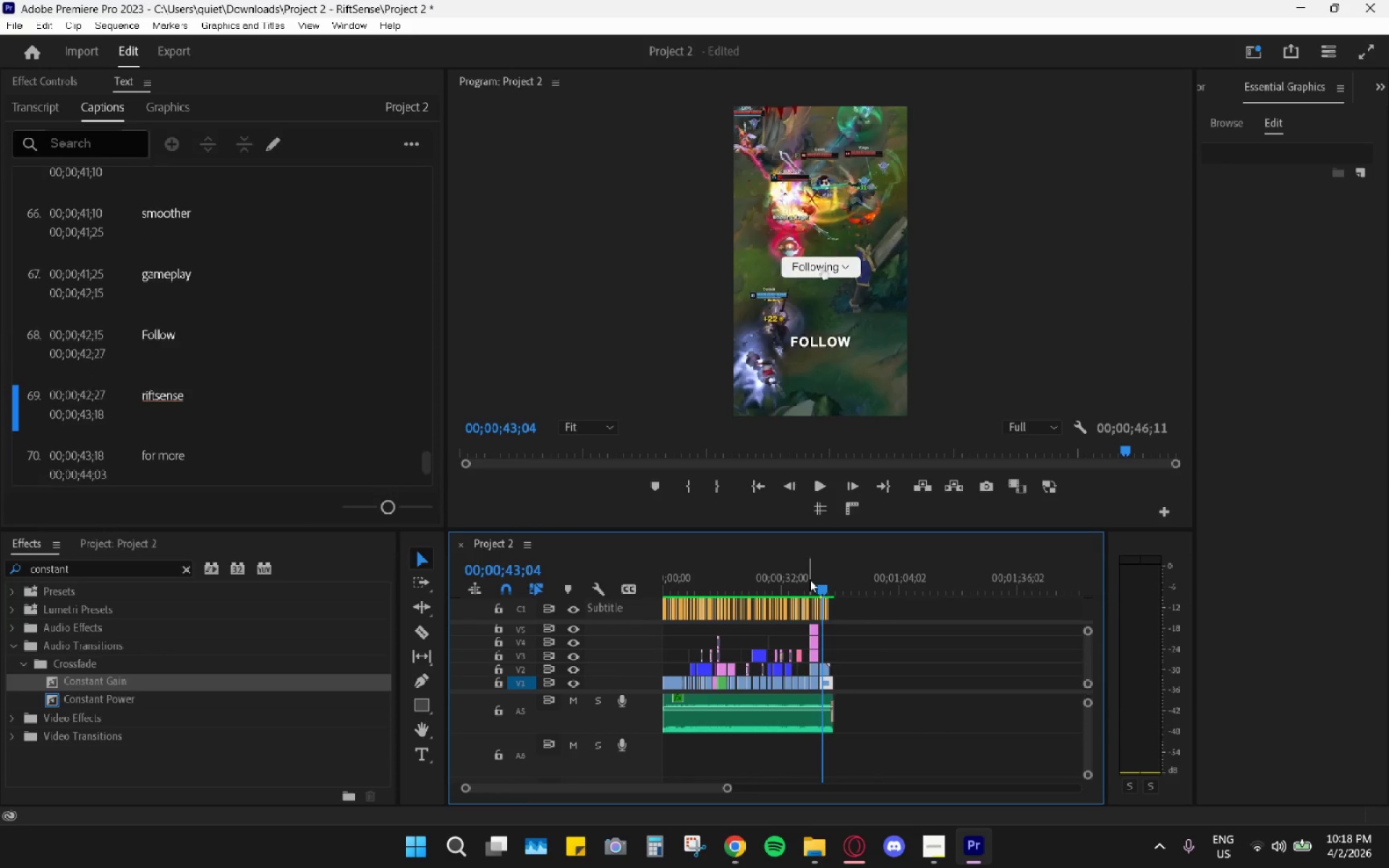 
left_click([810, 579])
 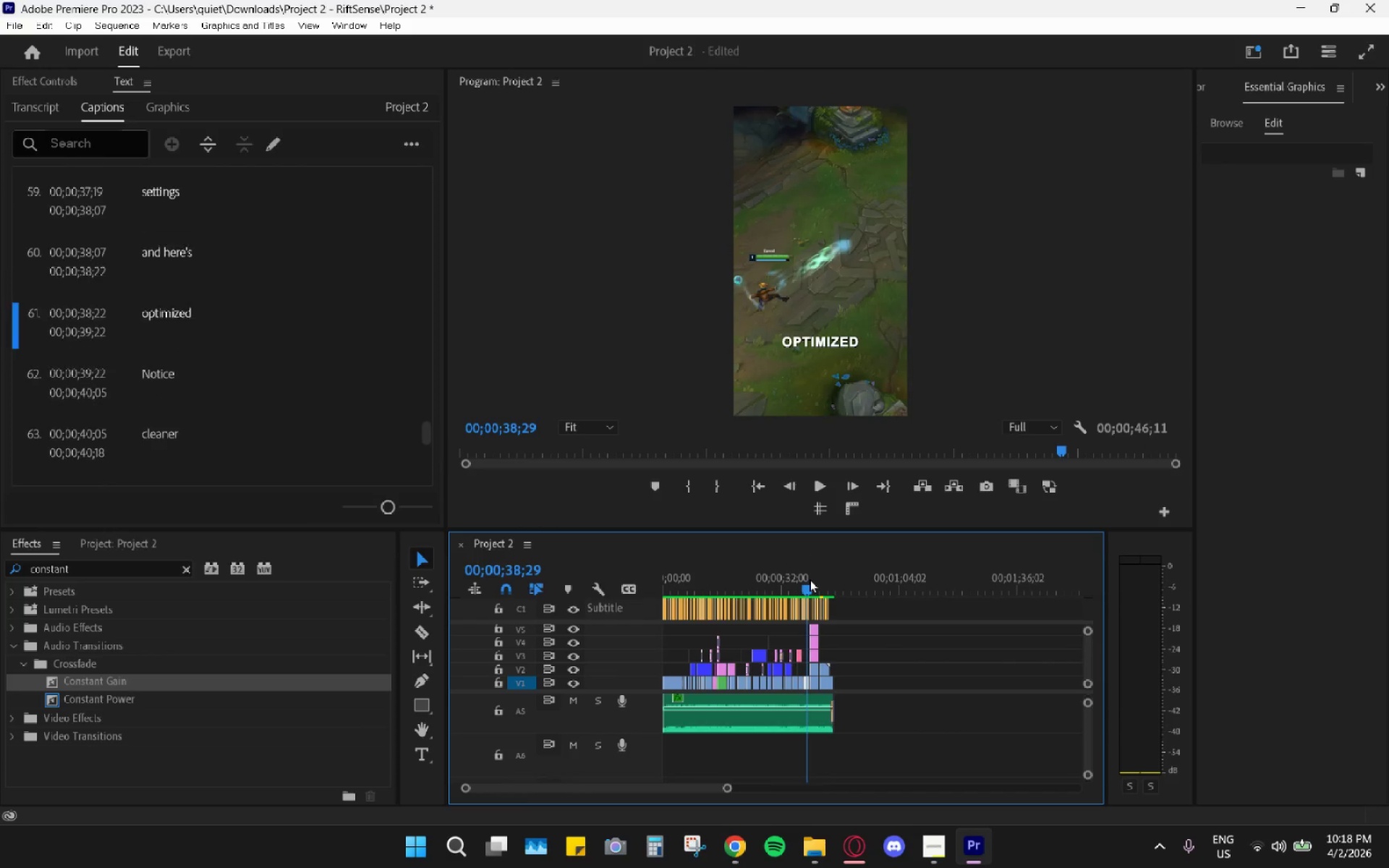 
key(Space)
 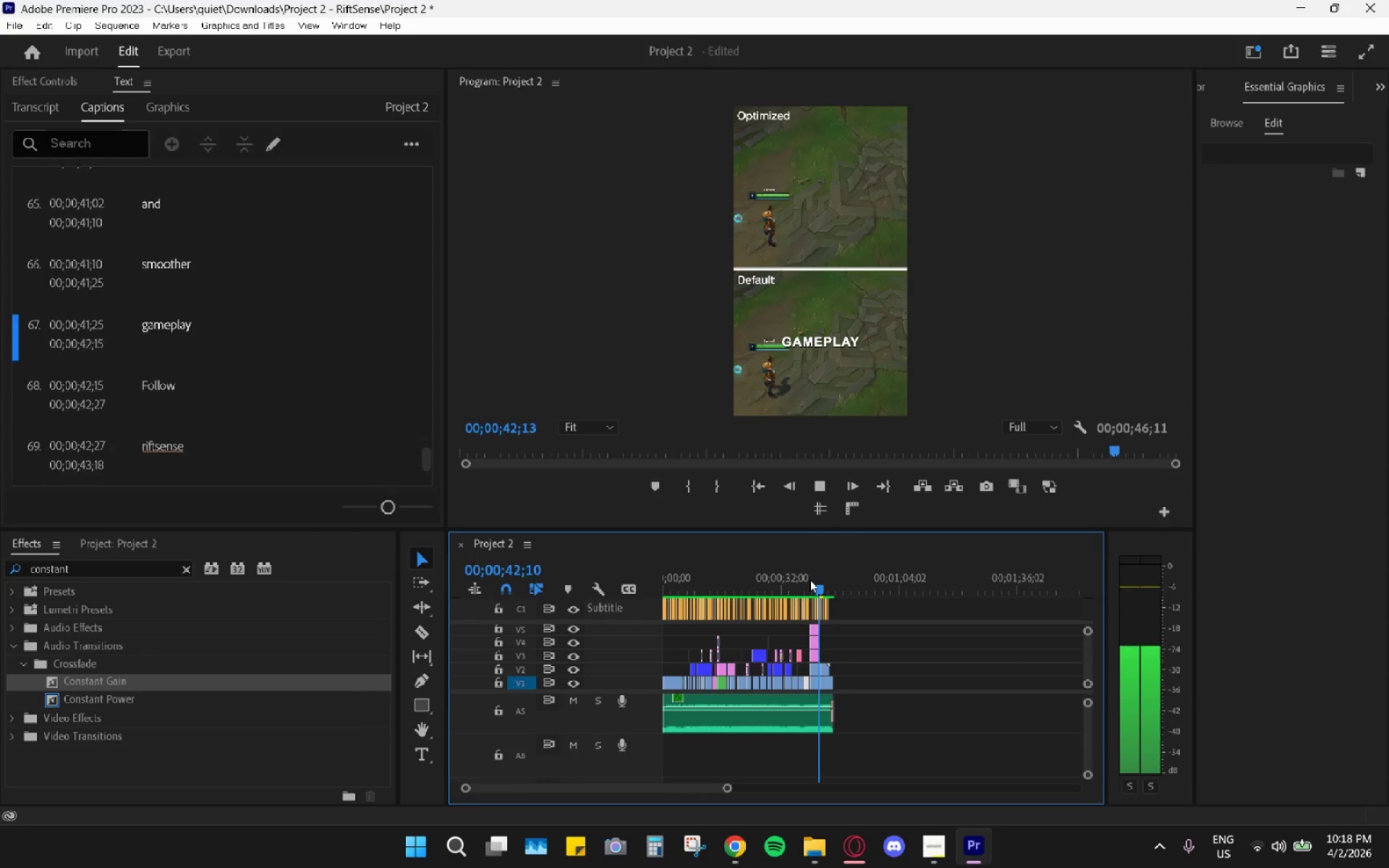 
key(Space)
 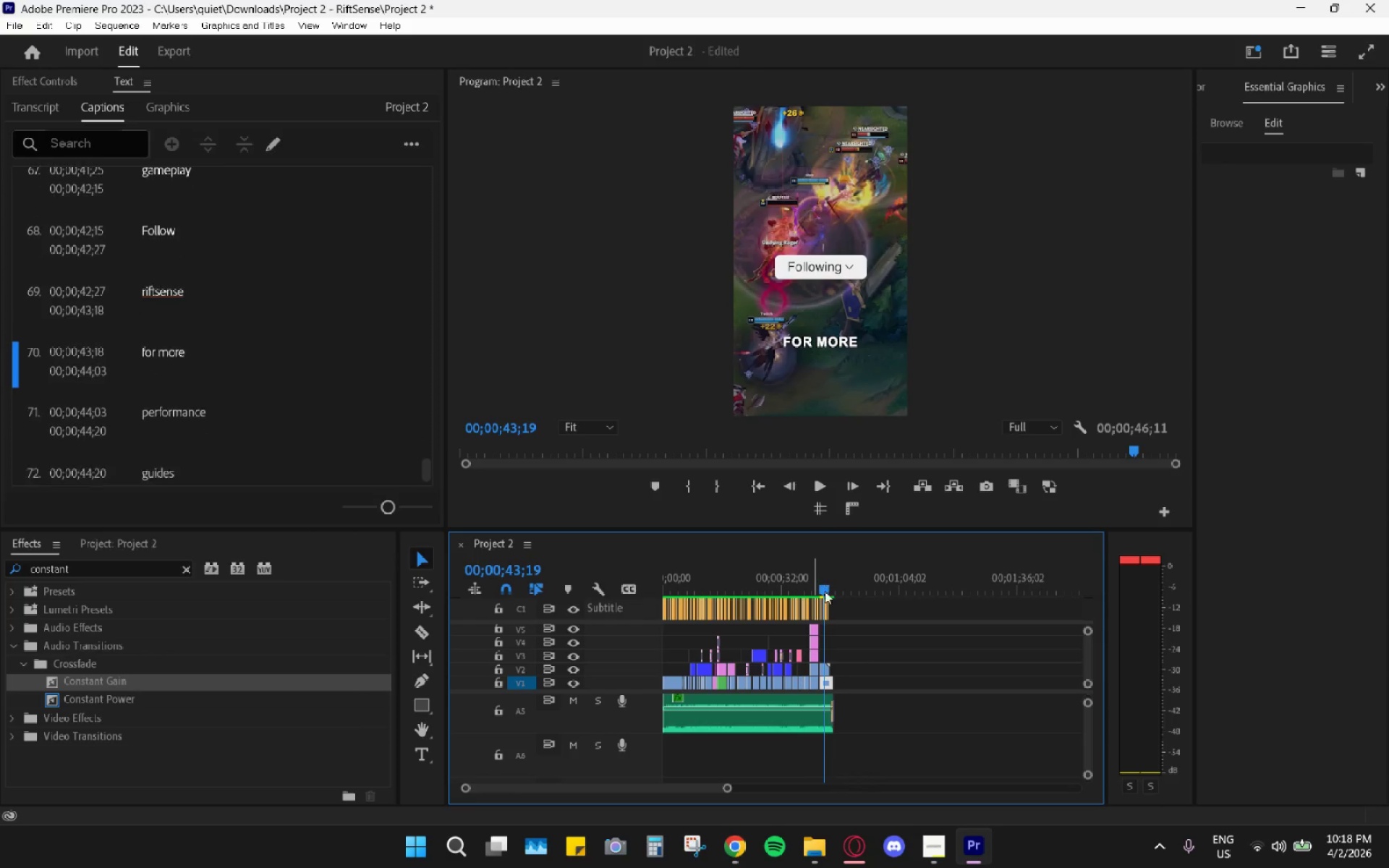 
hold_key(key=AltLeft, duration=1.01)
scroll: coordinate [811, 647], scroll_direction: up, amount: 17.0
 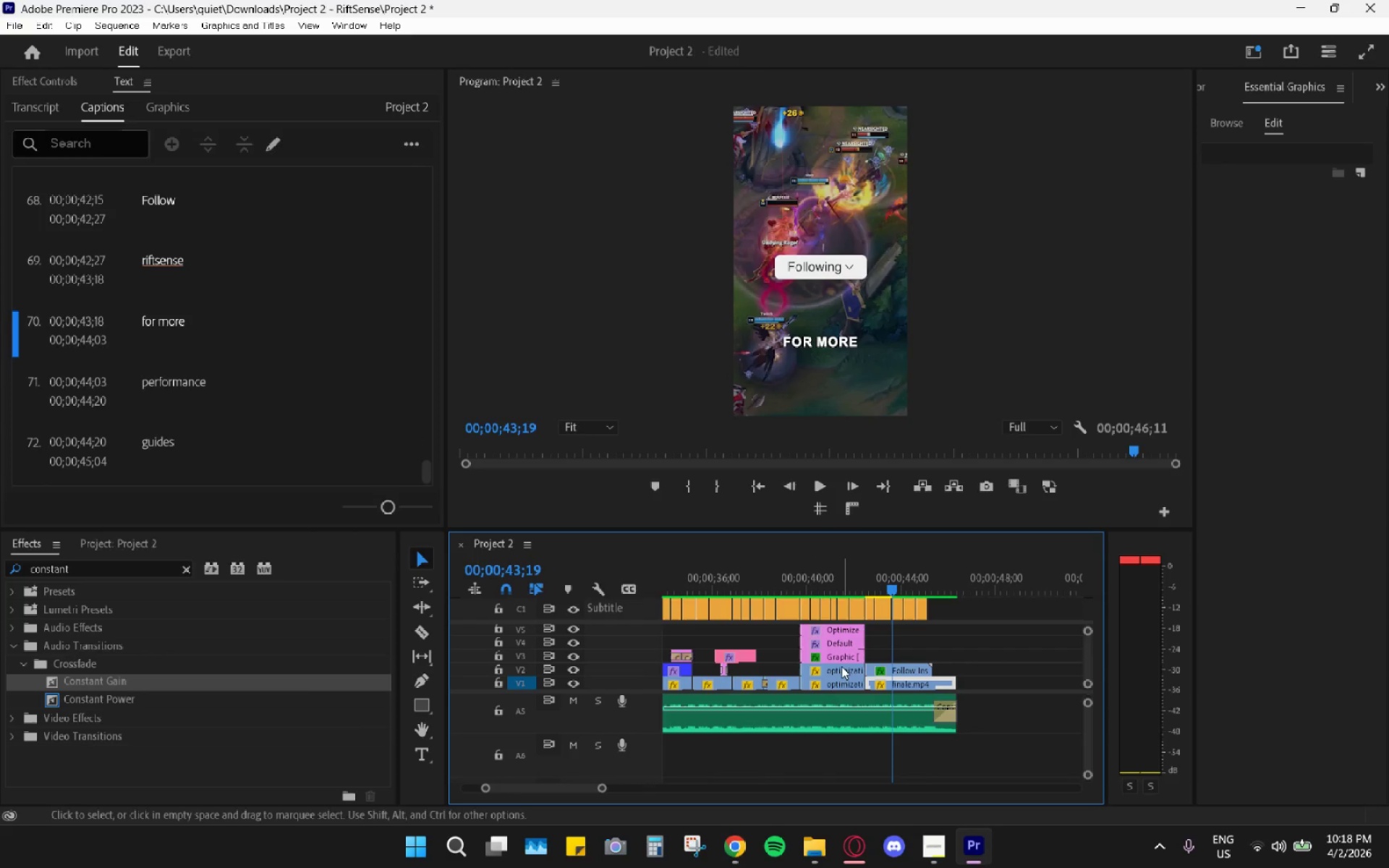 
hold_key(key=AltLeft, duration=0.42)
 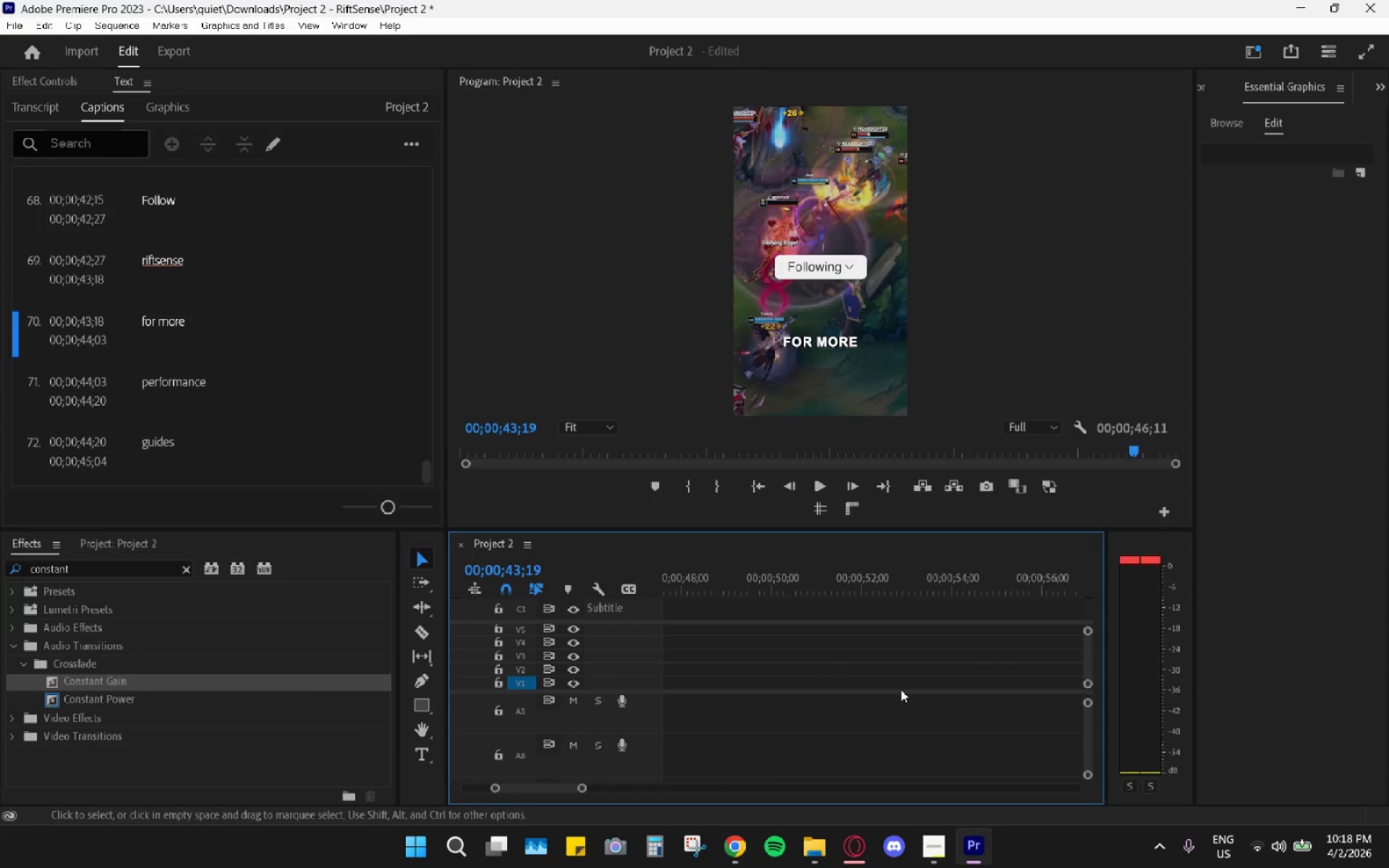 
scroll: coordinate [844, 667], scroll_direction: down, amount: 6.0
 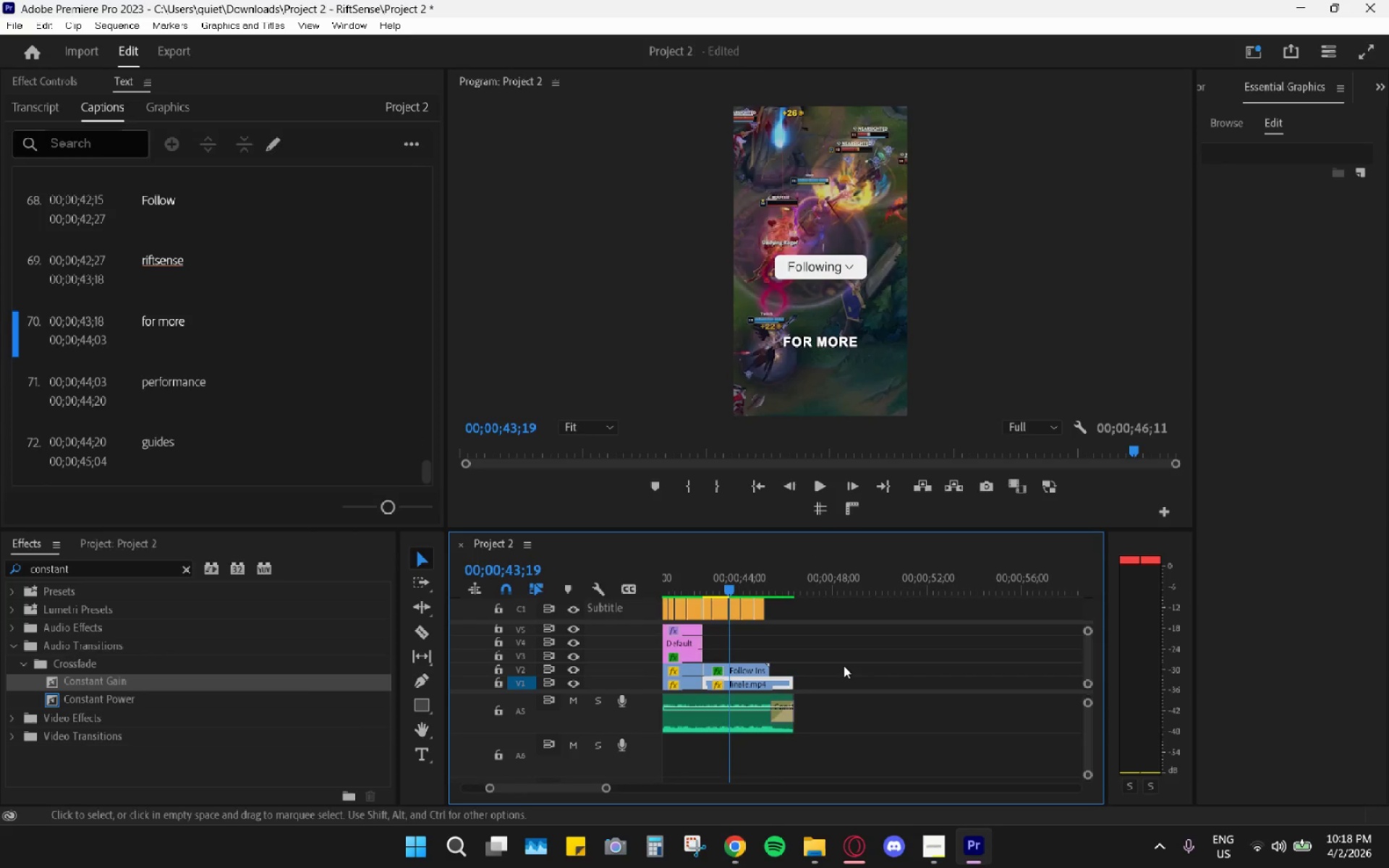 
scroll: coordinate [820, 673], scroll_direction: none, amount: 0.0
 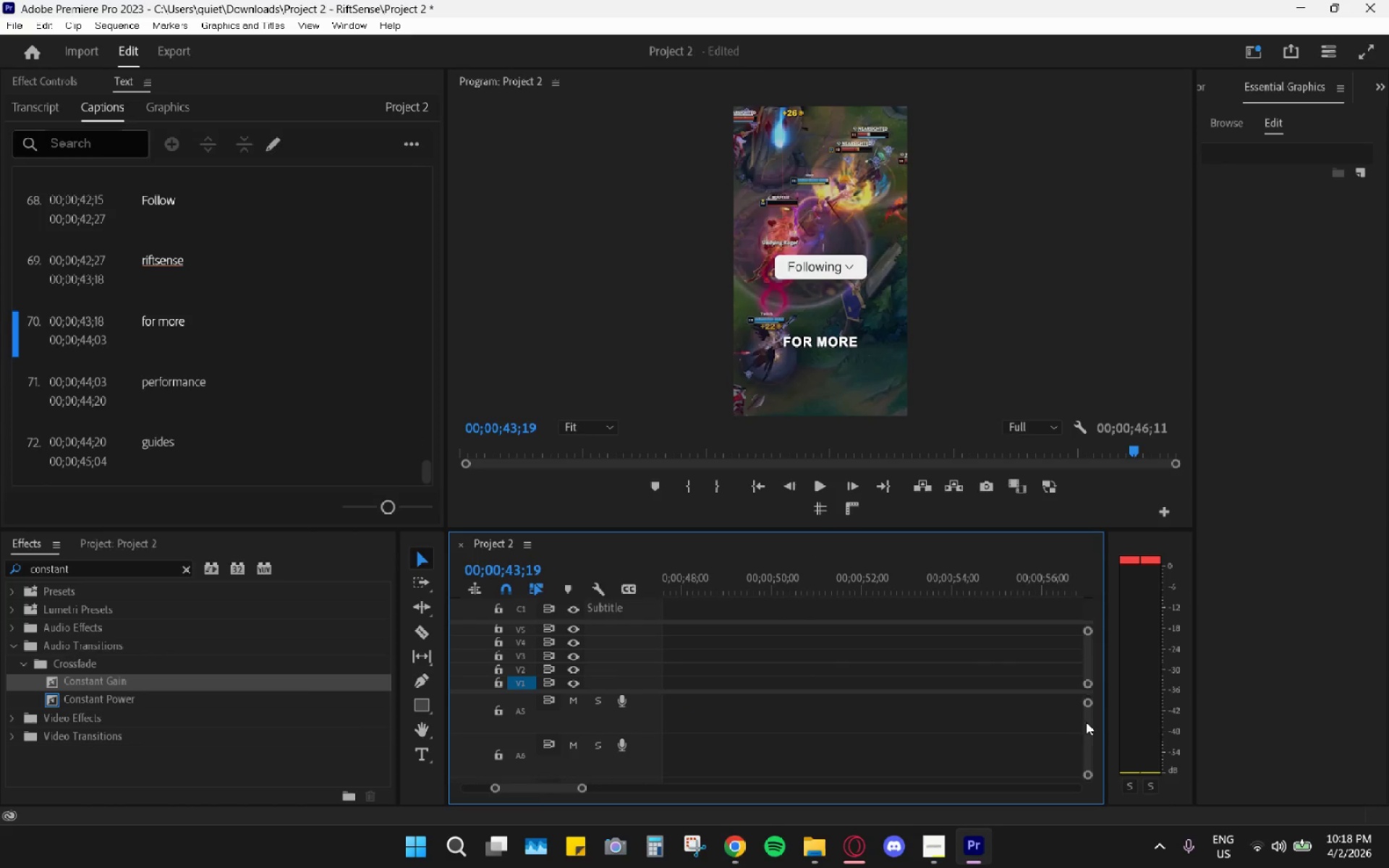 
left_click_drag(start_coordinate=[1082, 730], to_coordinate=[1086, 726])
 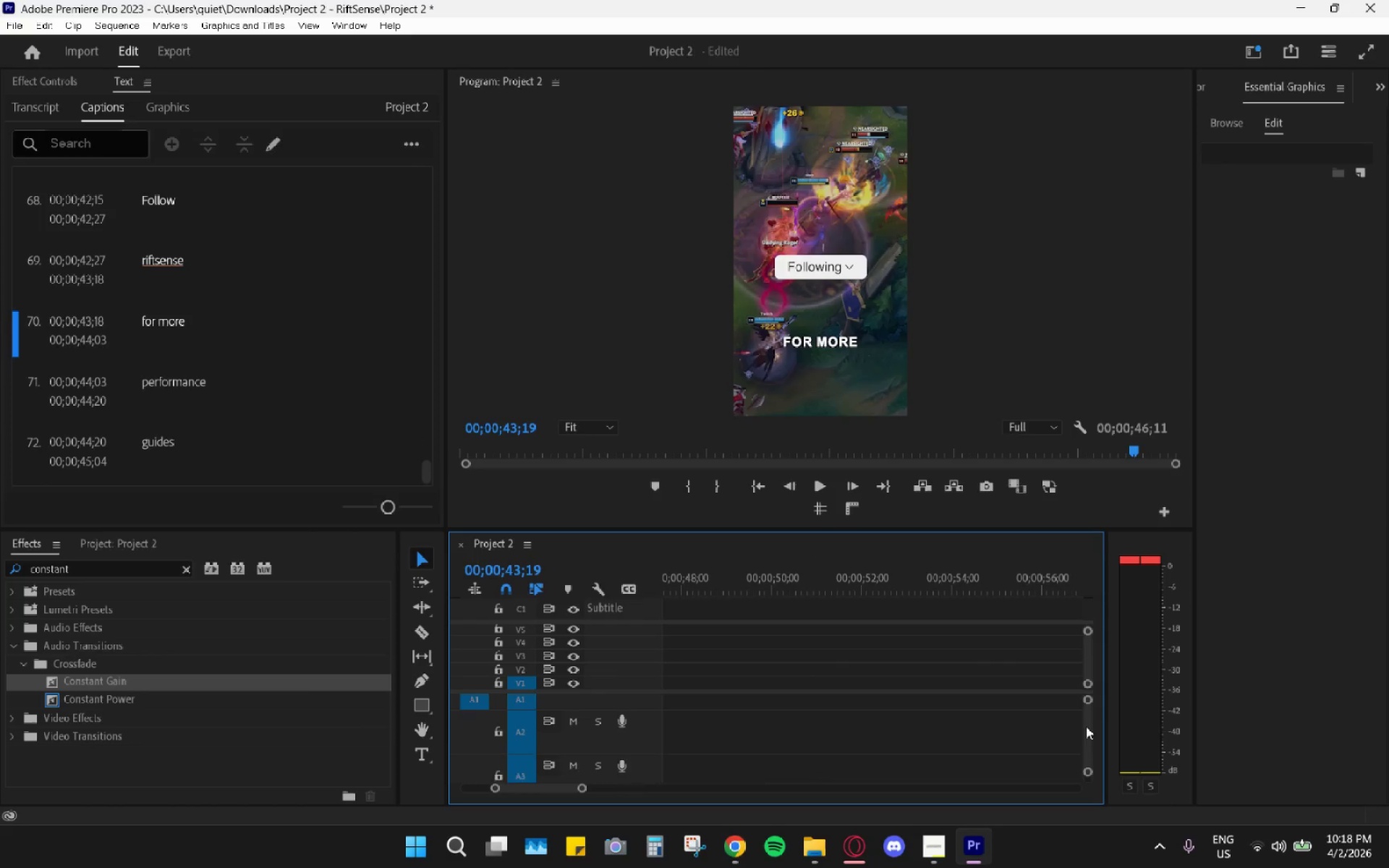 
left_click_drag(start_coordinate=[1086, 726], to_coordinate=[1083, 702])
 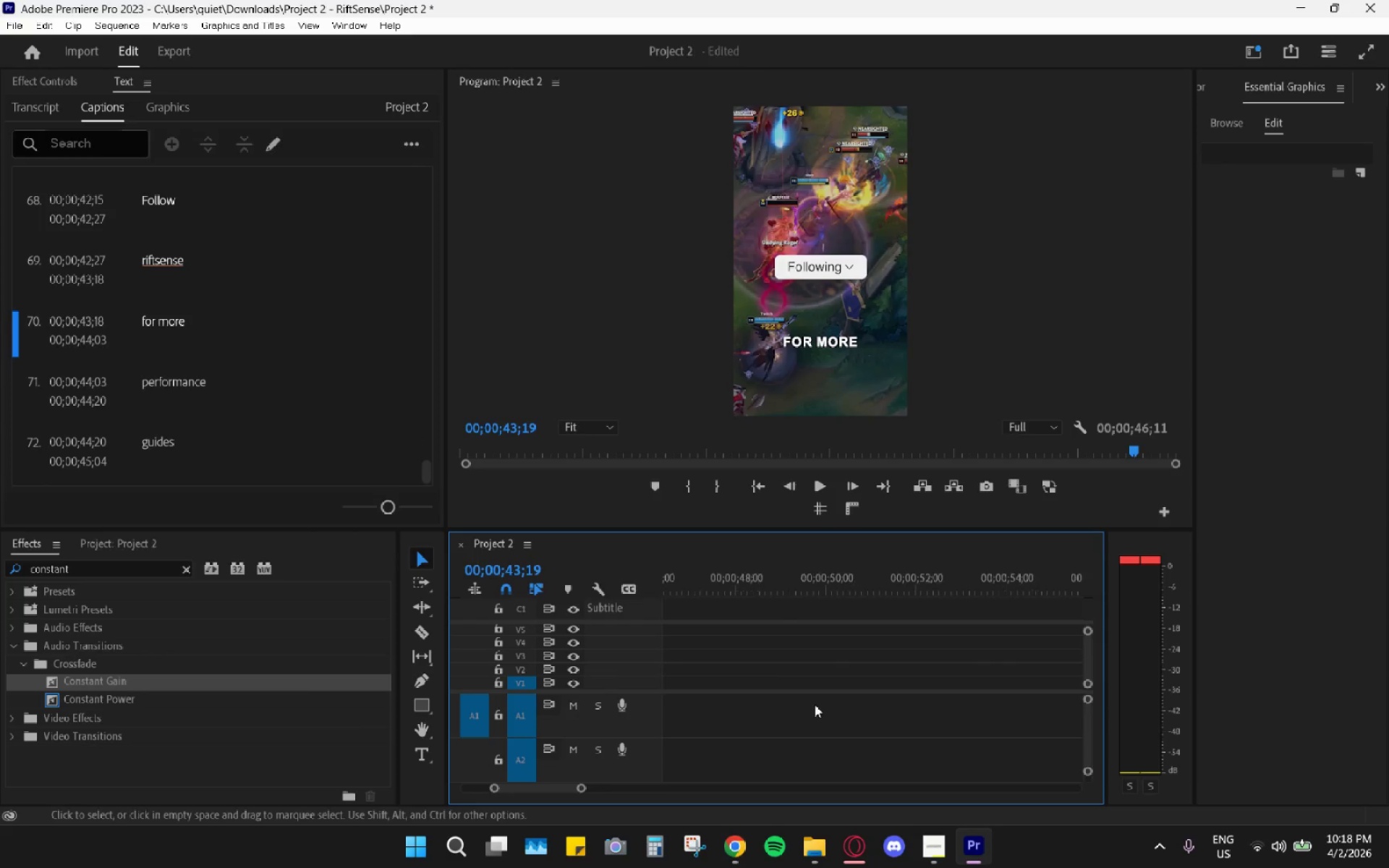 
scroll: coordinate [833, 684], scroll_direction: up, amount: 15.0
 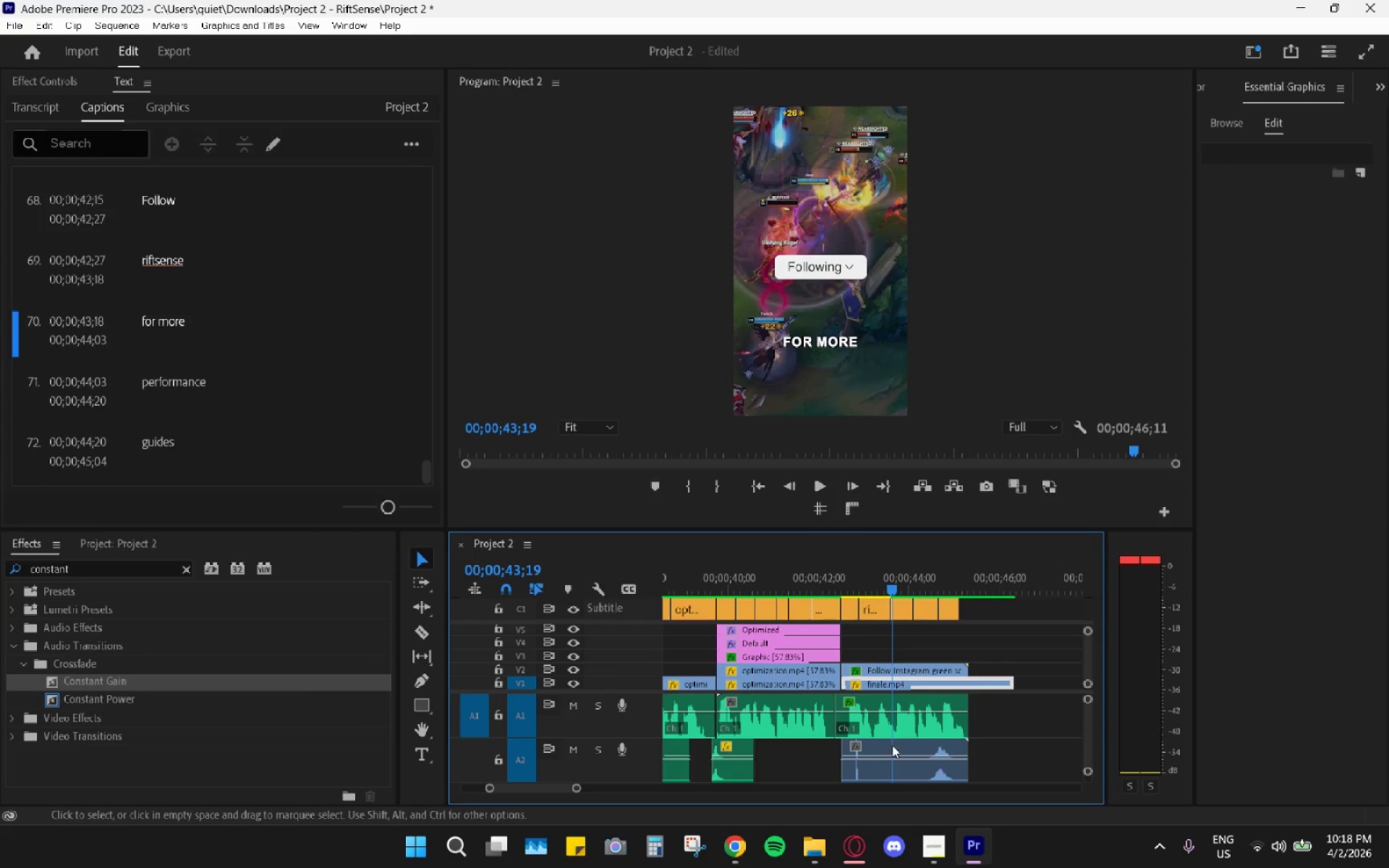 
key(Alt+AltLeft)
 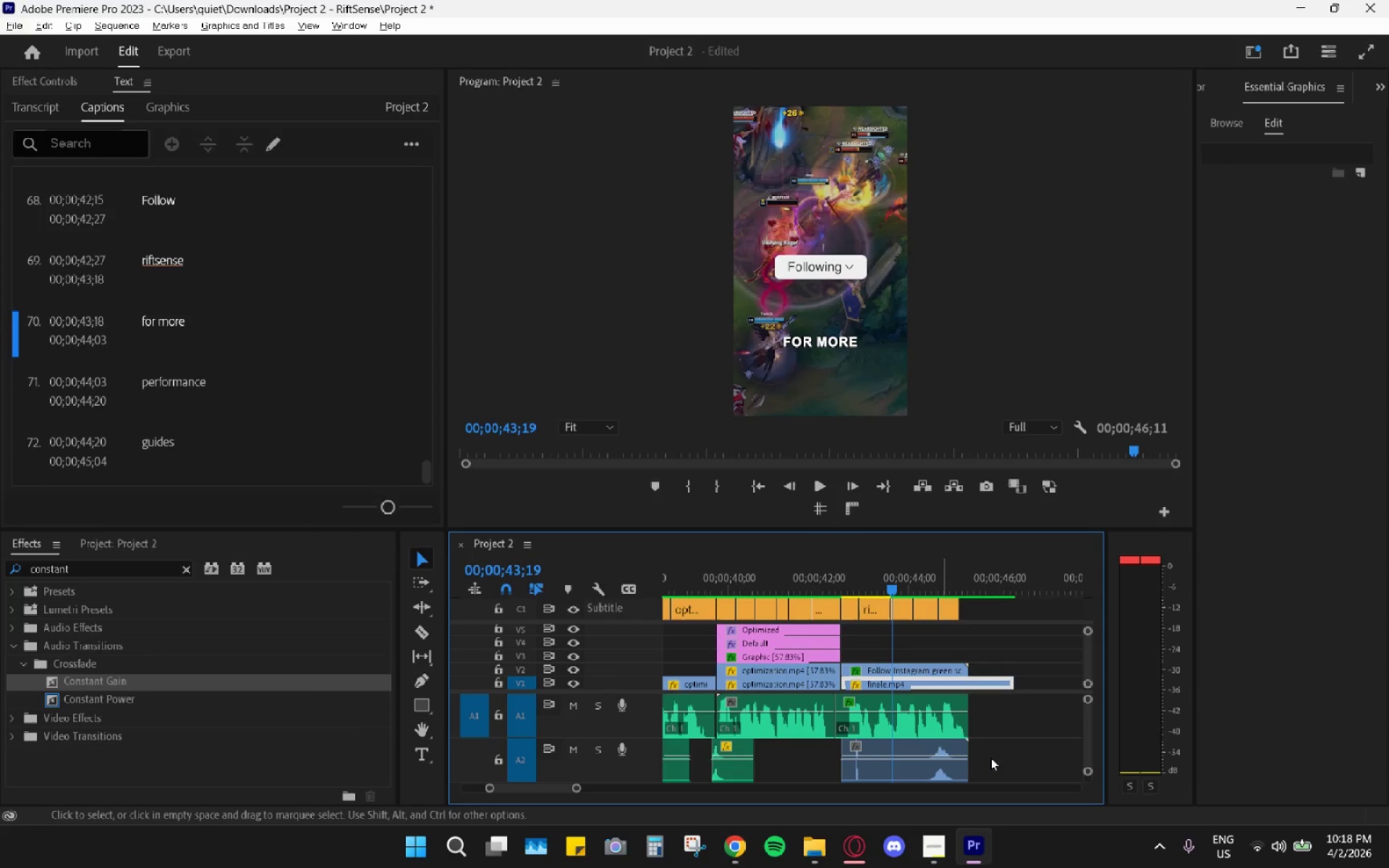 
left_click([998, 759])
 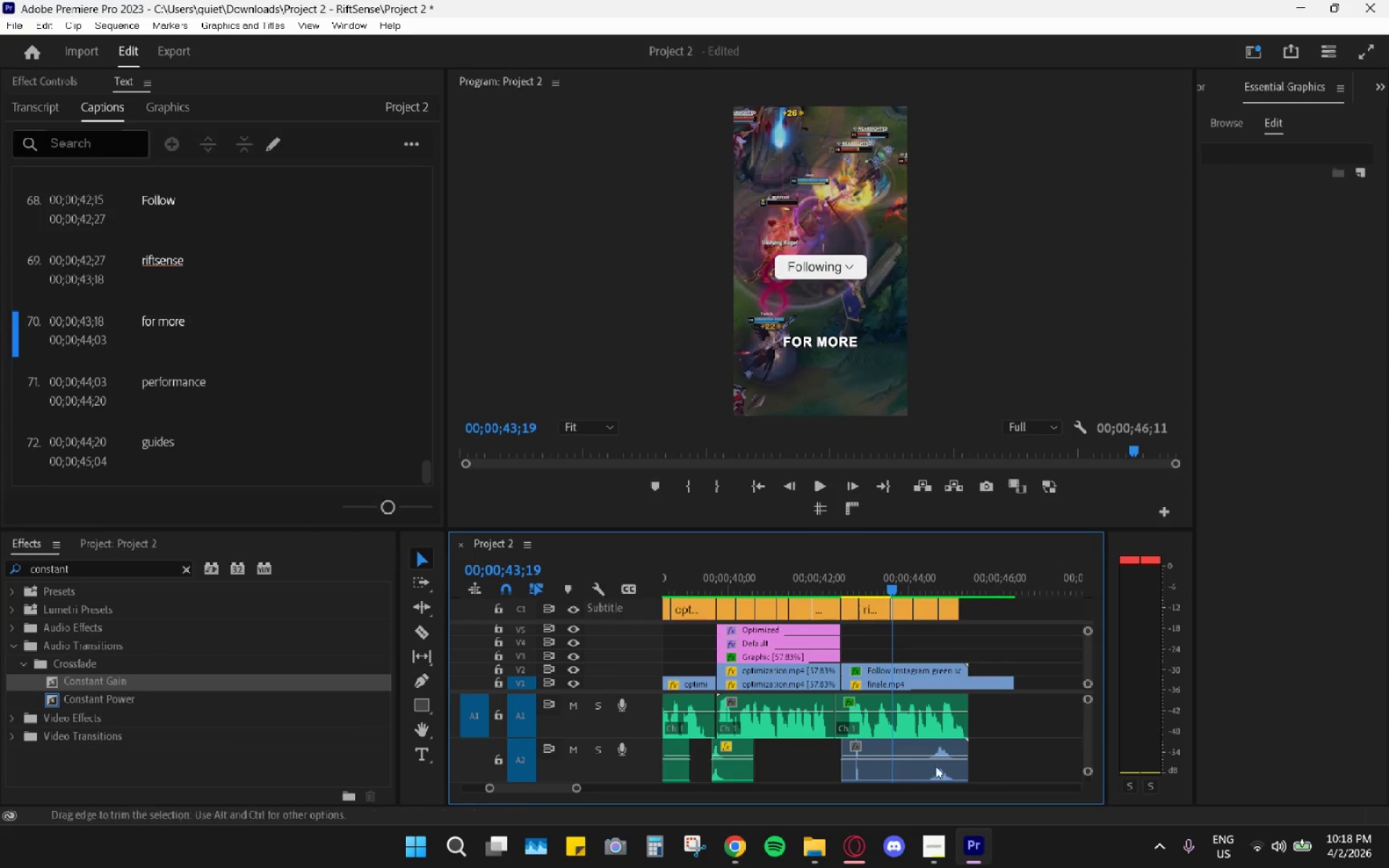 
hold_key(key=AltLeft, duration=0.7)
double_click([901, 763])
 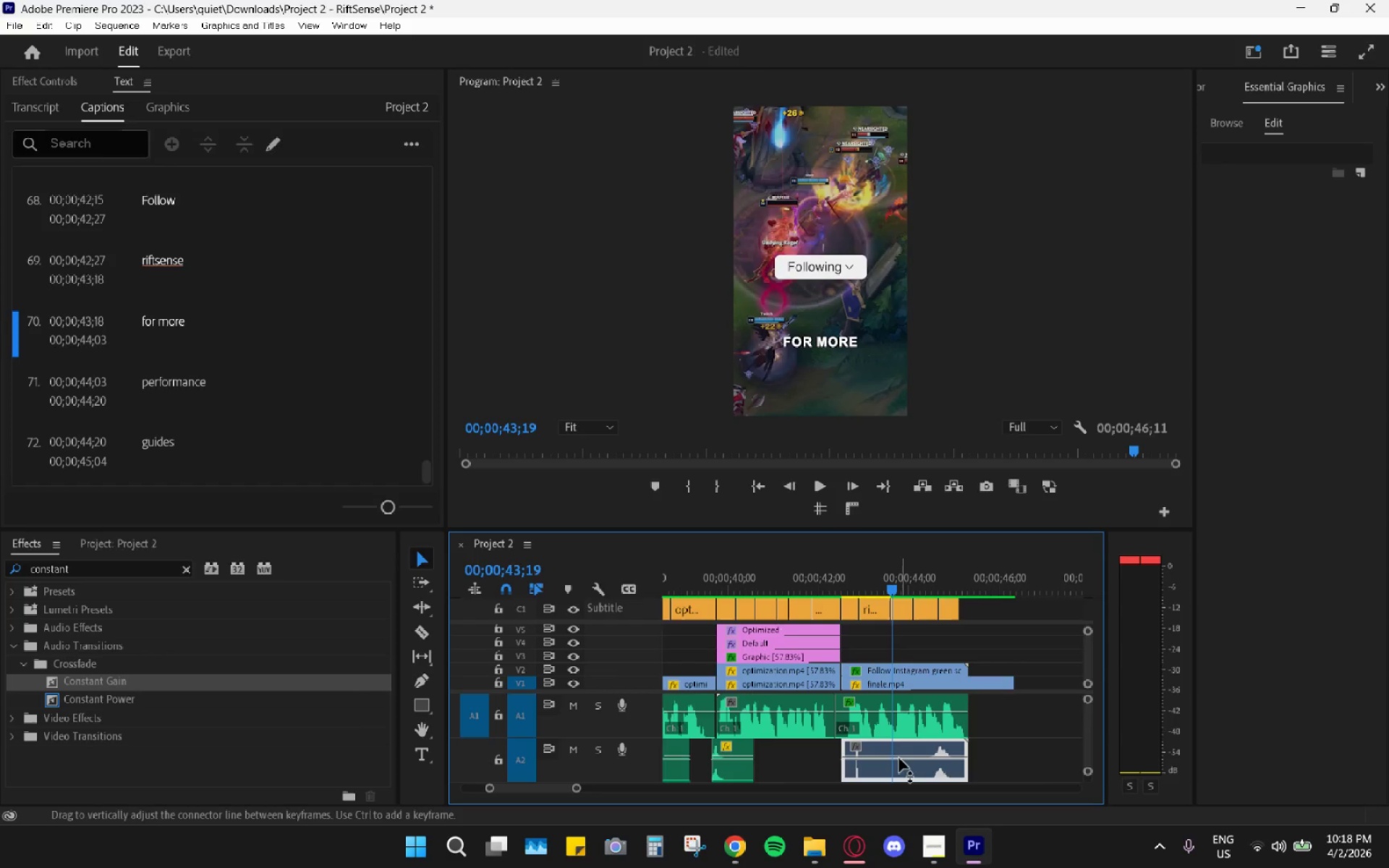 
type(g=)
key(Backspace)
type(-10)
 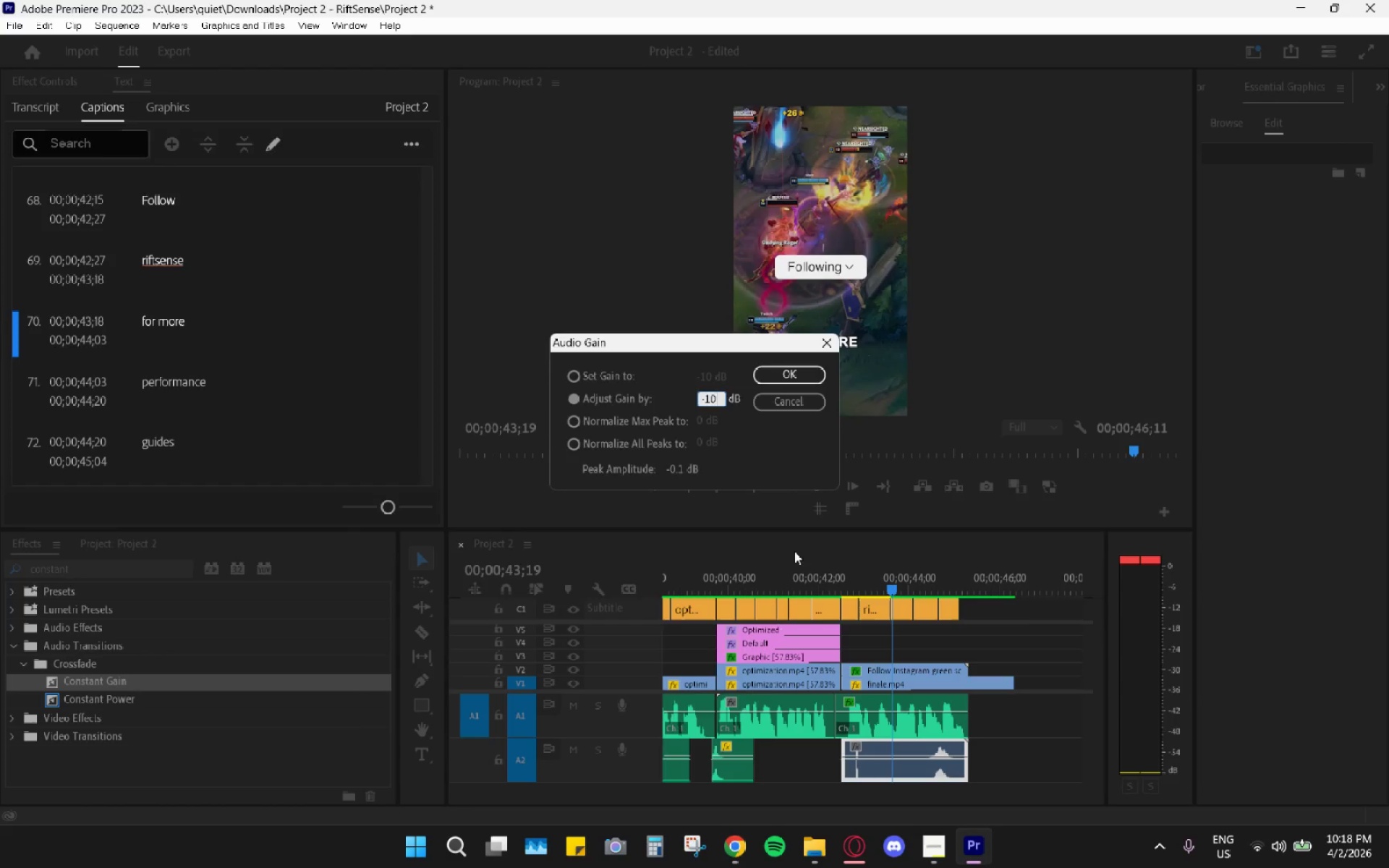 
key(Enter)
 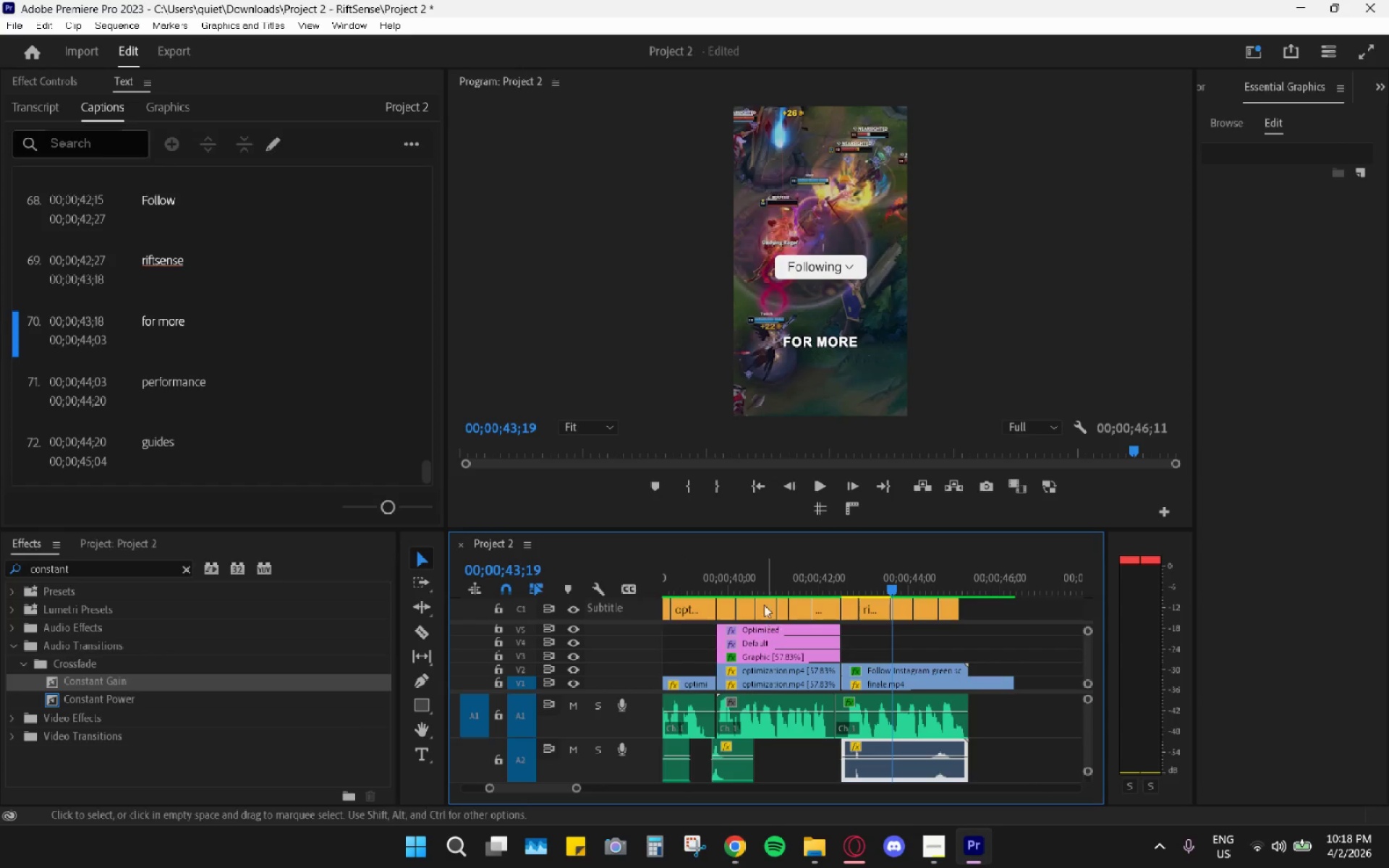 
key(Space)
 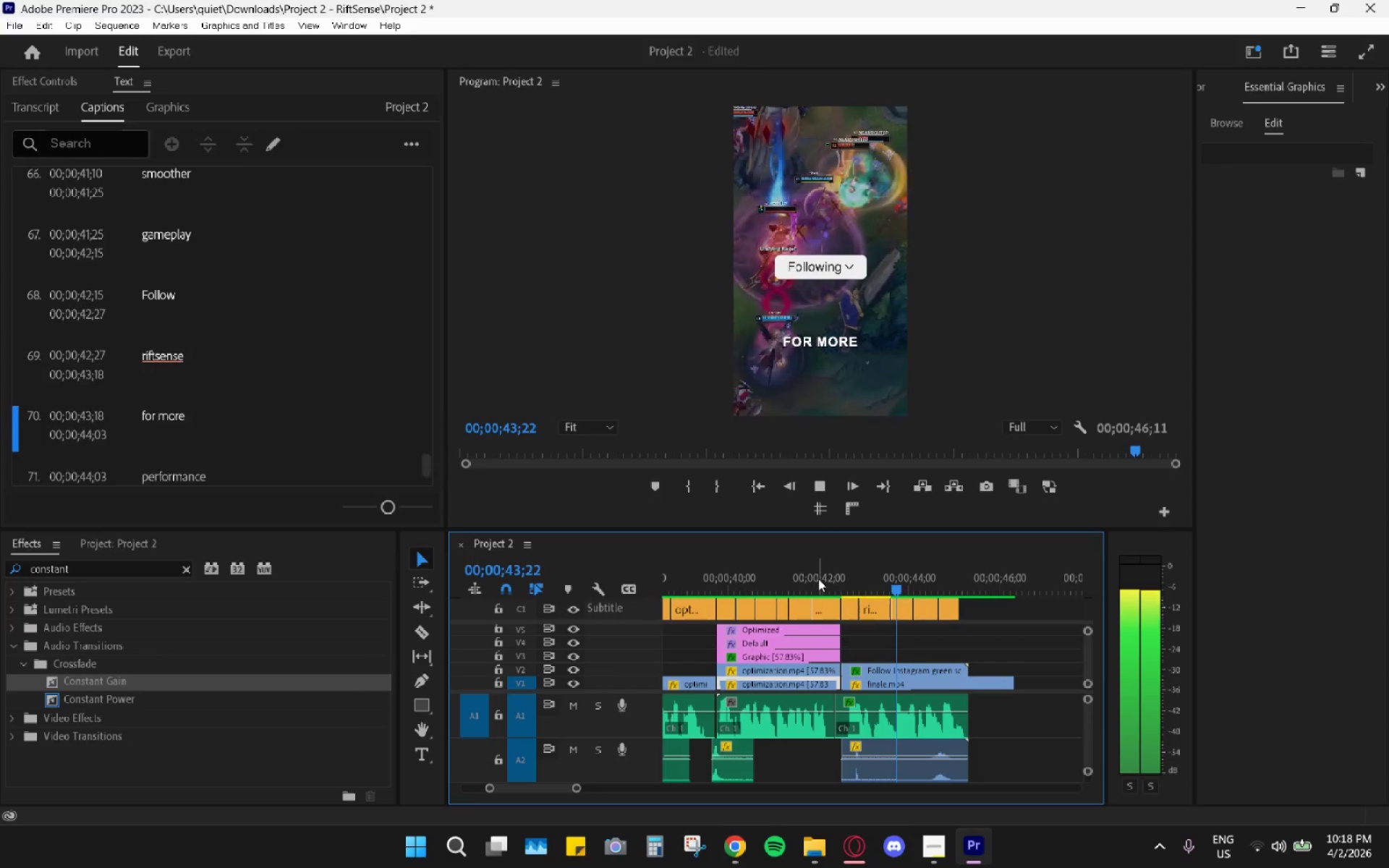 
wait(5.45)
 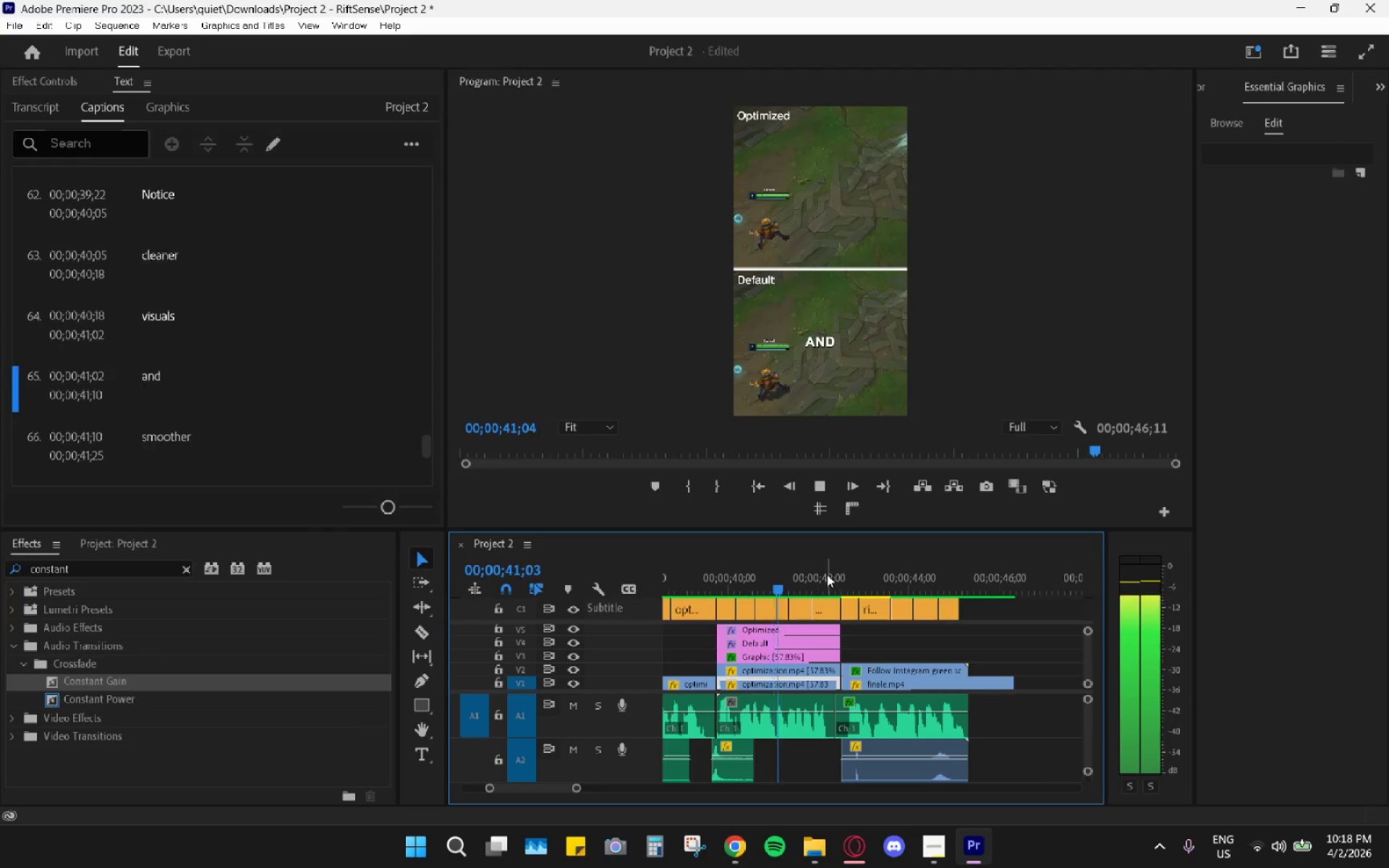 
key(Space)
 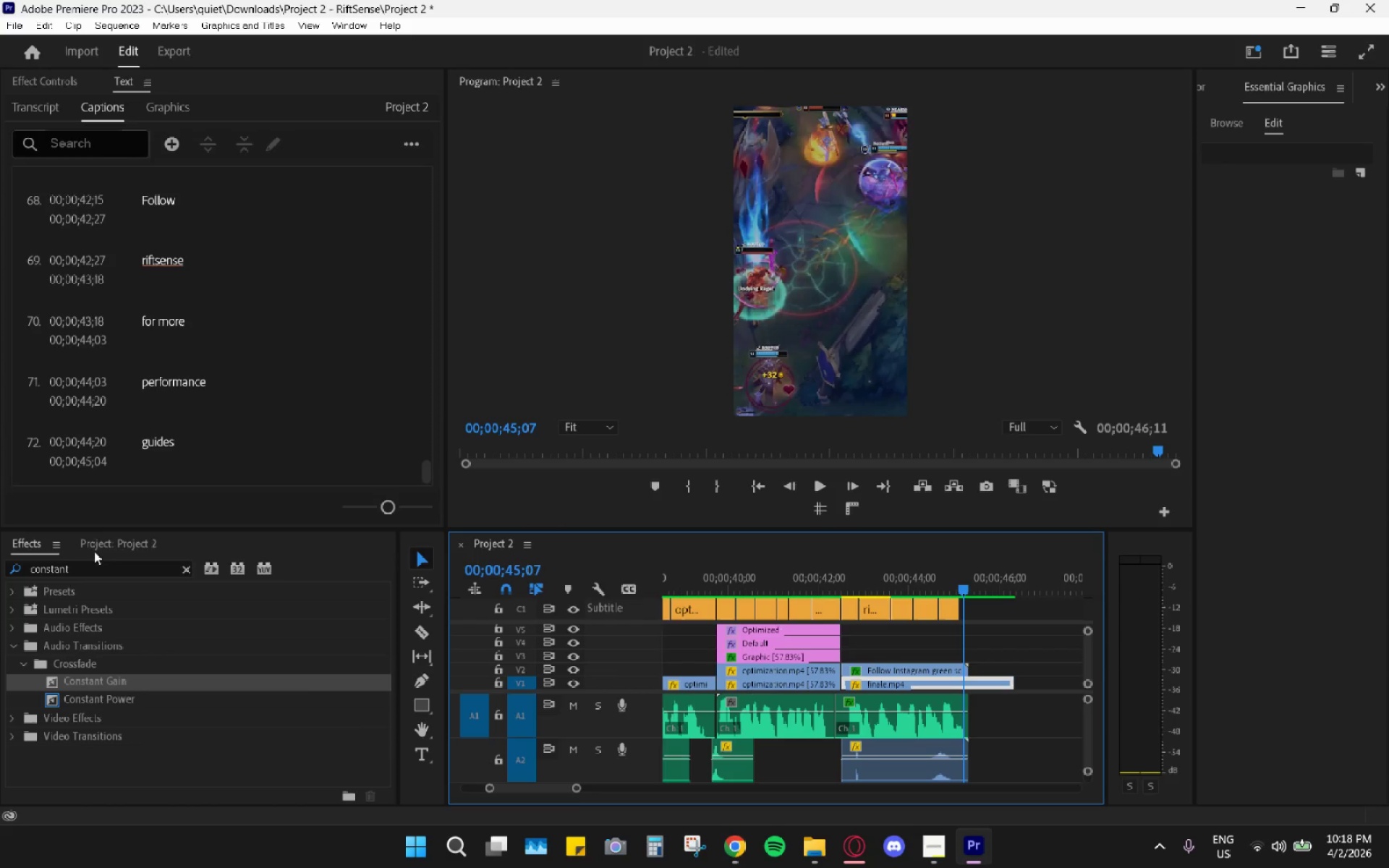 
left_click([103, 569])
 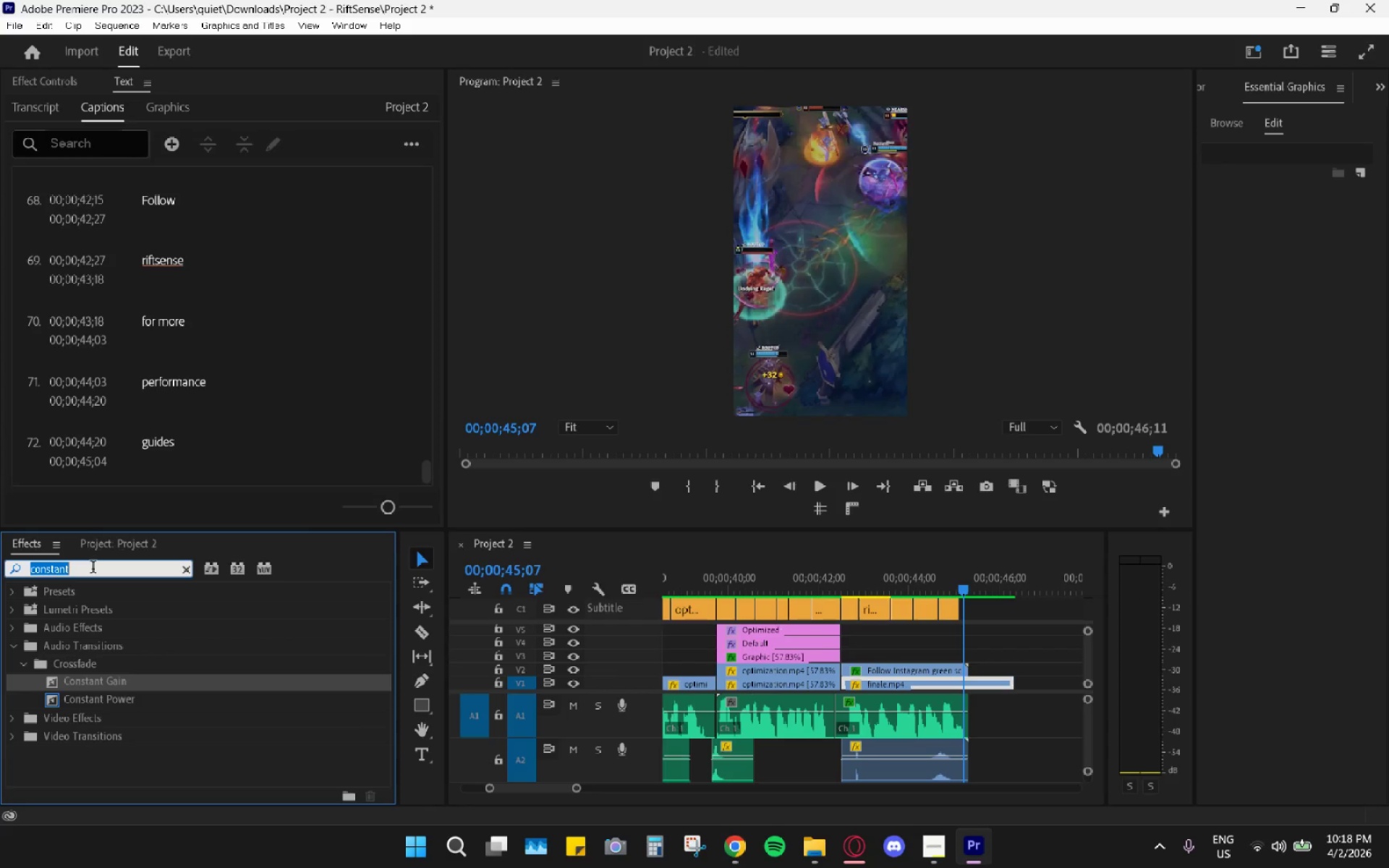 
type(hard)
 